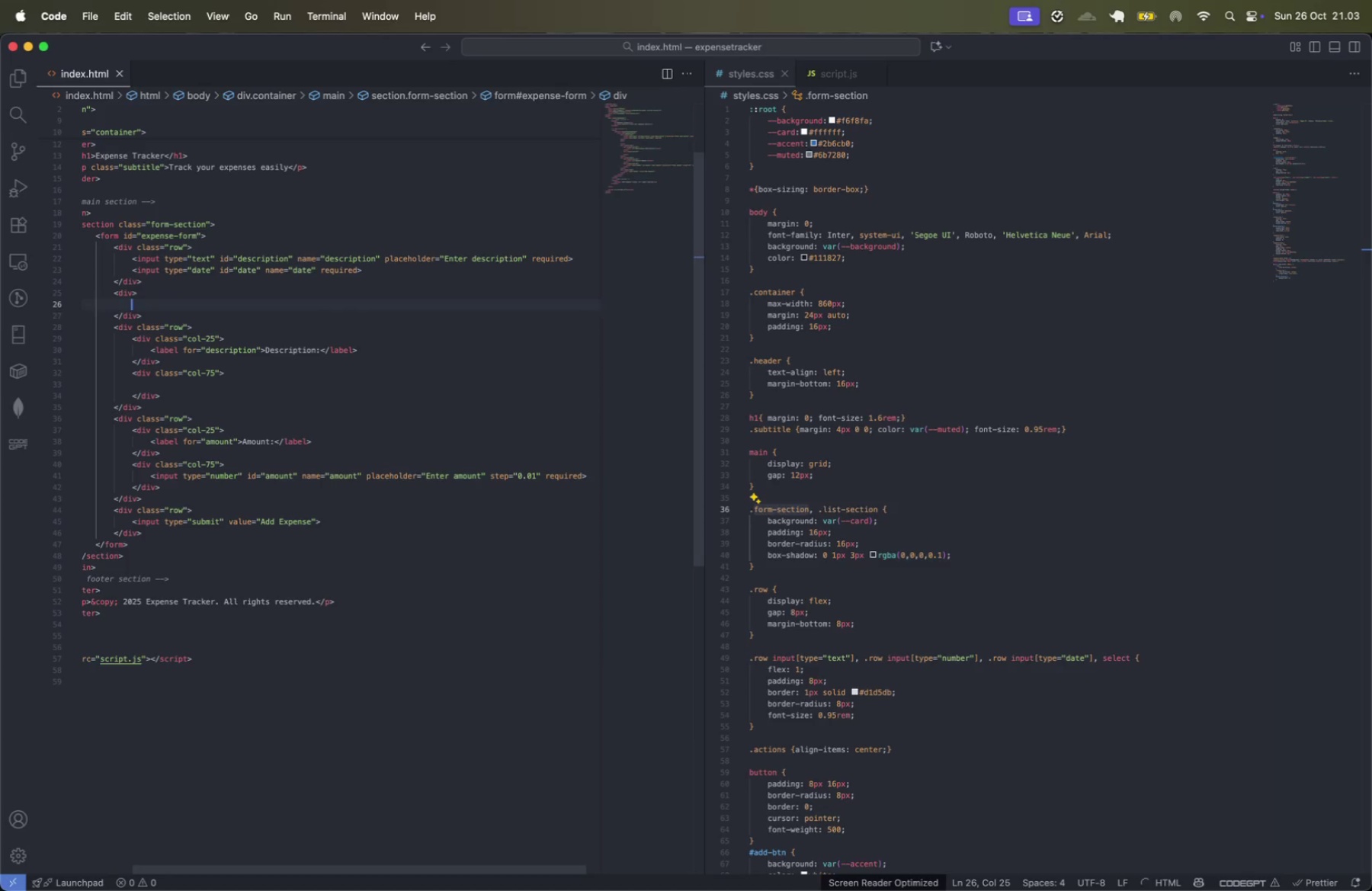 
key(ArrowUp)
 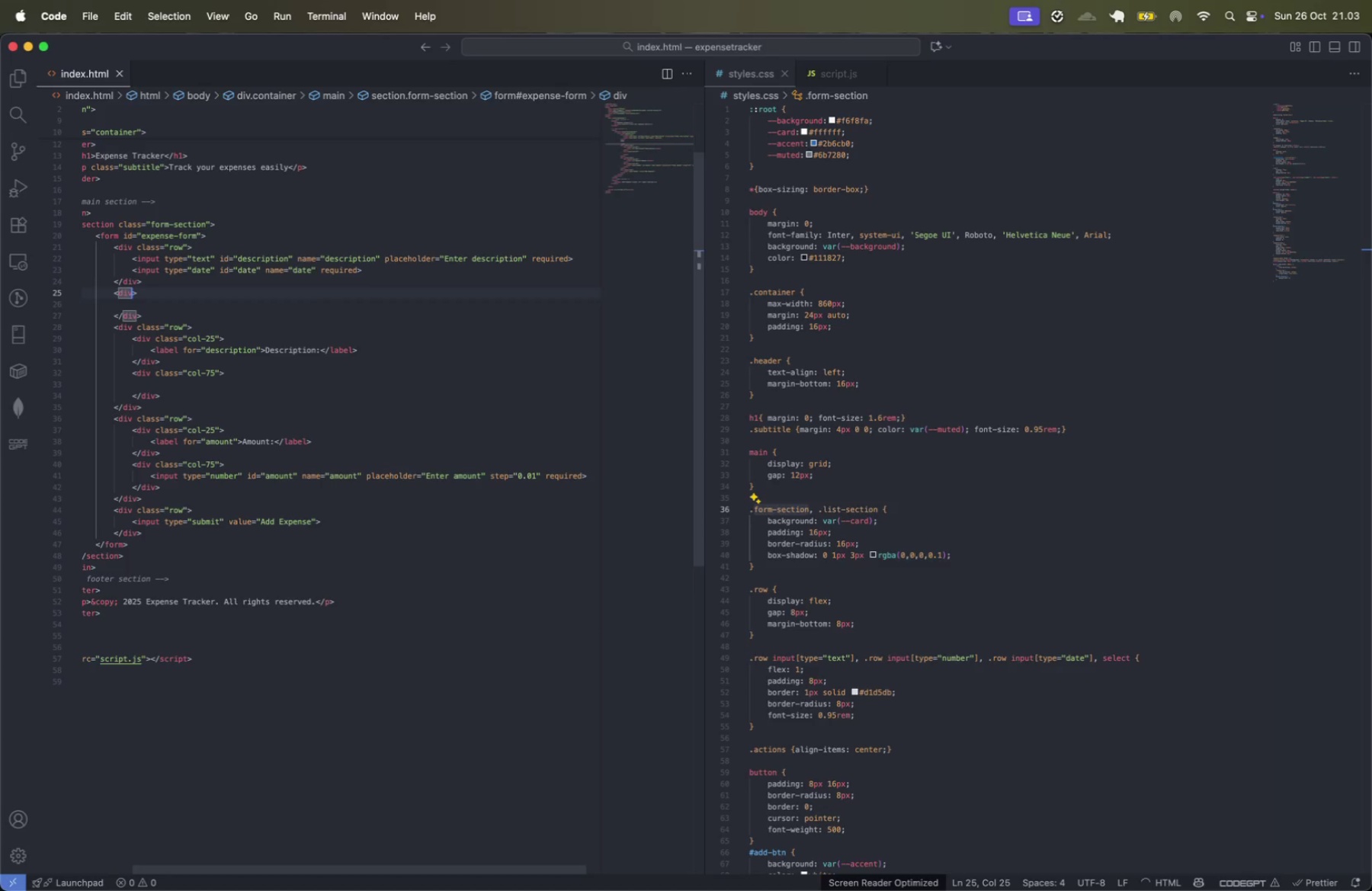 
key(ArrowUp)
 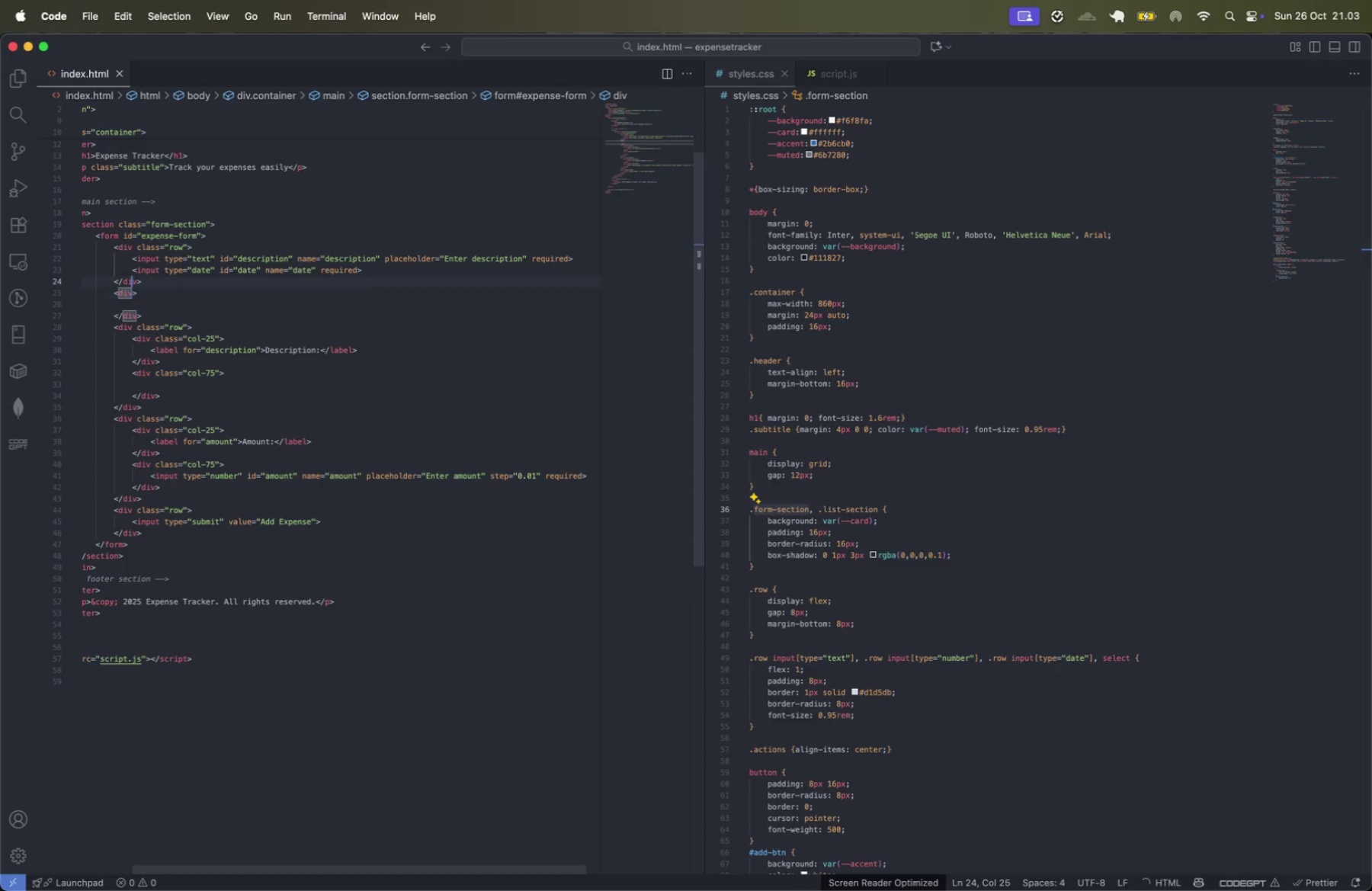 
key(ArrowUp)
 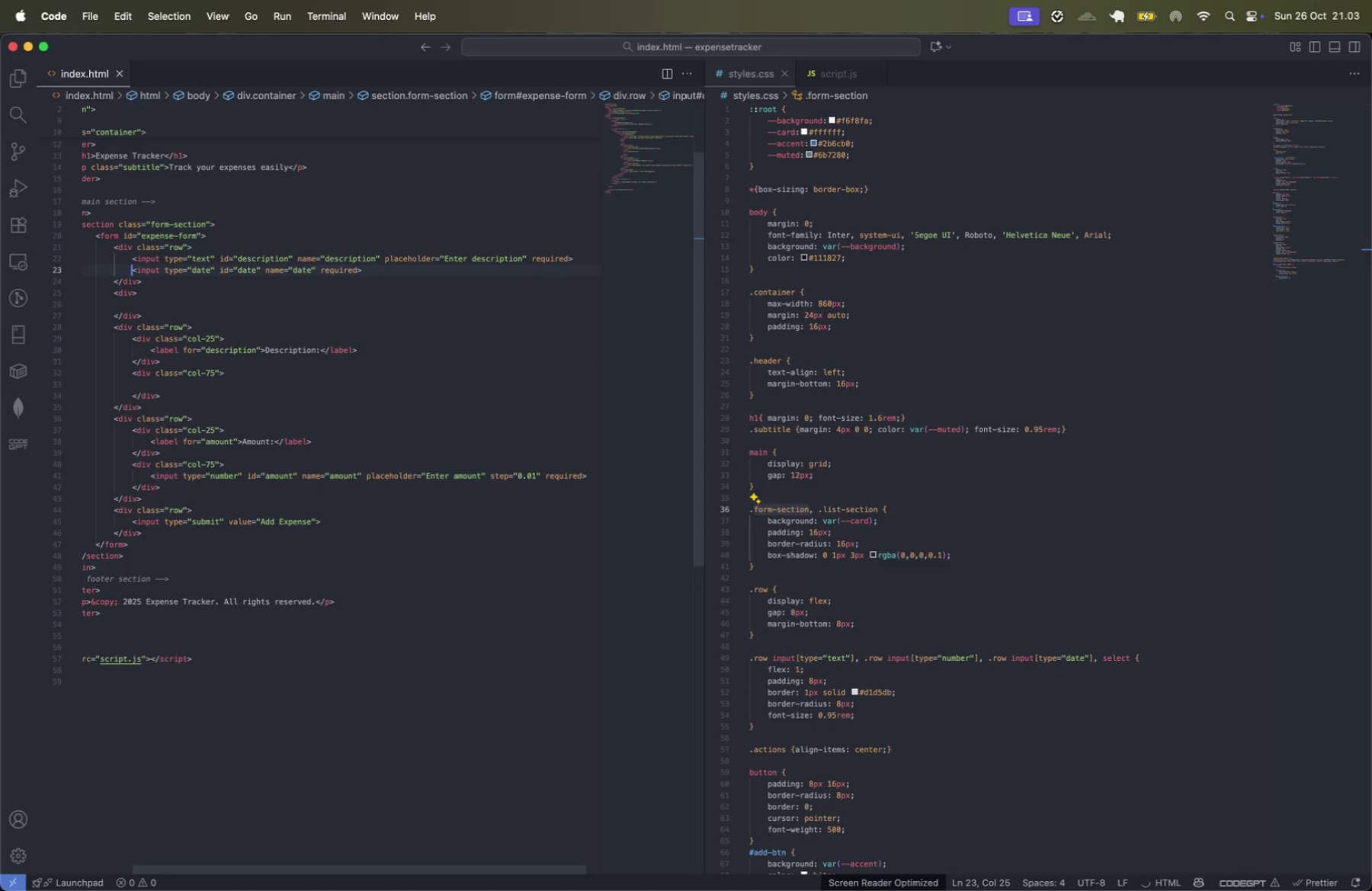 
key(ArrowUp)
 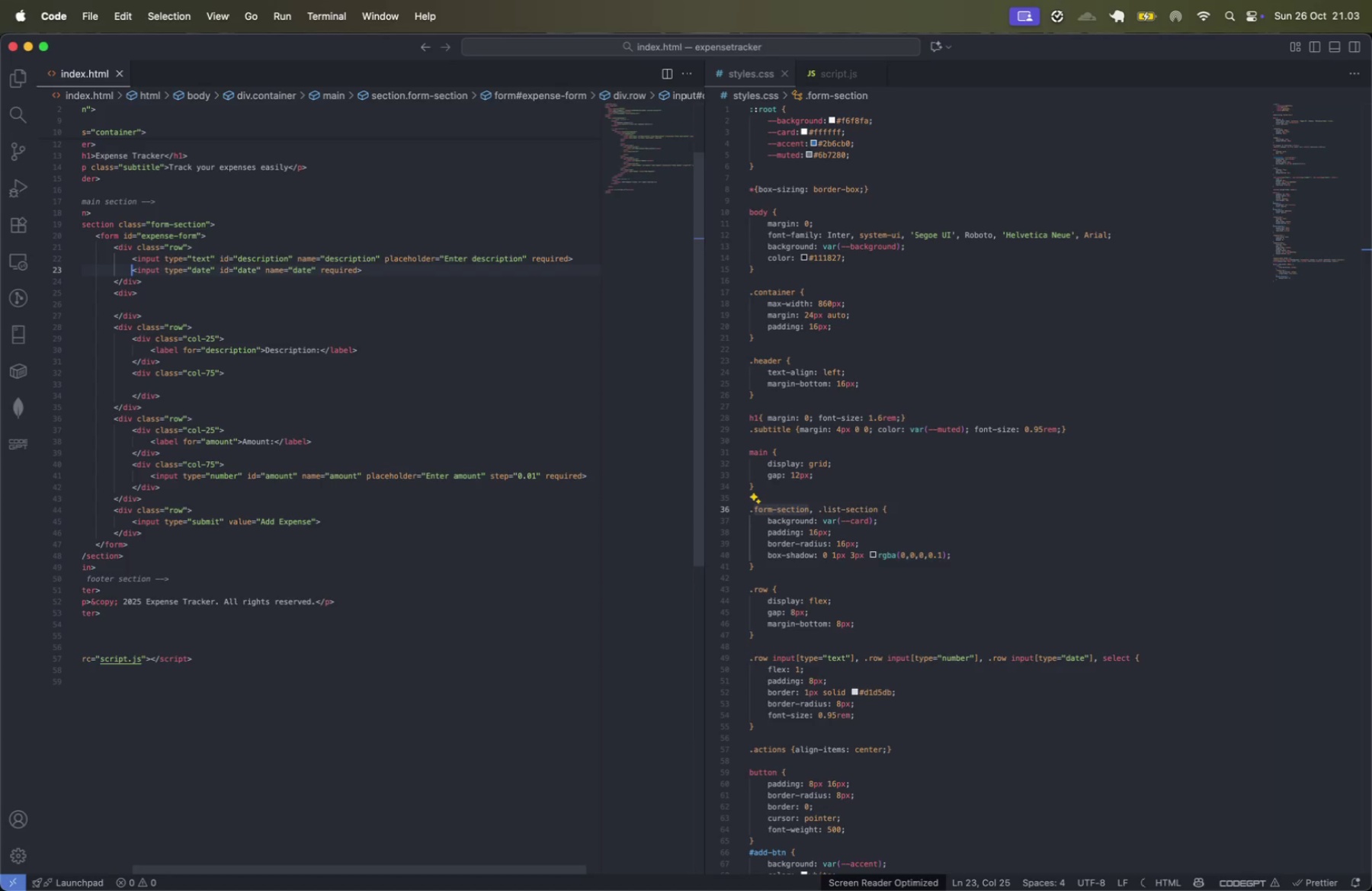 
key(Shift+ShiftLeft)
 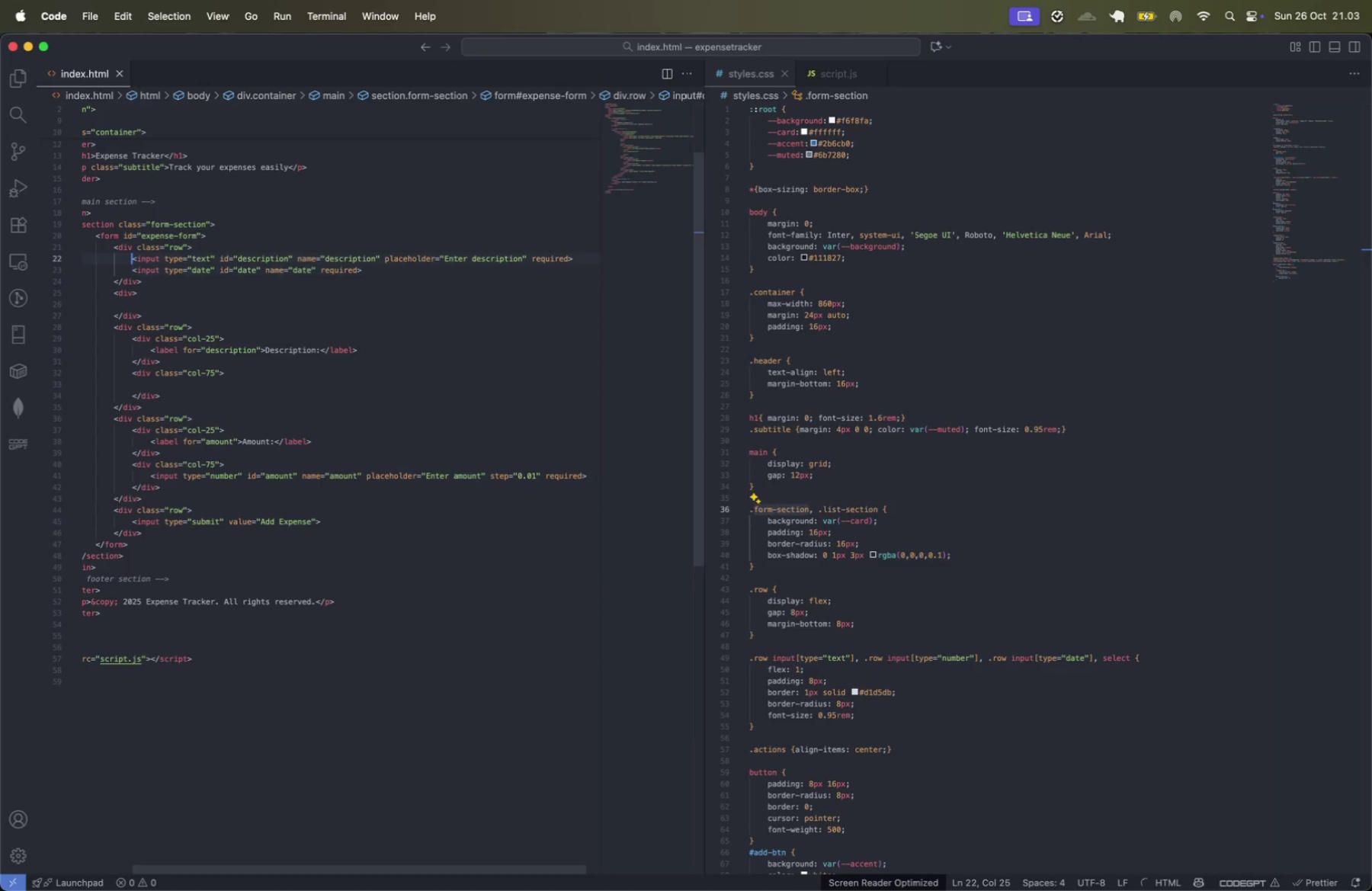 
key(Meta+Shift+CommandLeft)
 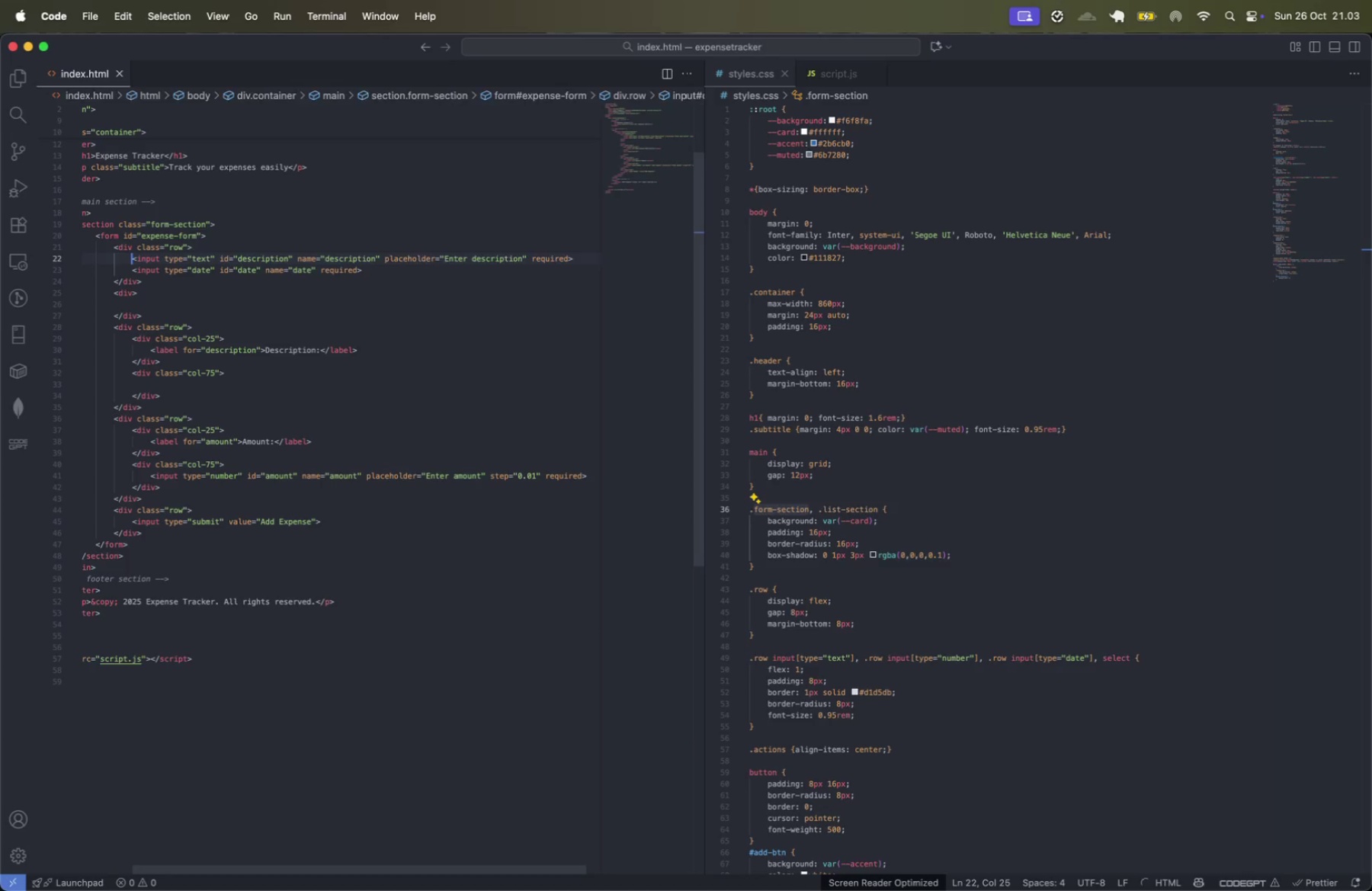 
key(Meta+Shift+ArrowRight)
 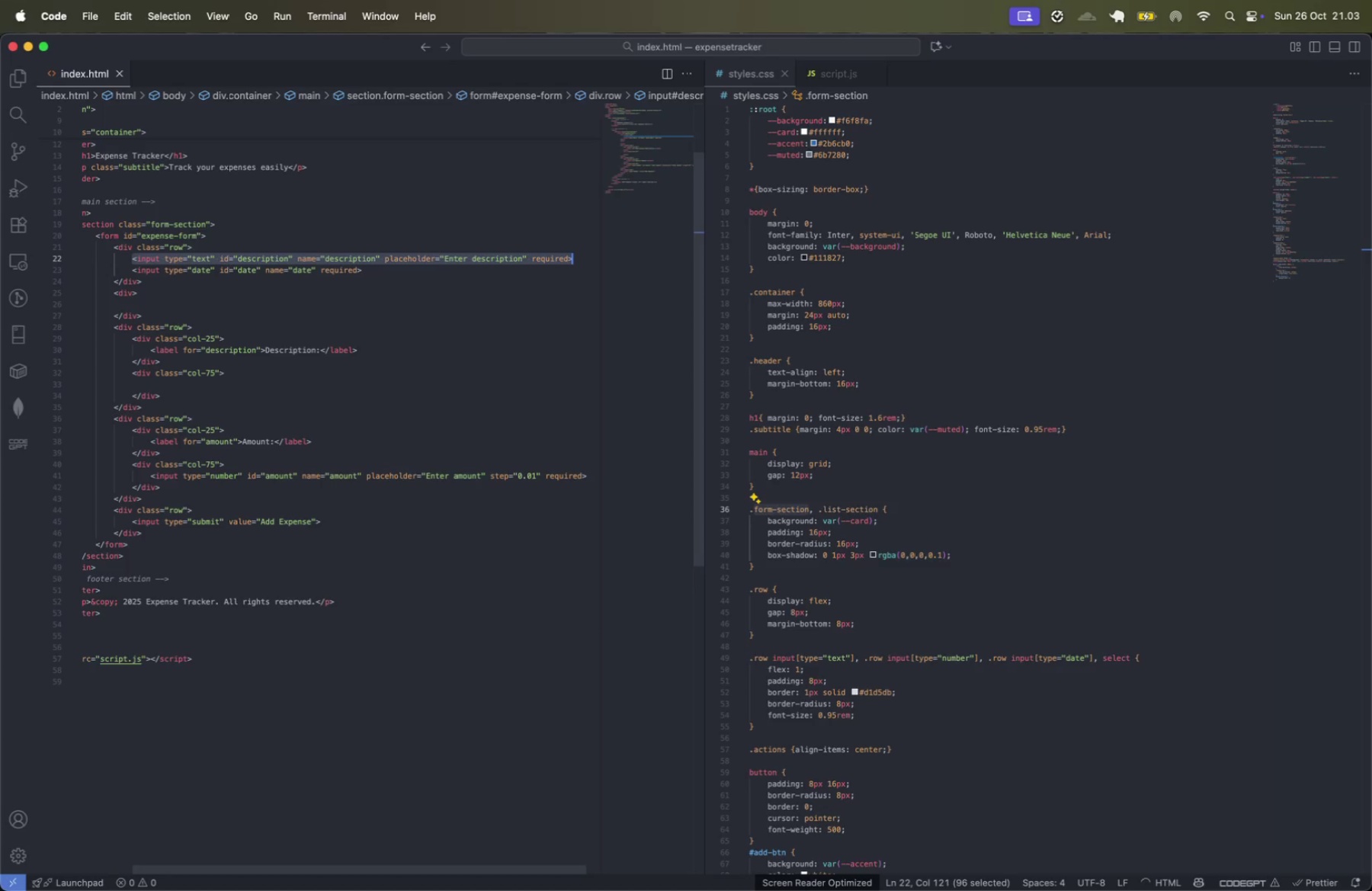 
key(Meta+CommandLeft)
 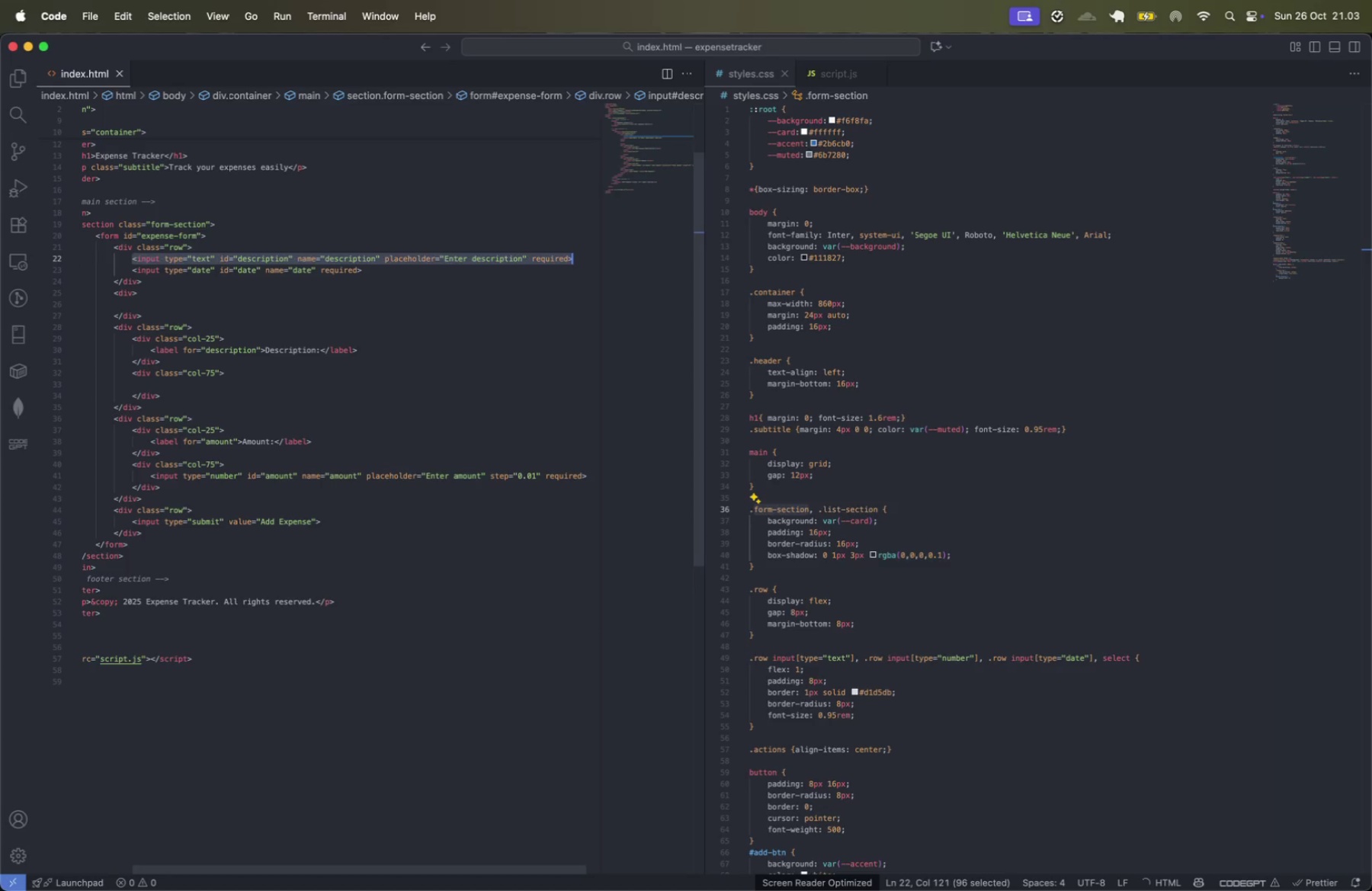 
key(Meta+X)
 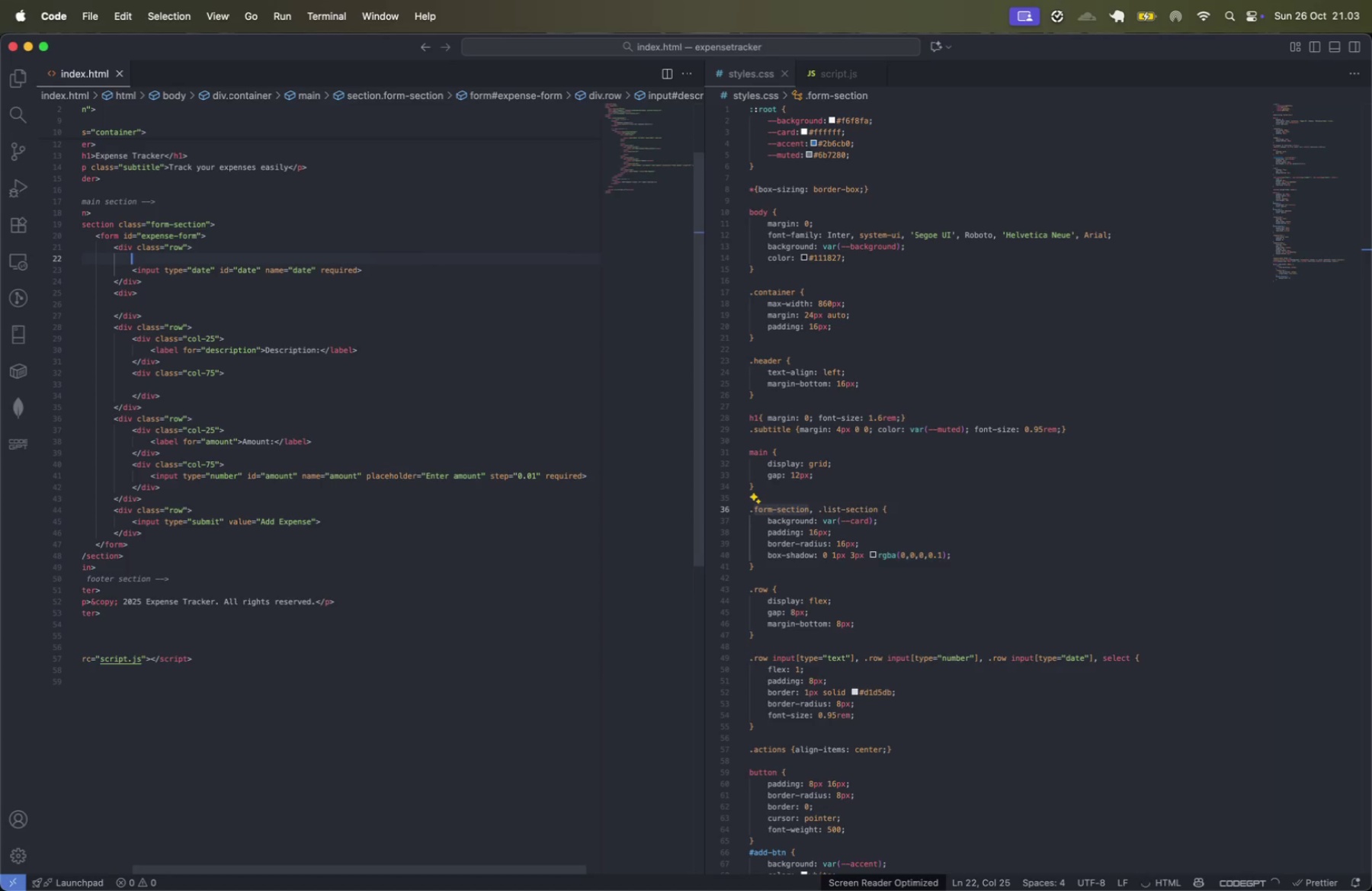 
key(Shift+ArrowDown)
 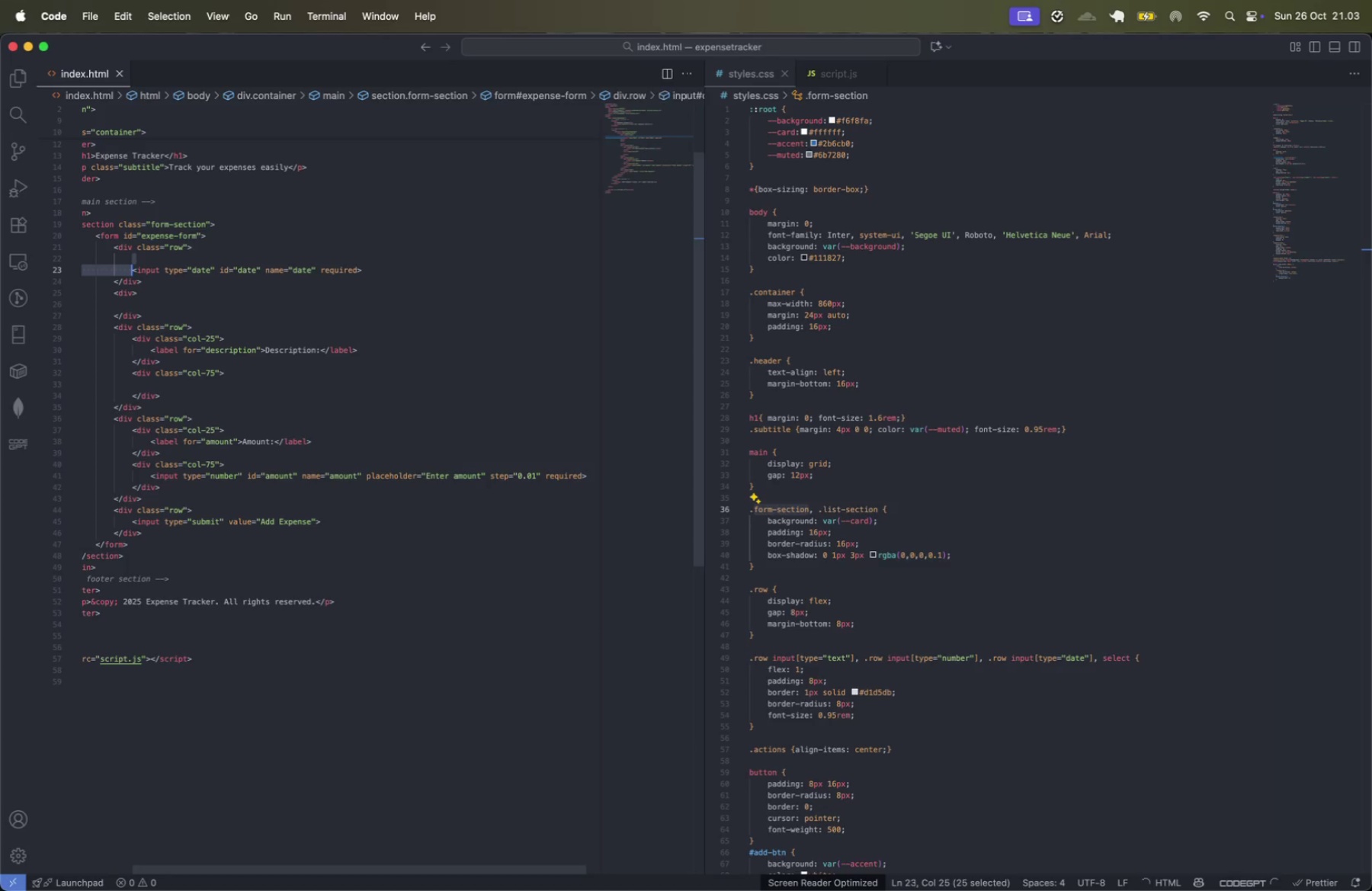 
key(Backspace)
 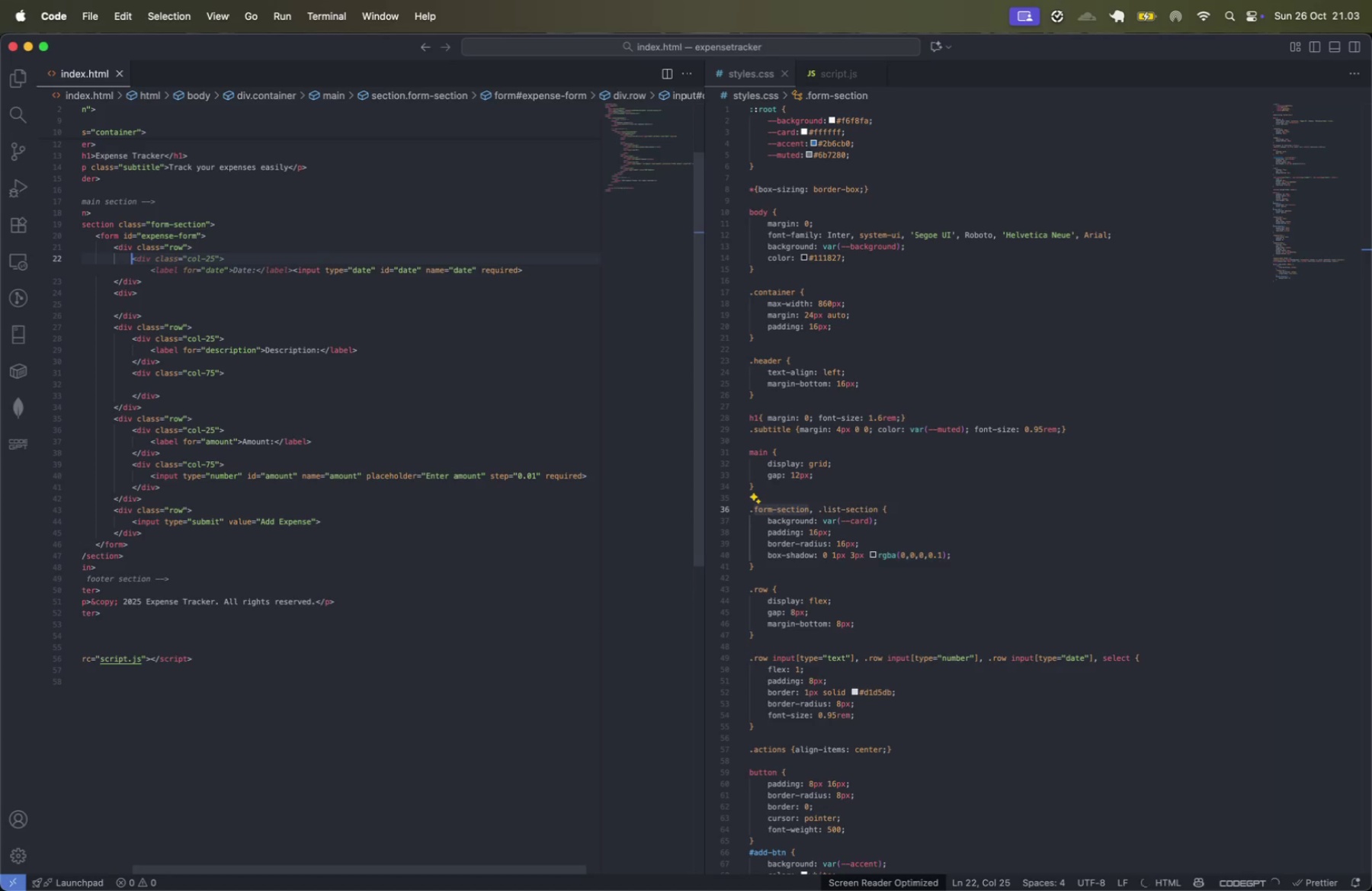 
key(ArrowDown)
 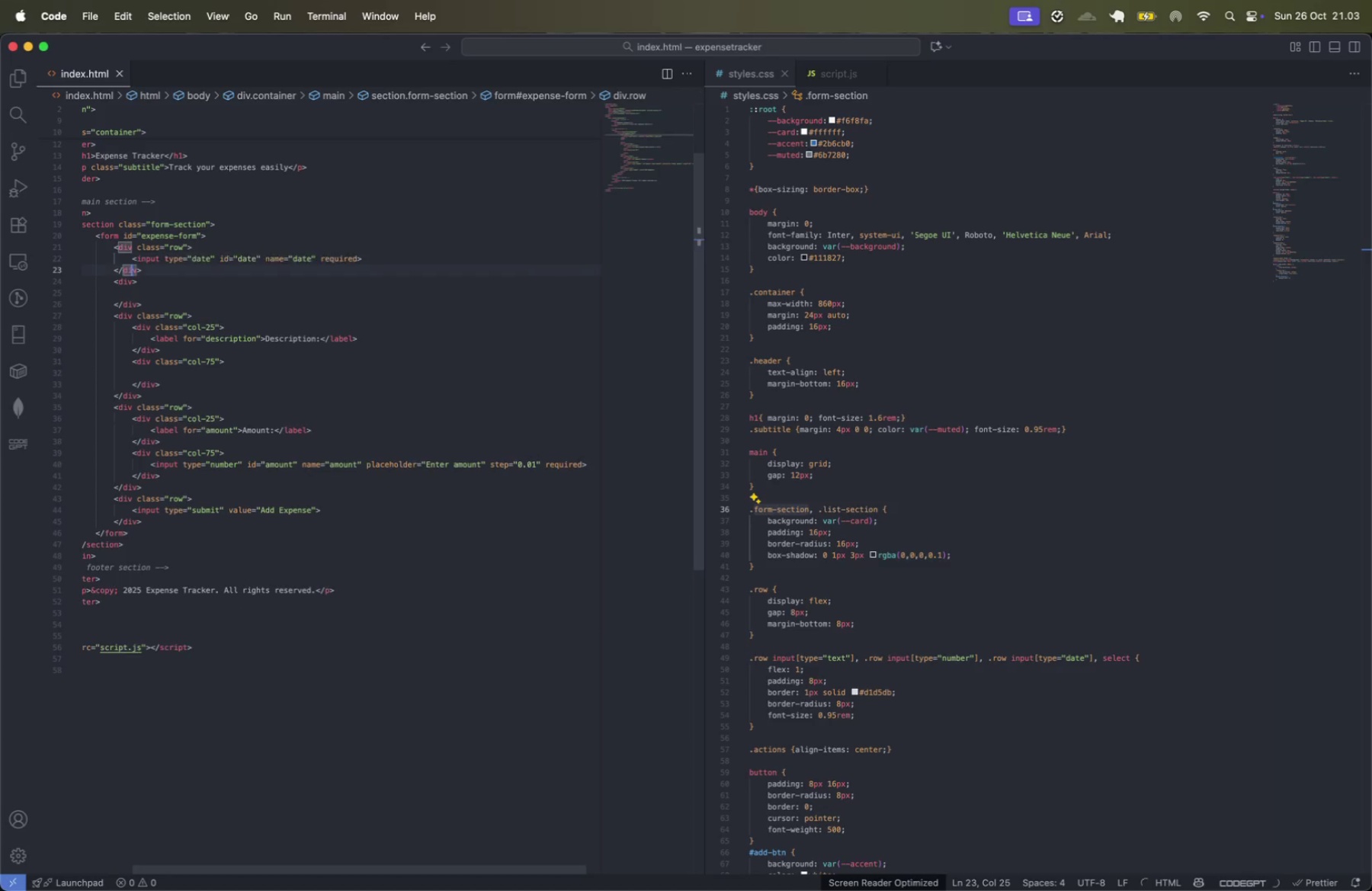 
key(ArrowDown)
 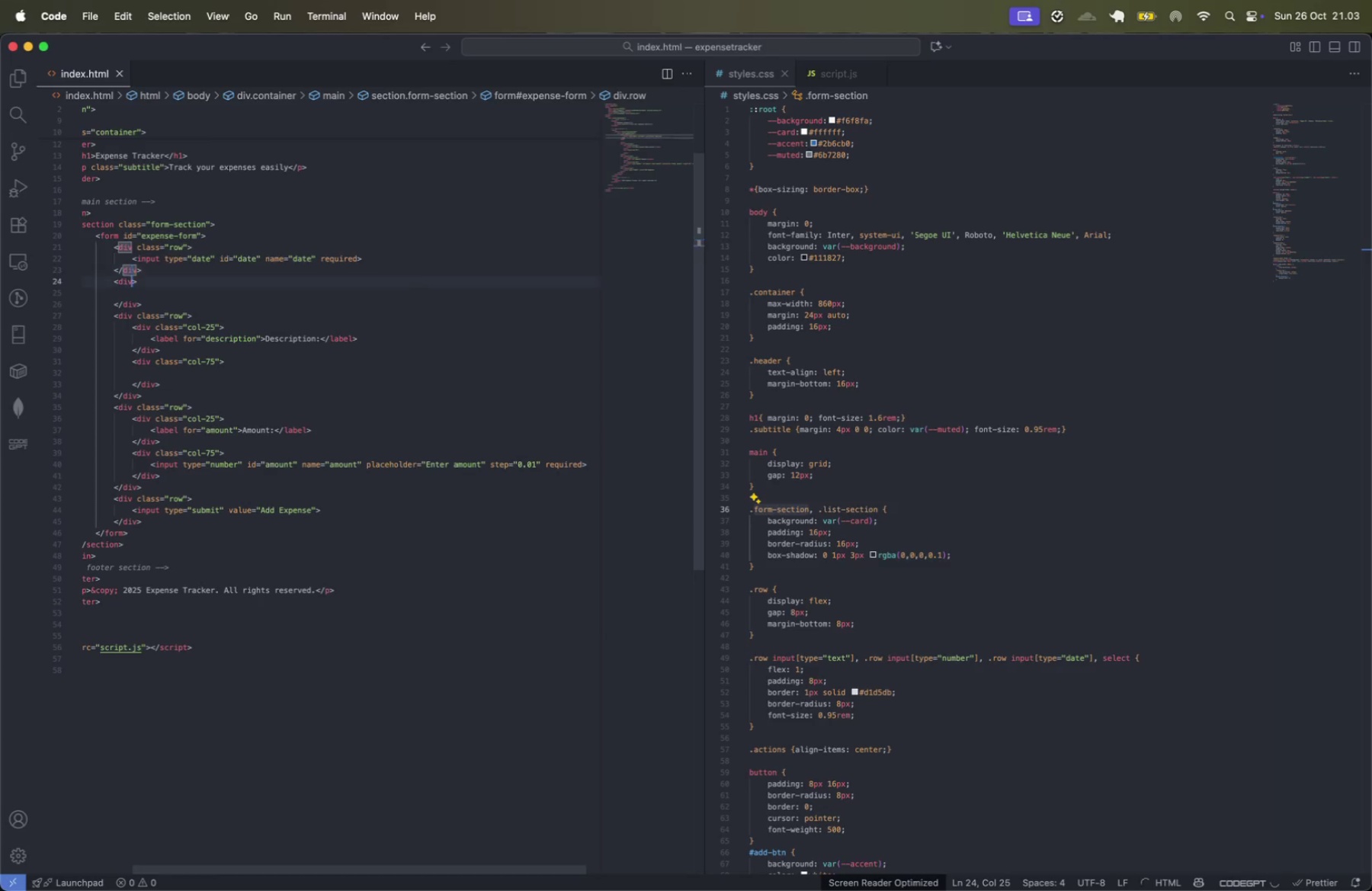 
key(ArrowDown)
 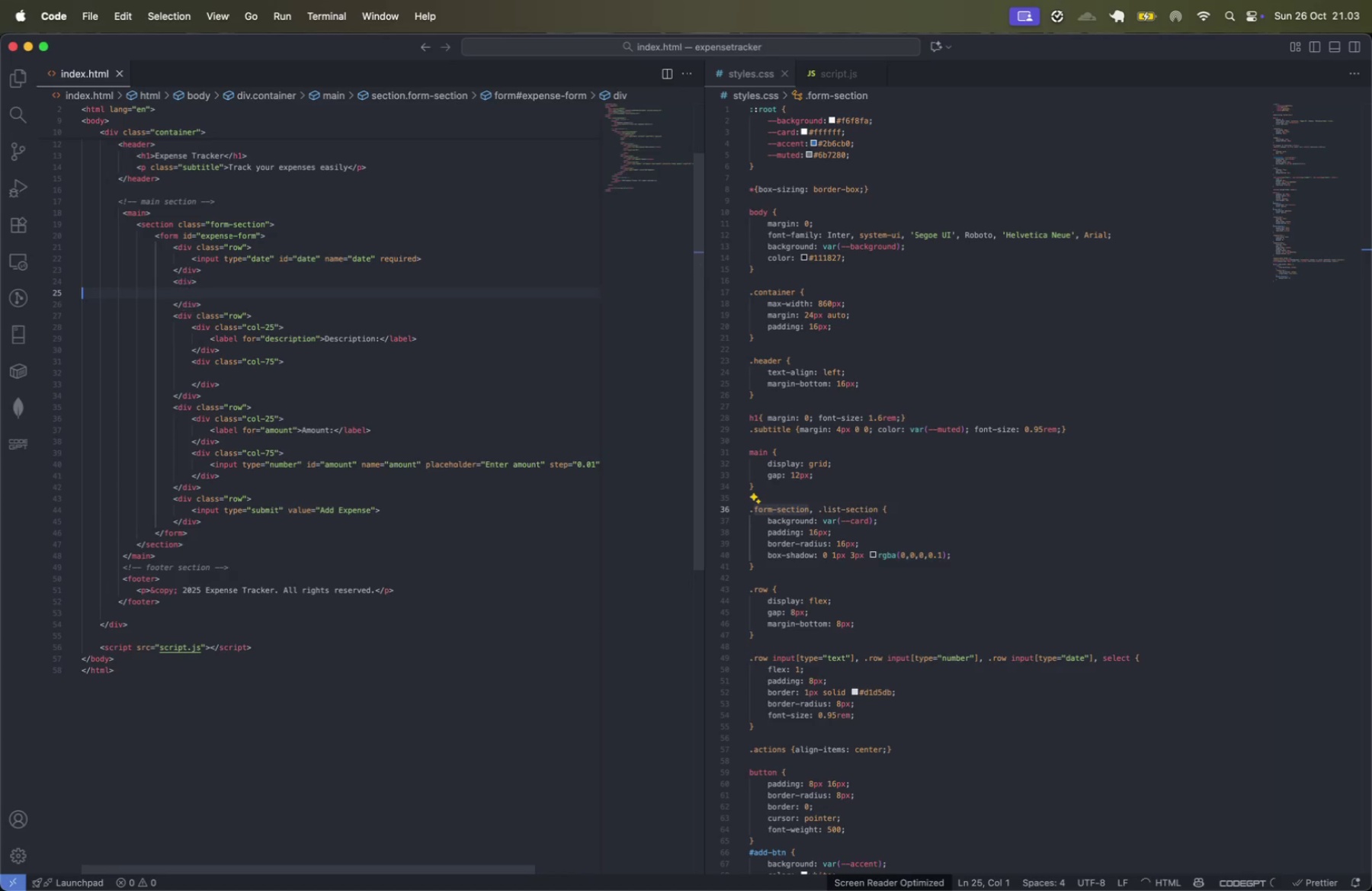 
key(Meta+CommandLeft)
 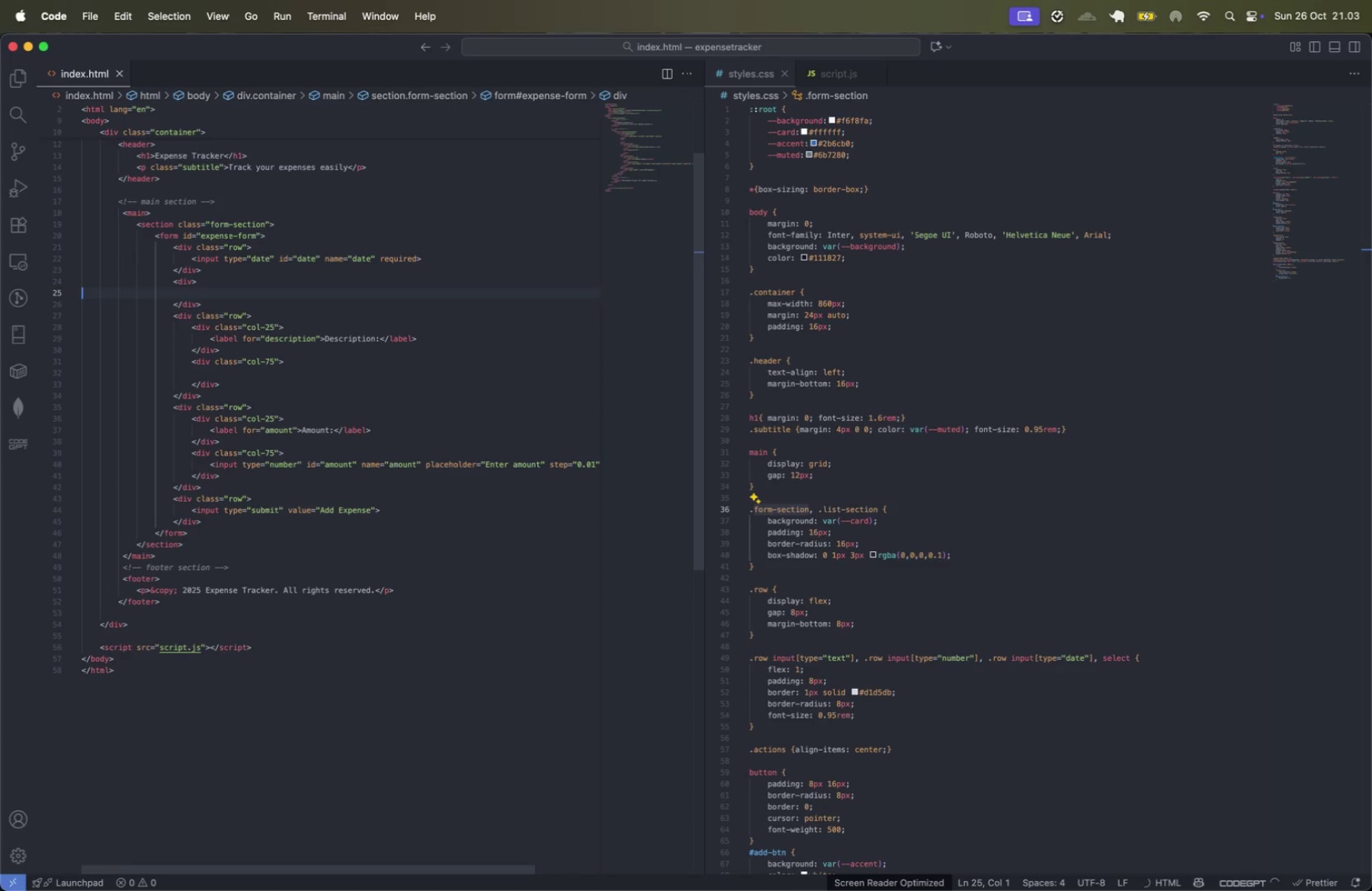 
key(Meta+CommandLeft)
 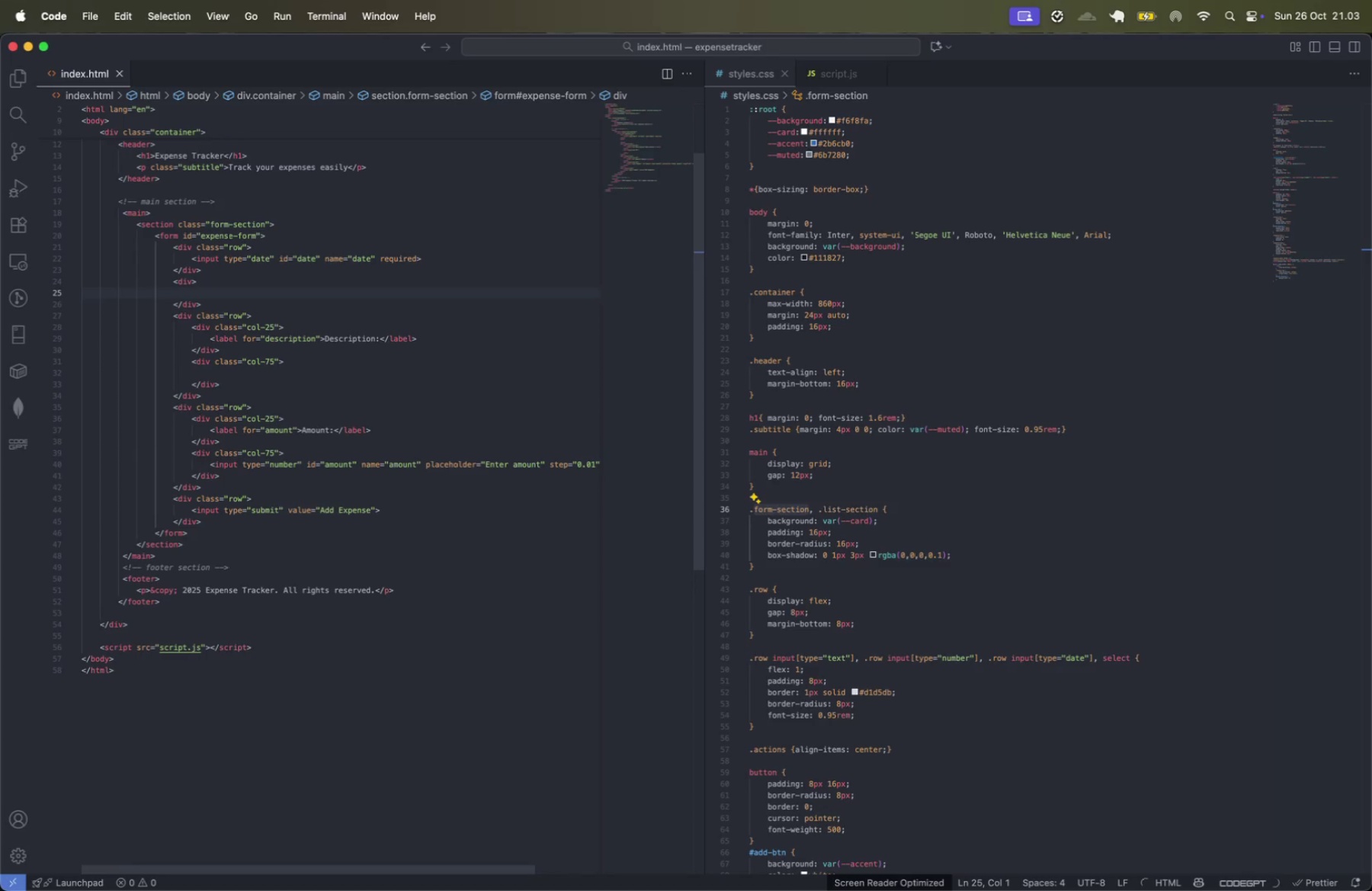 
key(Backspace)
 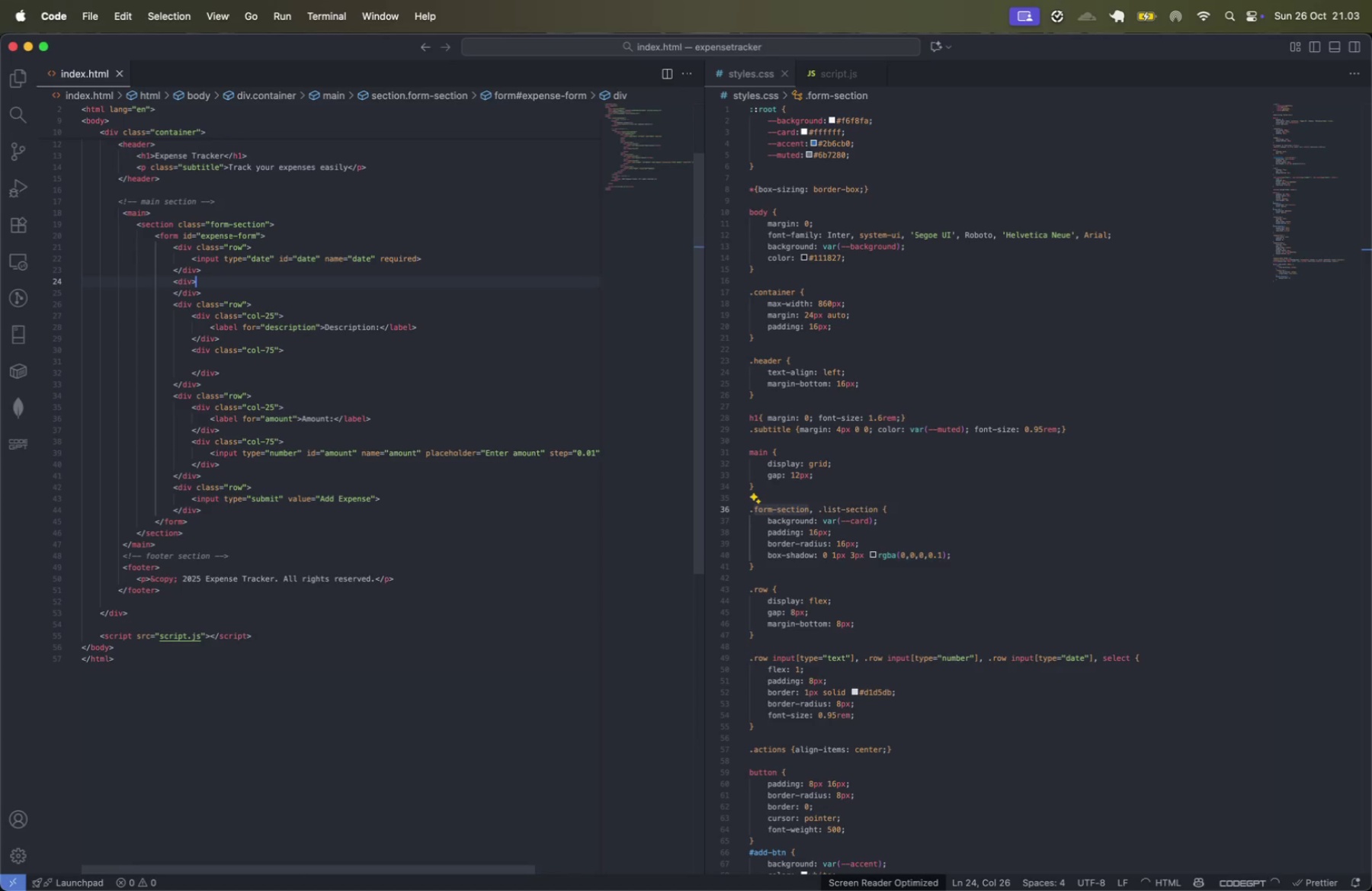 
key(Enter)
 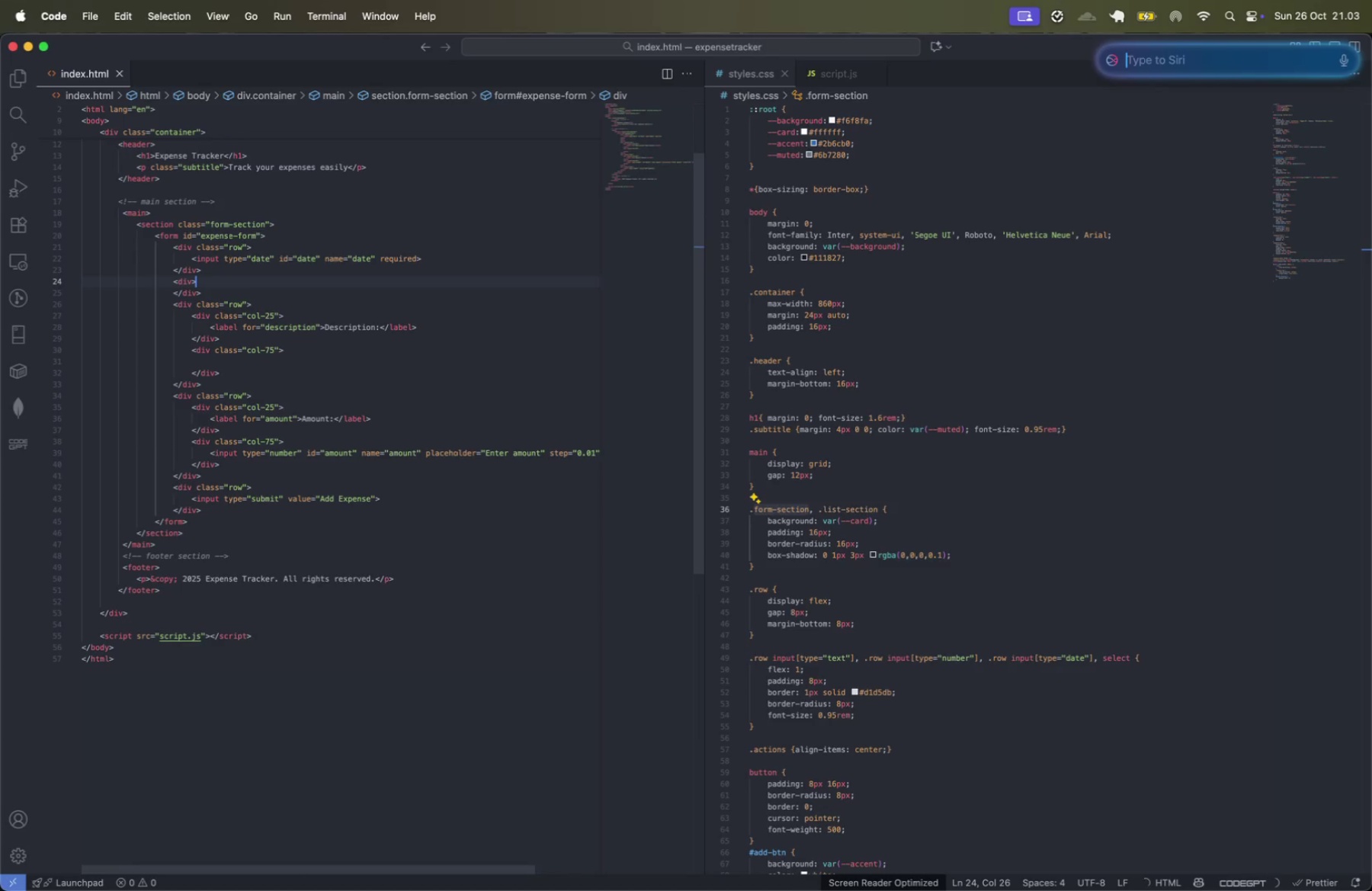 
key(Meta+CommandLeft)
 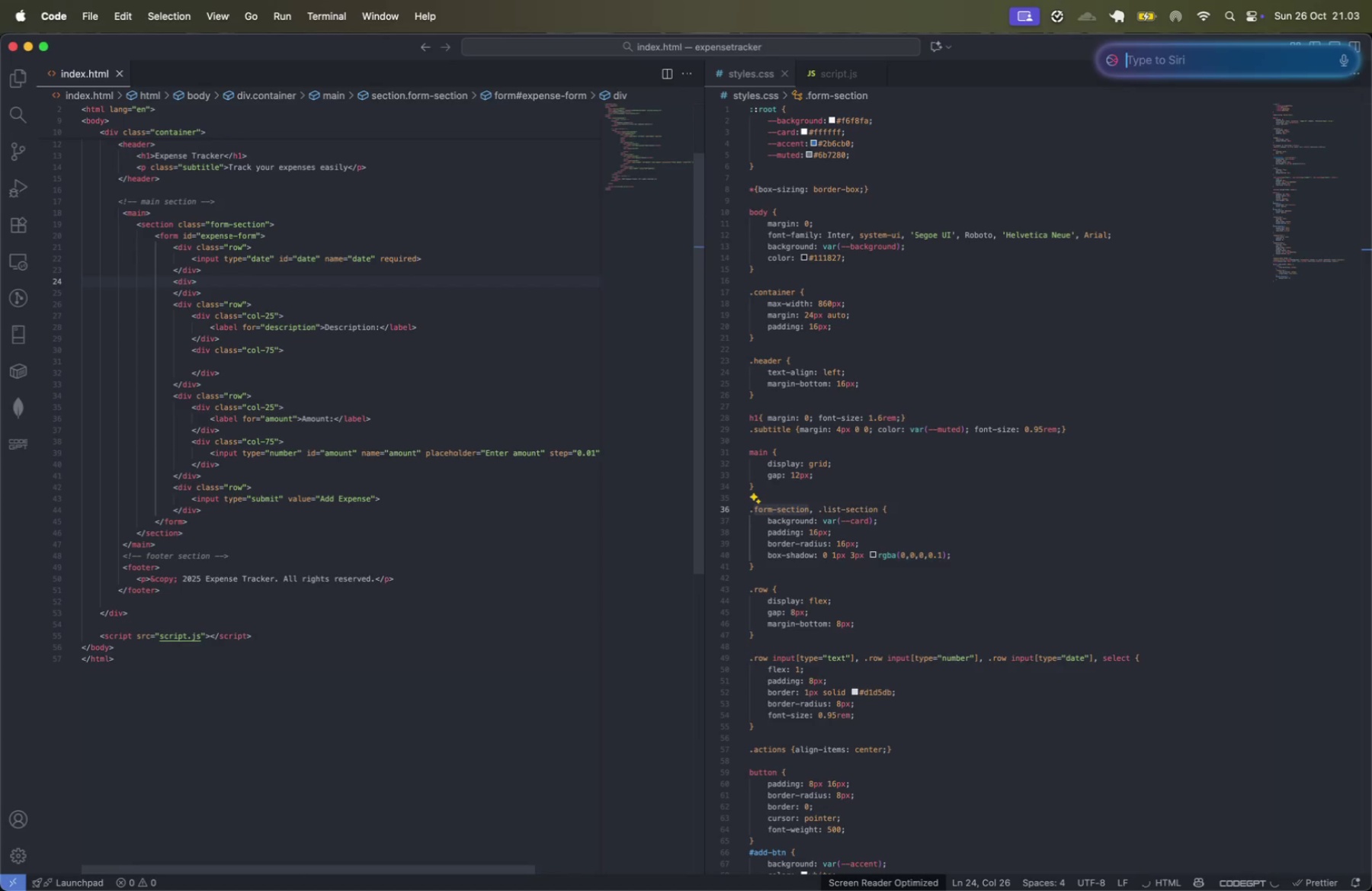 
key(Meta+V)
 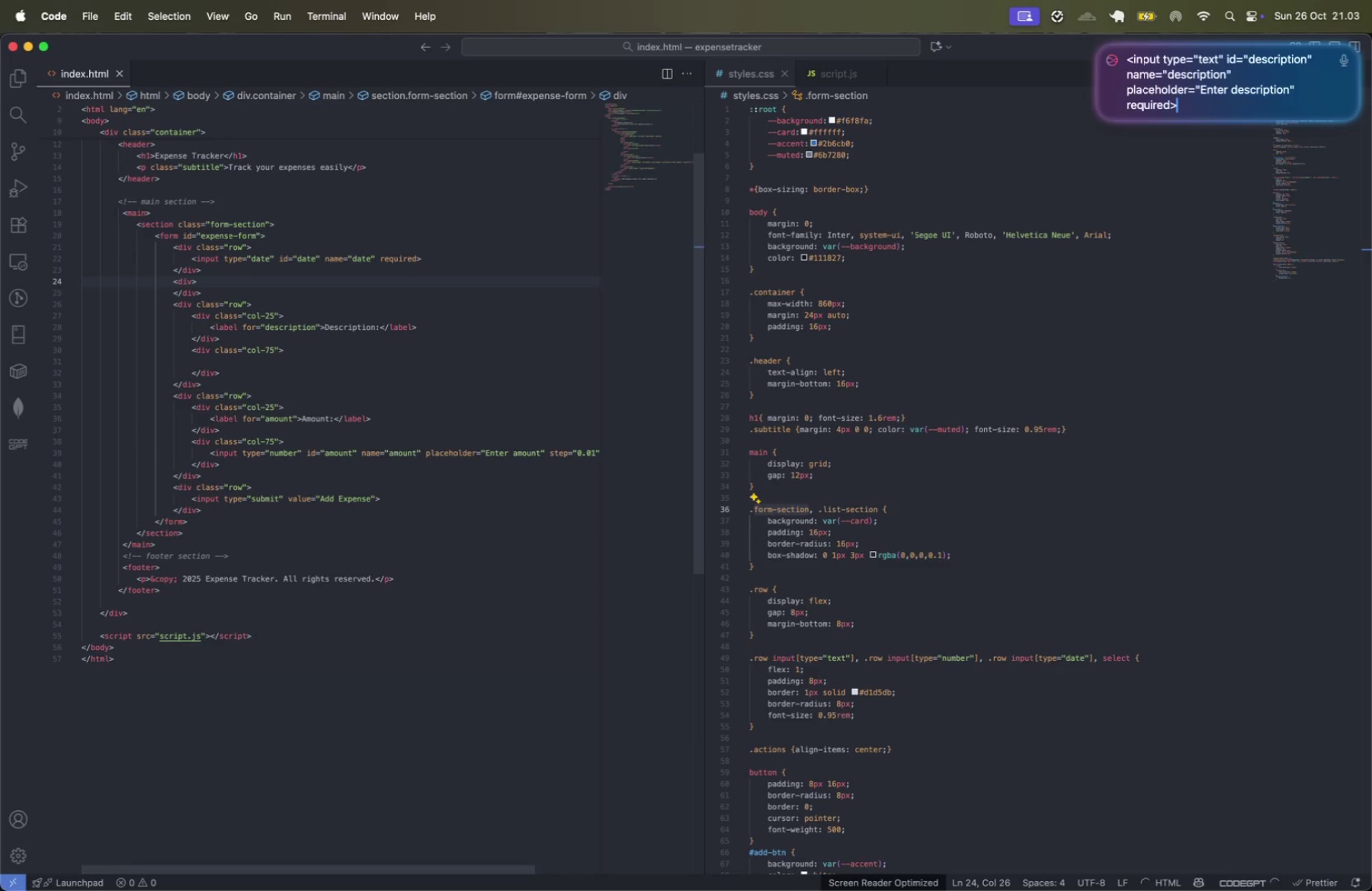 
key(Escape)
 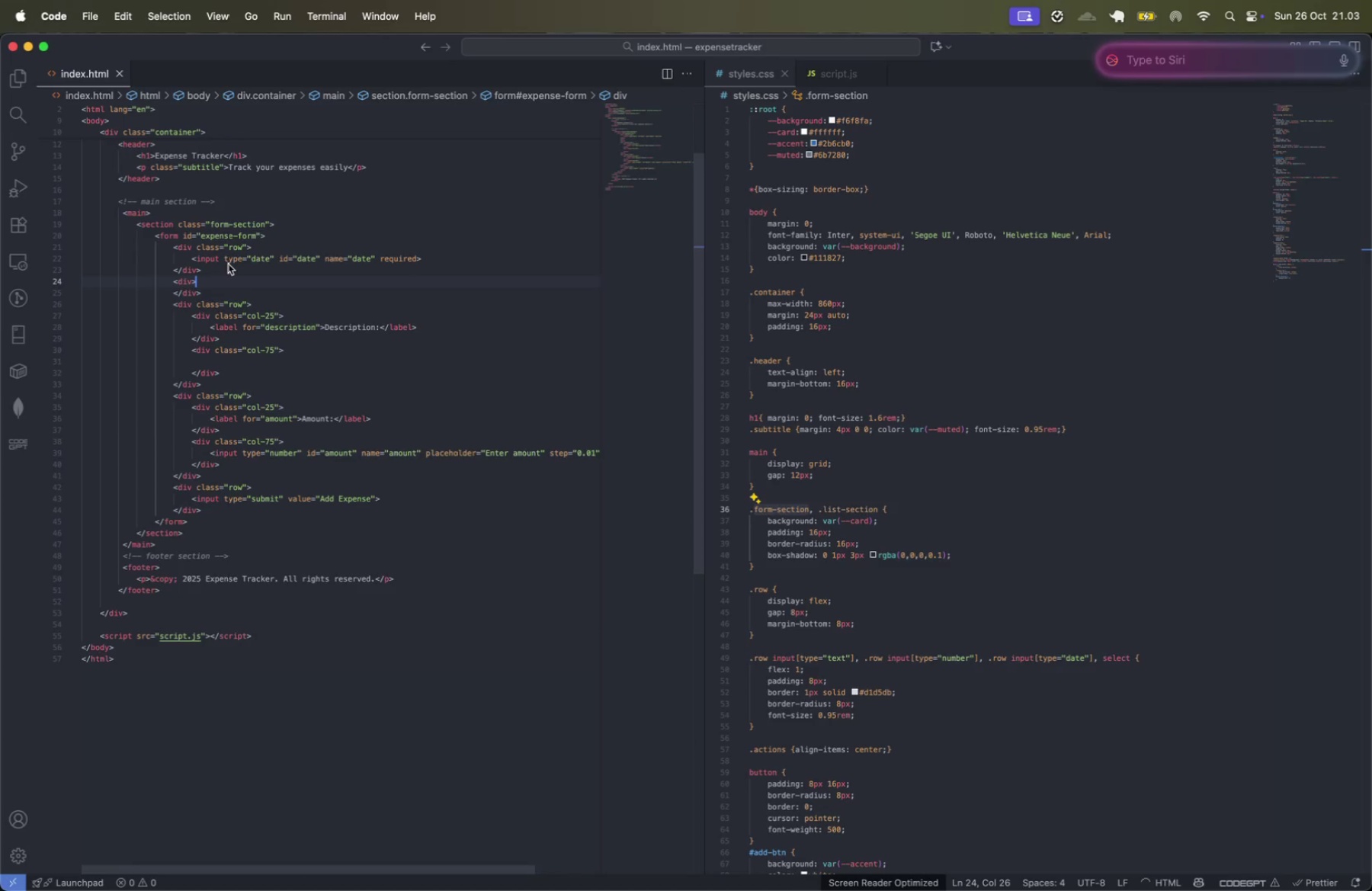 
left_click([232, 275])
 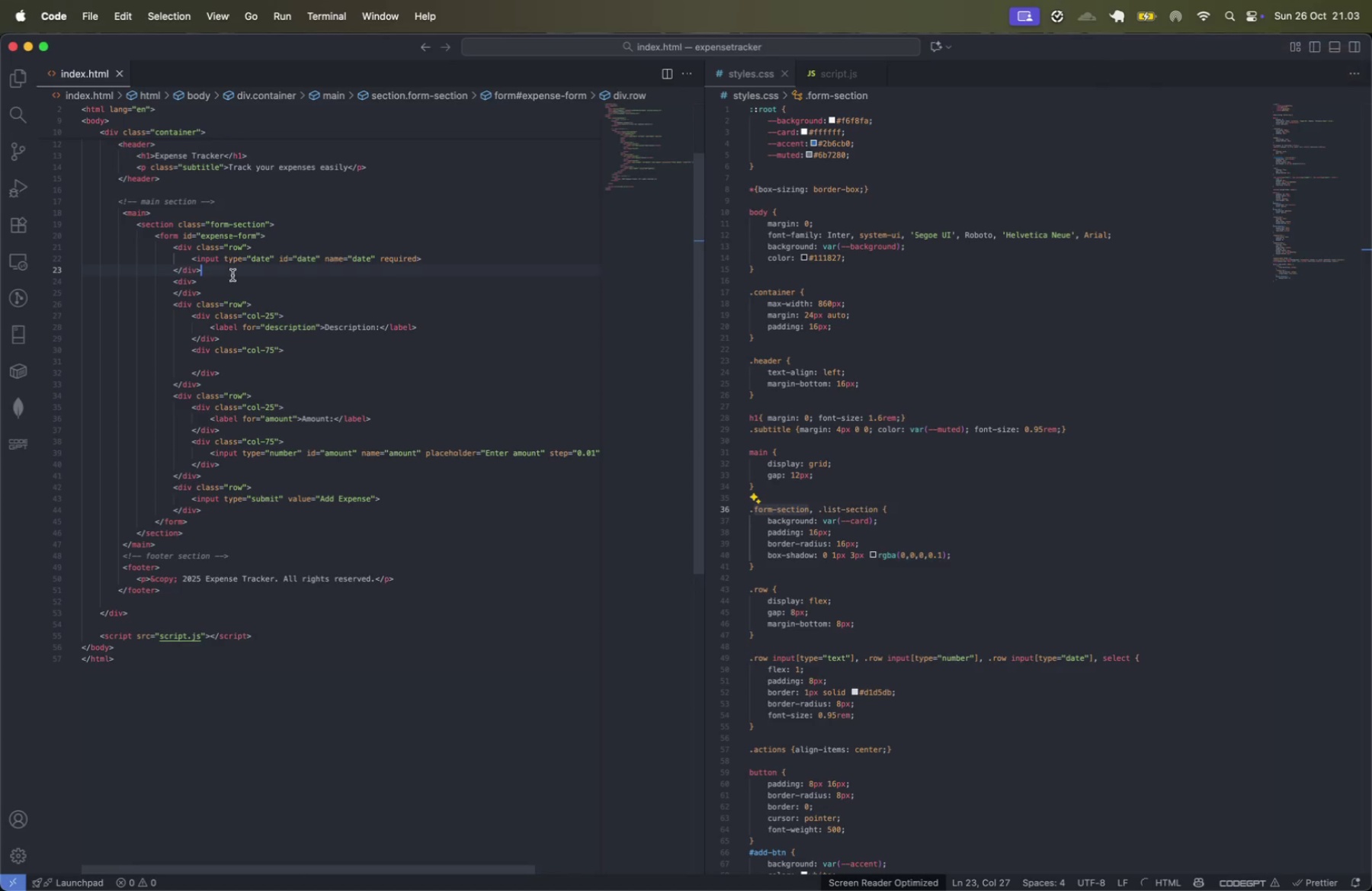 
key(ArrowDown)
 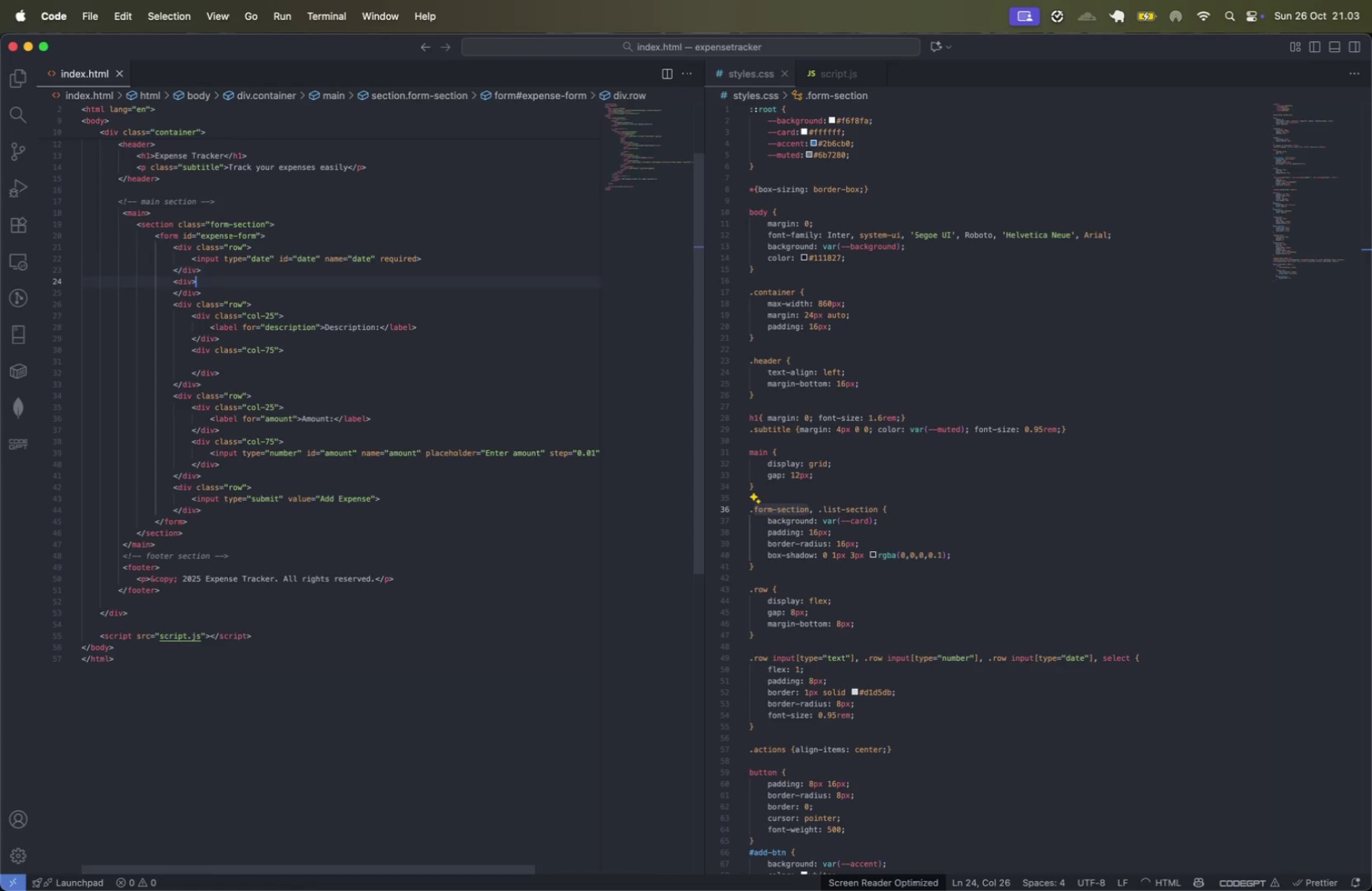 
key(Enter)
 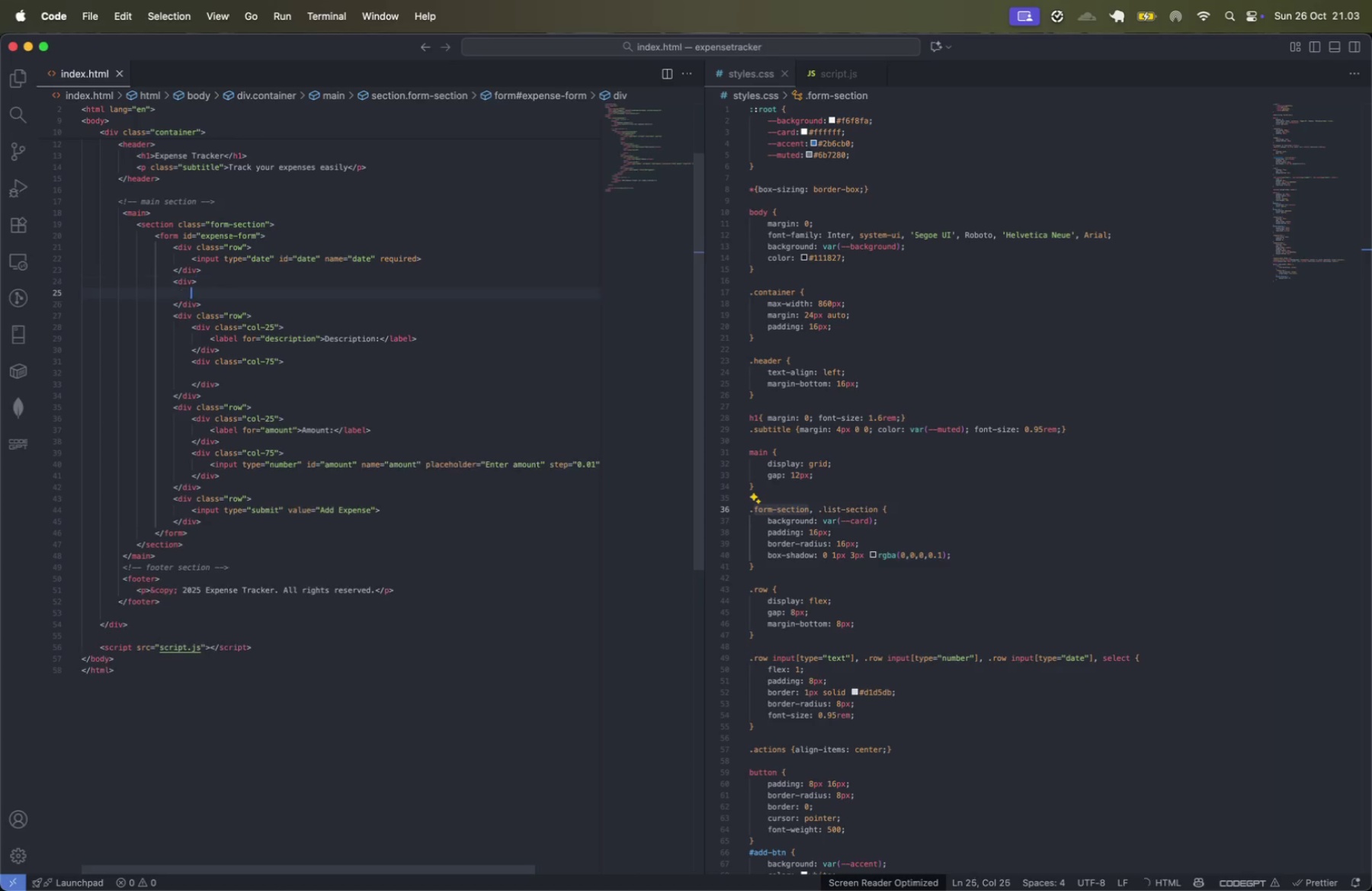 
key(Meta+CommandLeft)
 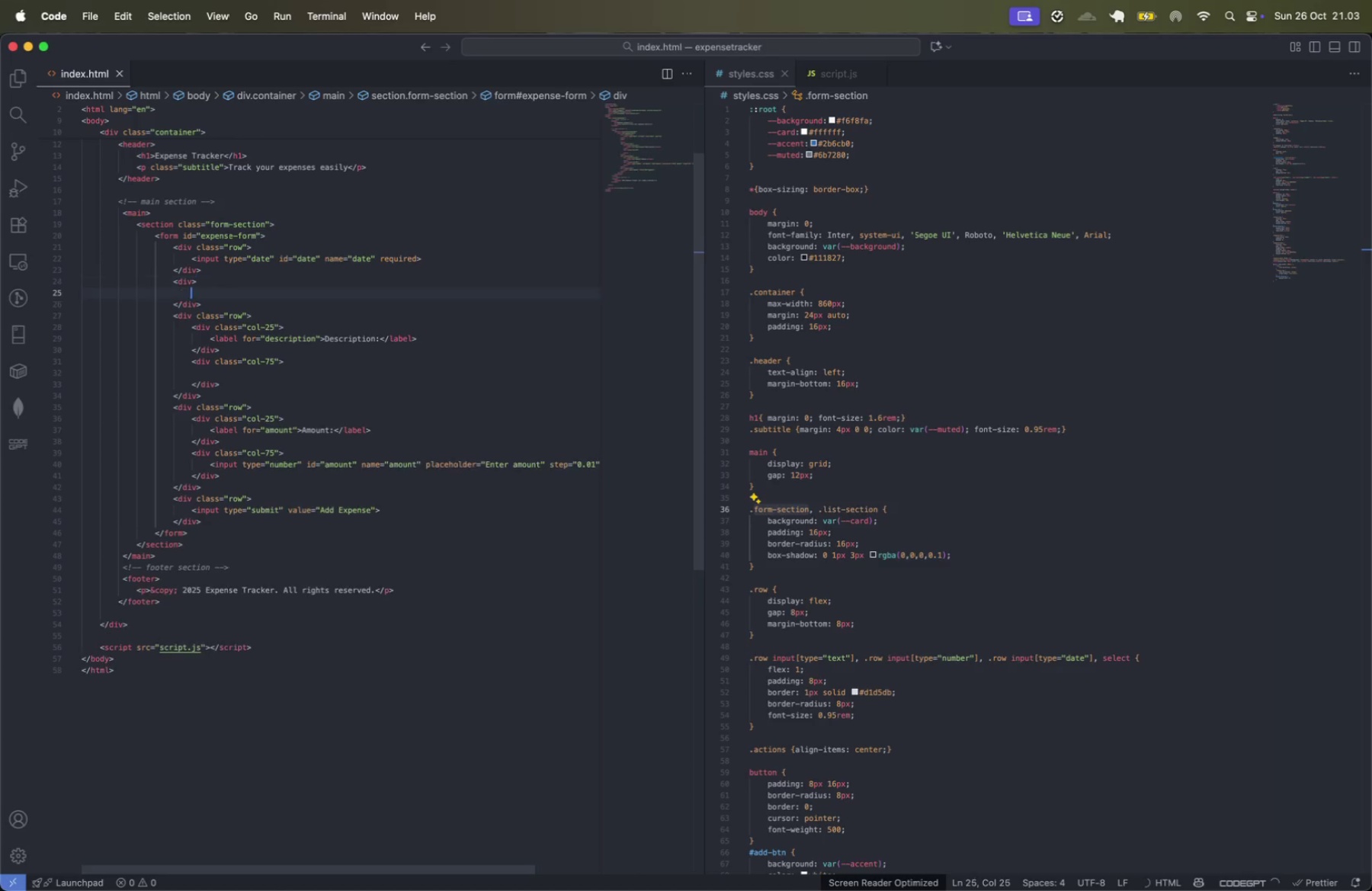 
key(Meta+V)
 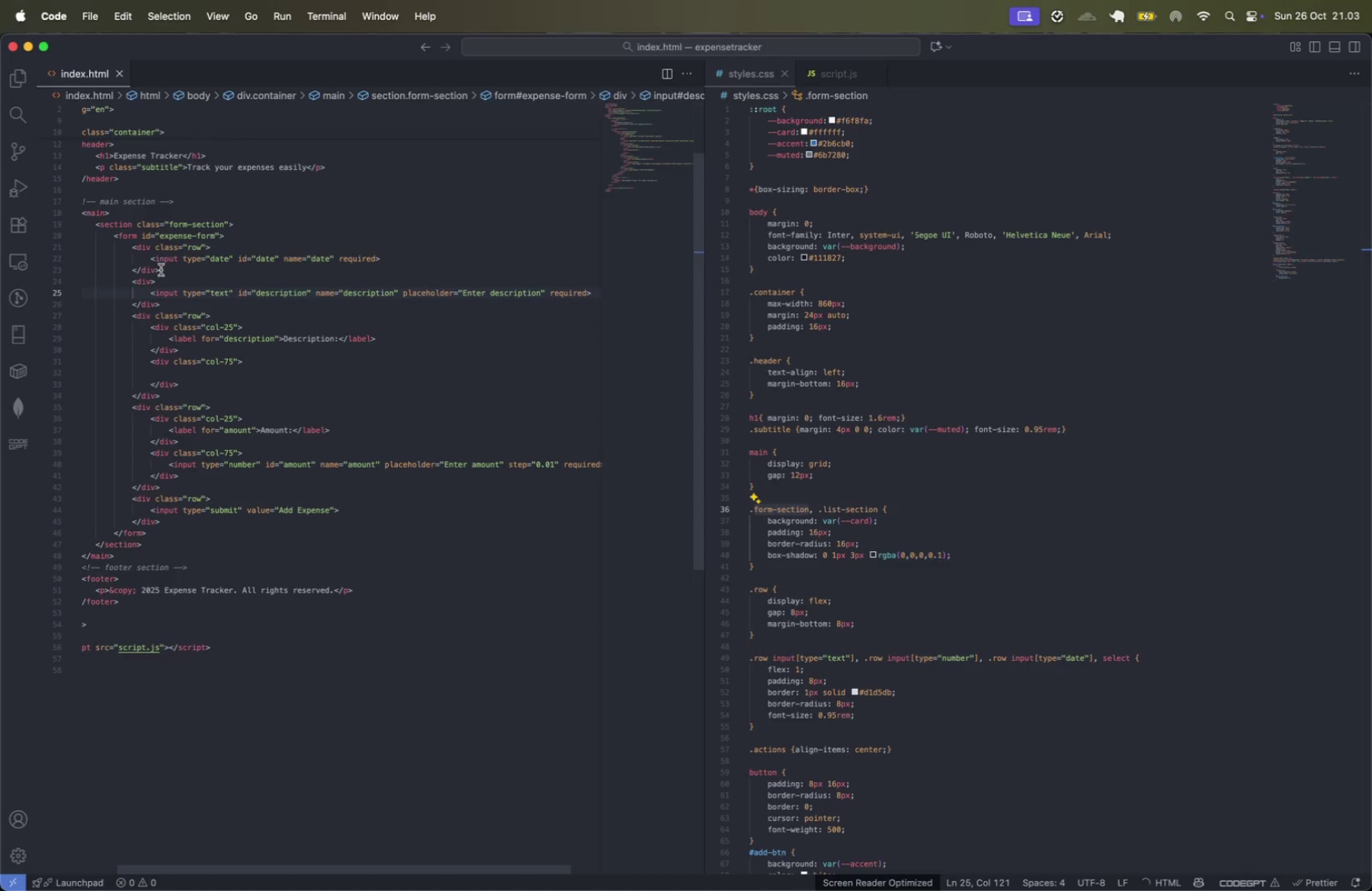 
left_click([153, 280])
 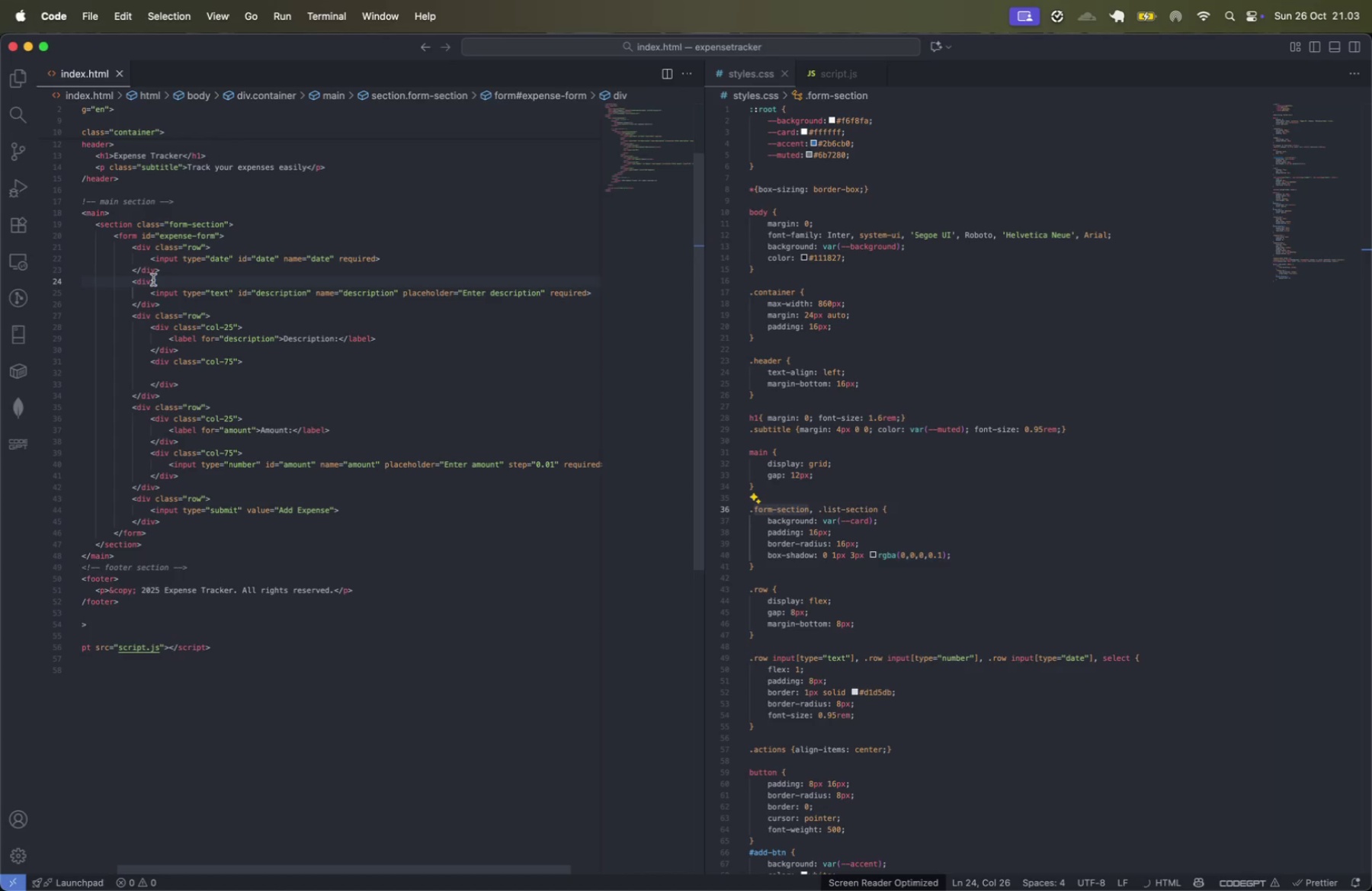 
key(ArrowLeft)
 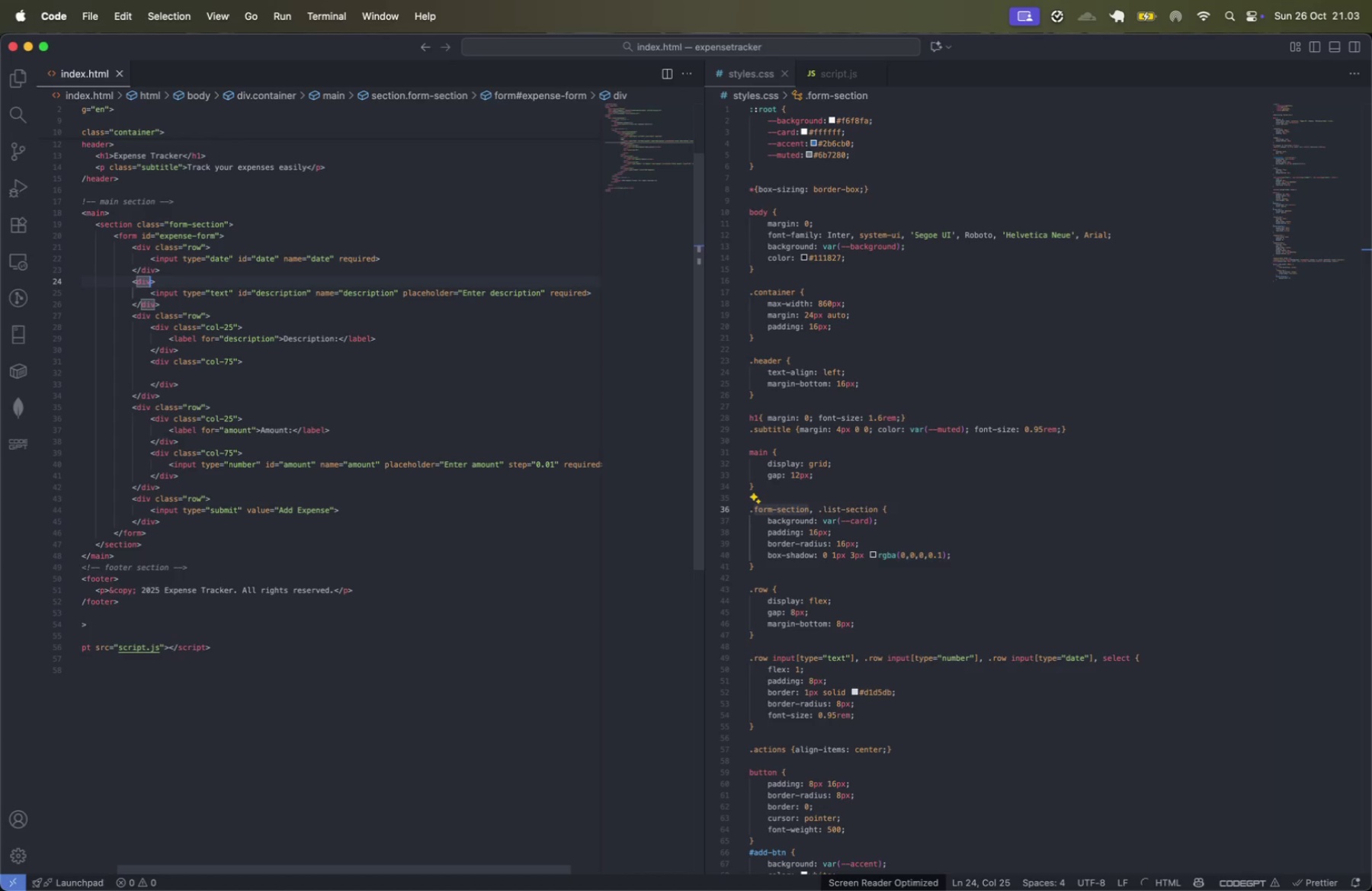 
type( class)
 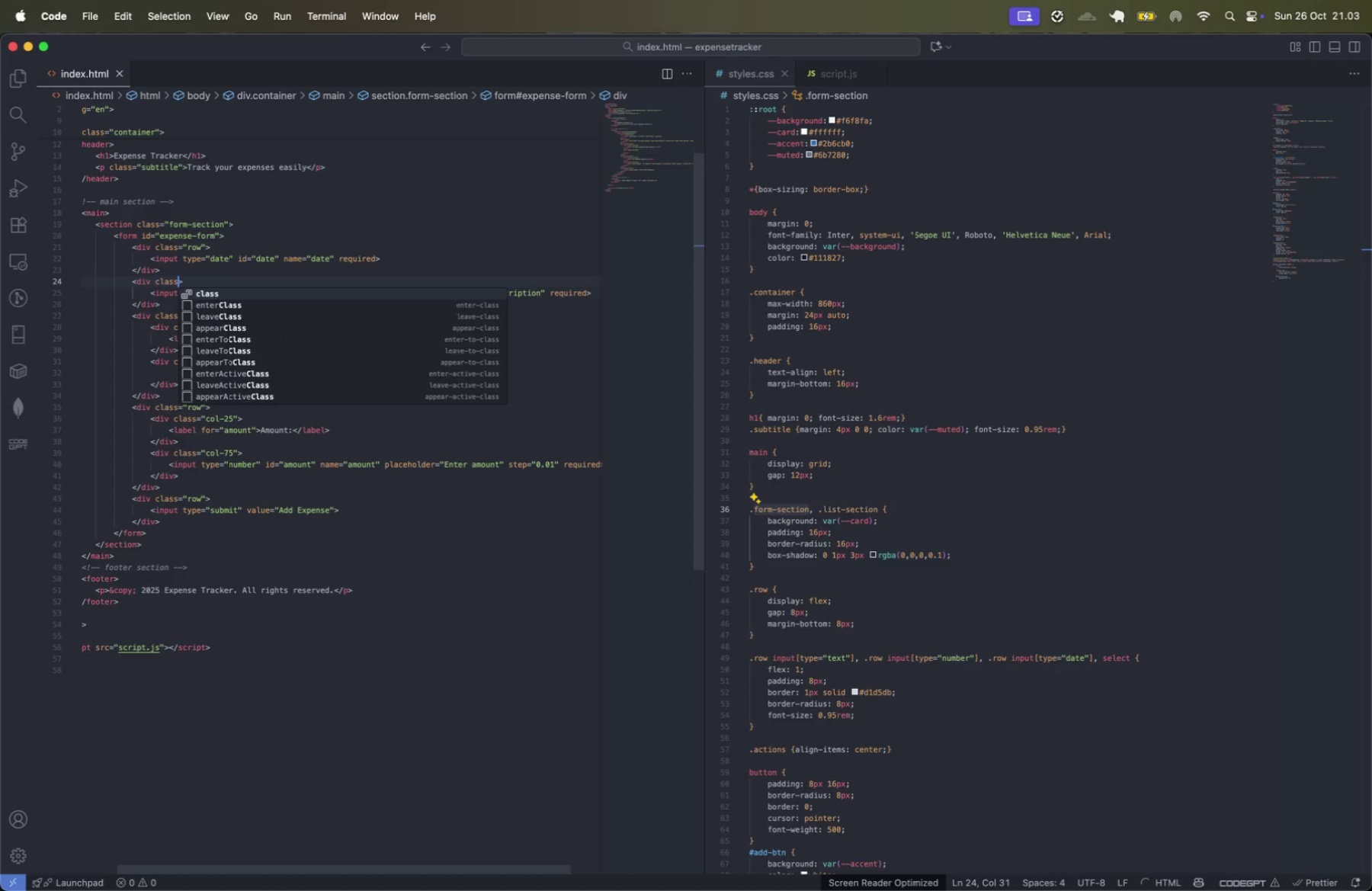 
key(Enter)
 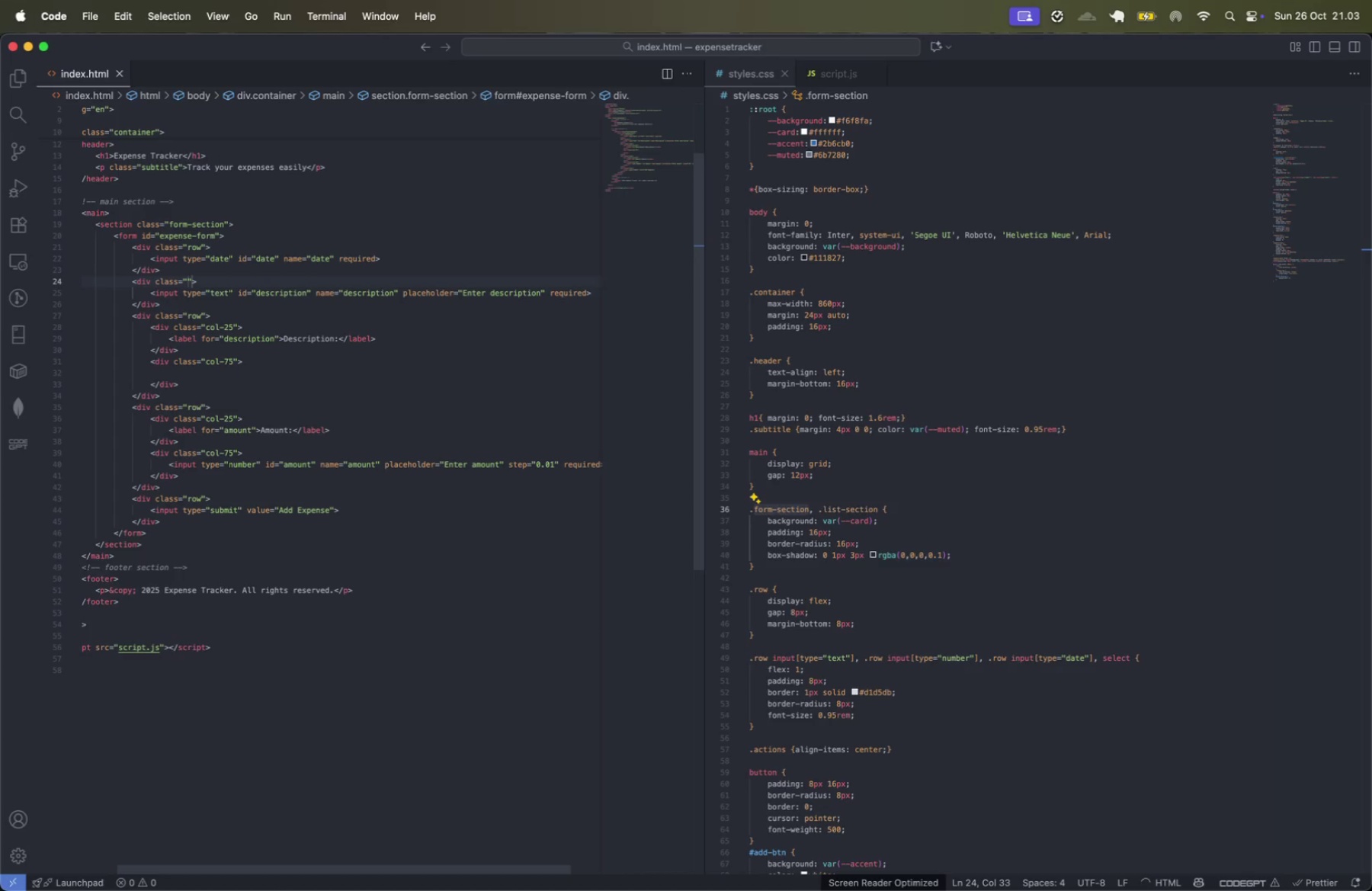 
type(row)
 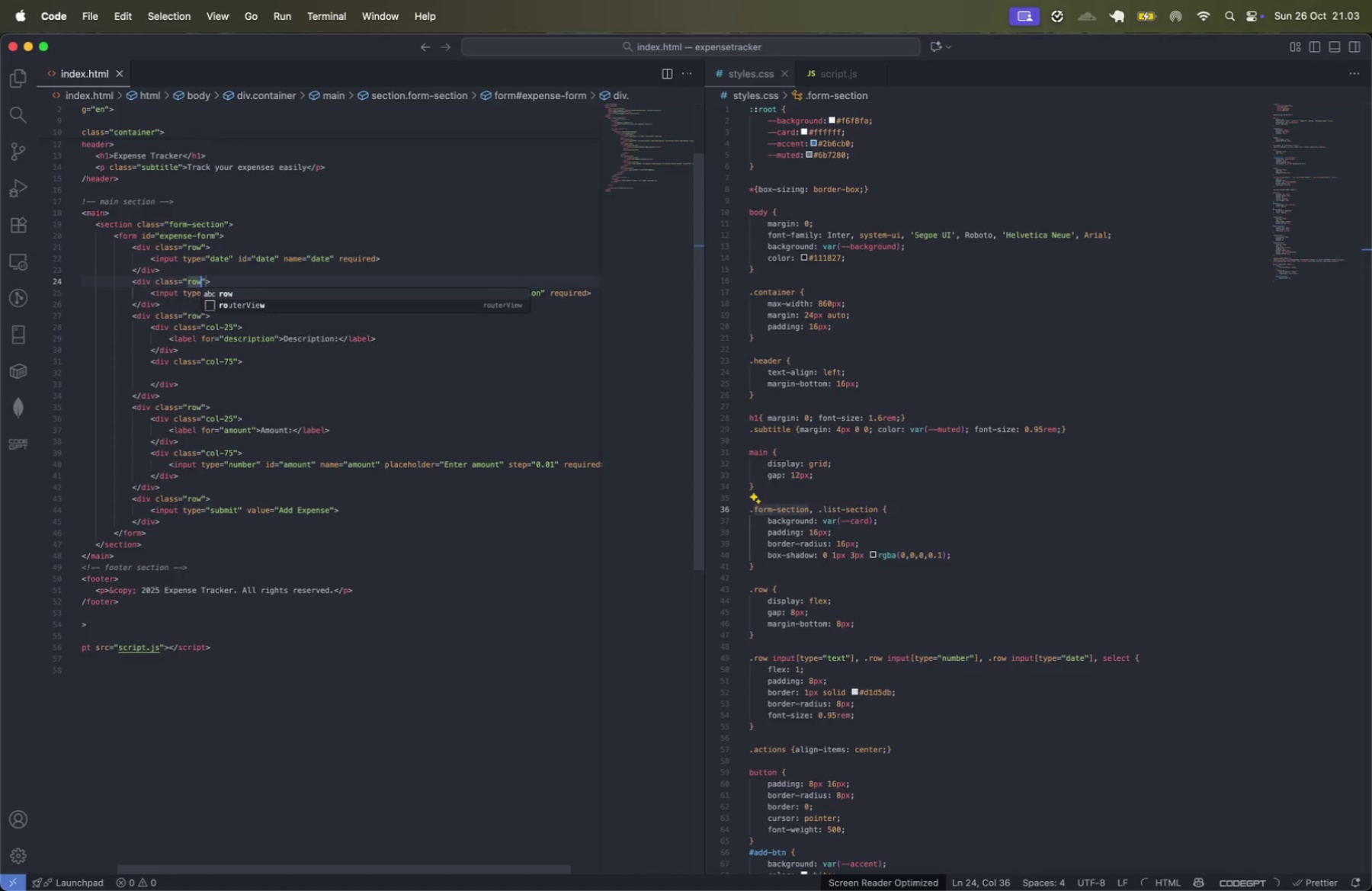 
key(ArrowRight)
 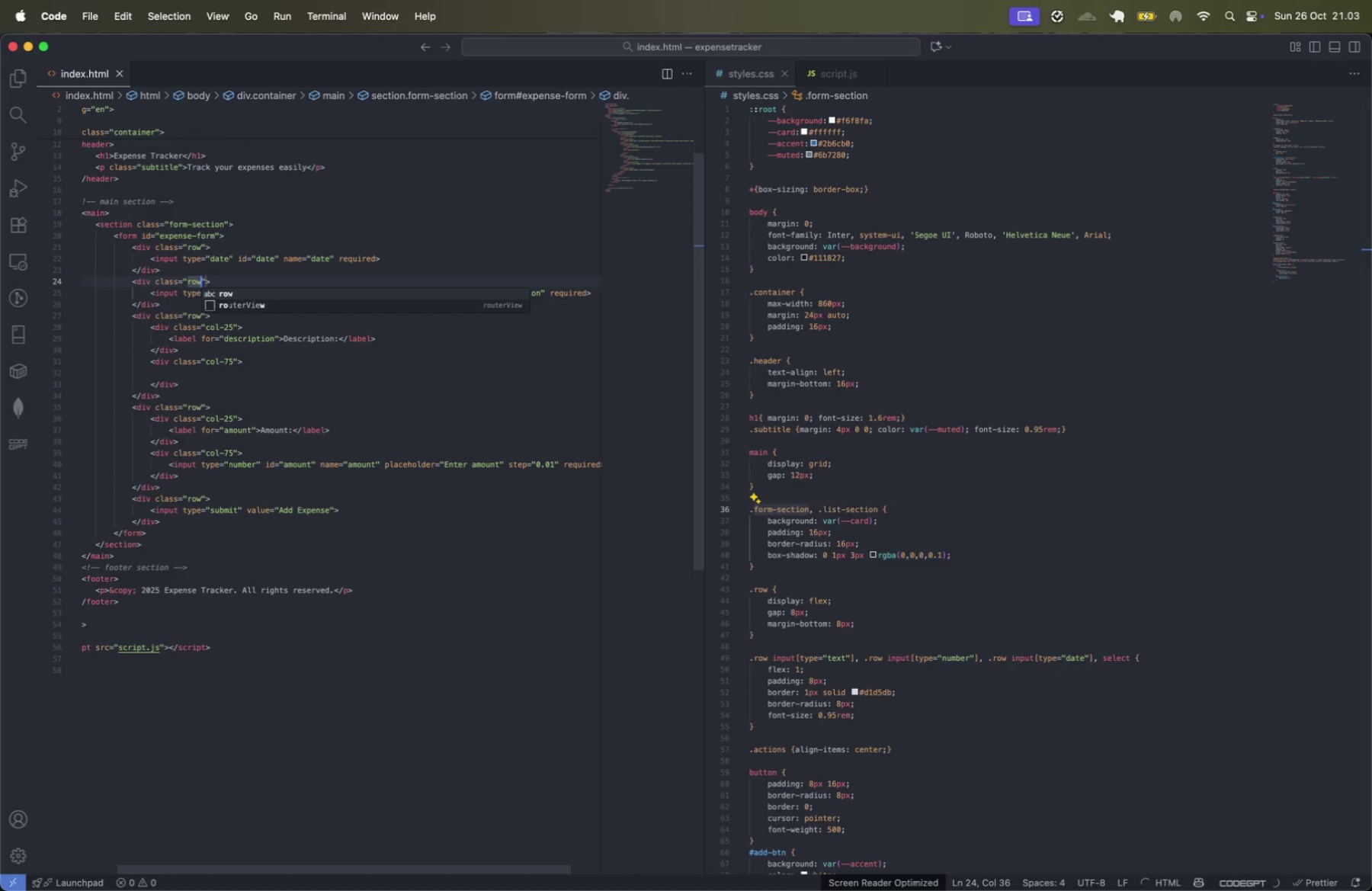 
key(Meta+CommandLeft)
 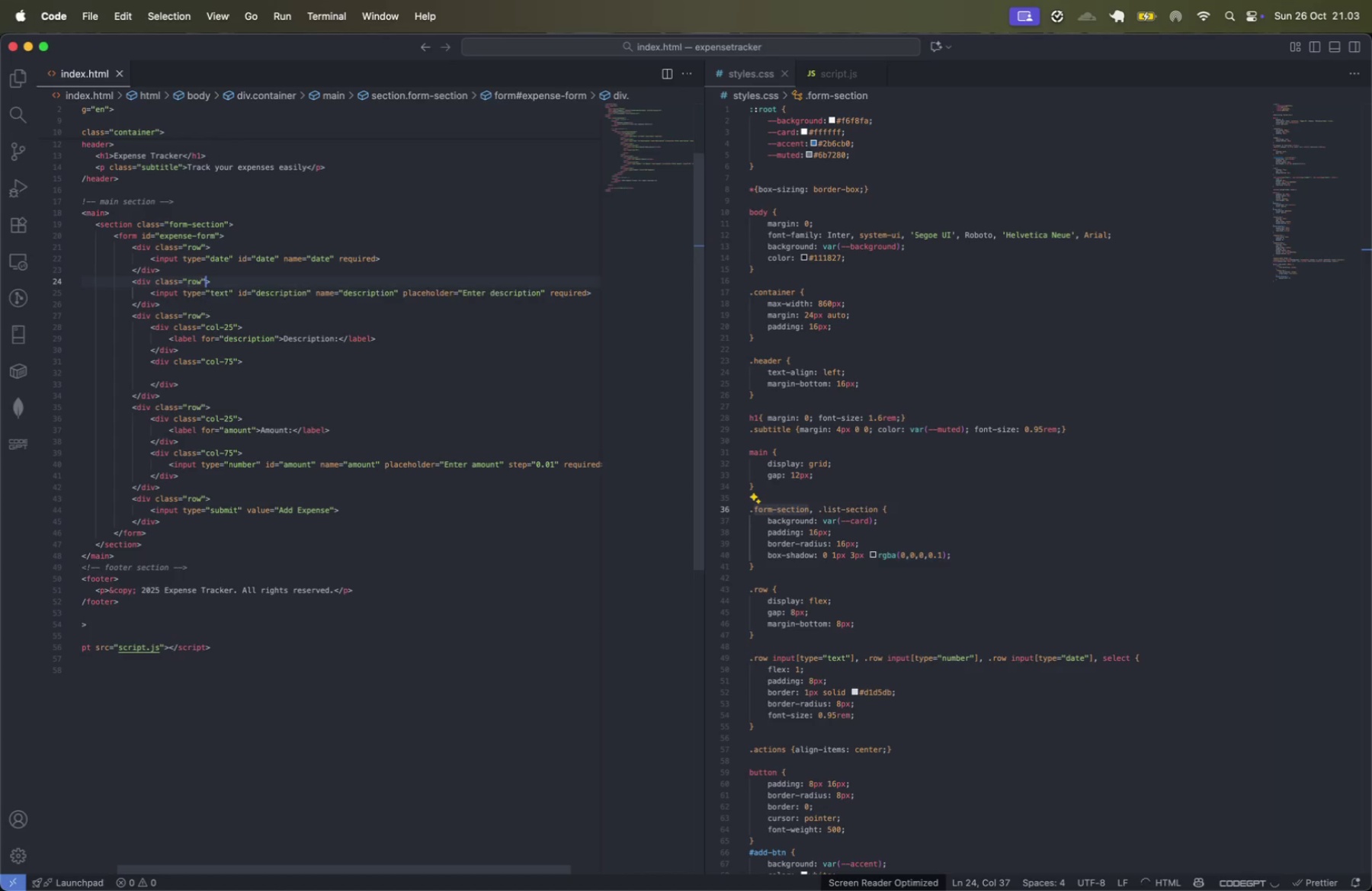 
key(Meta+ArrowRight)
 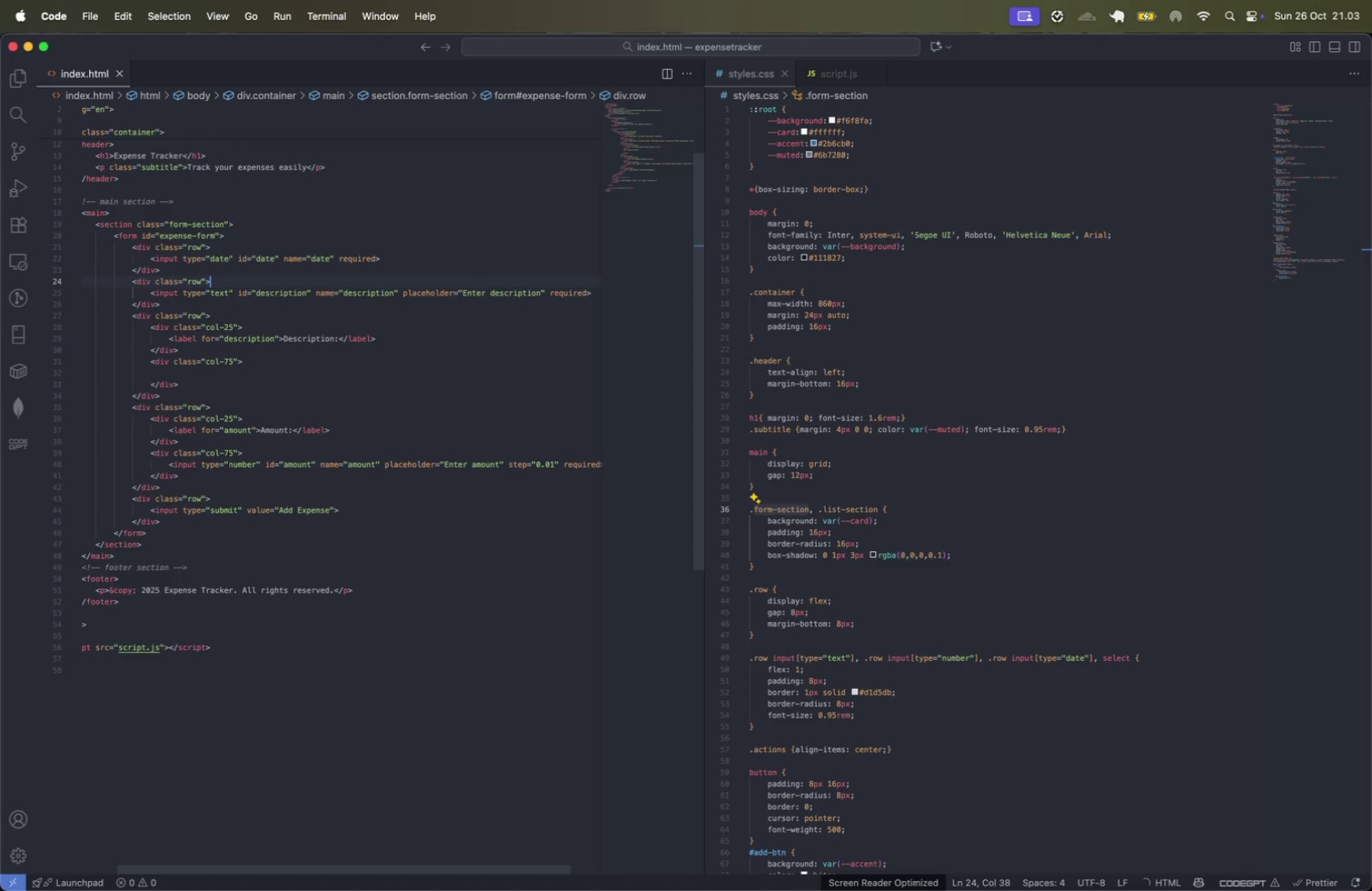 
key(ArrowDown)
 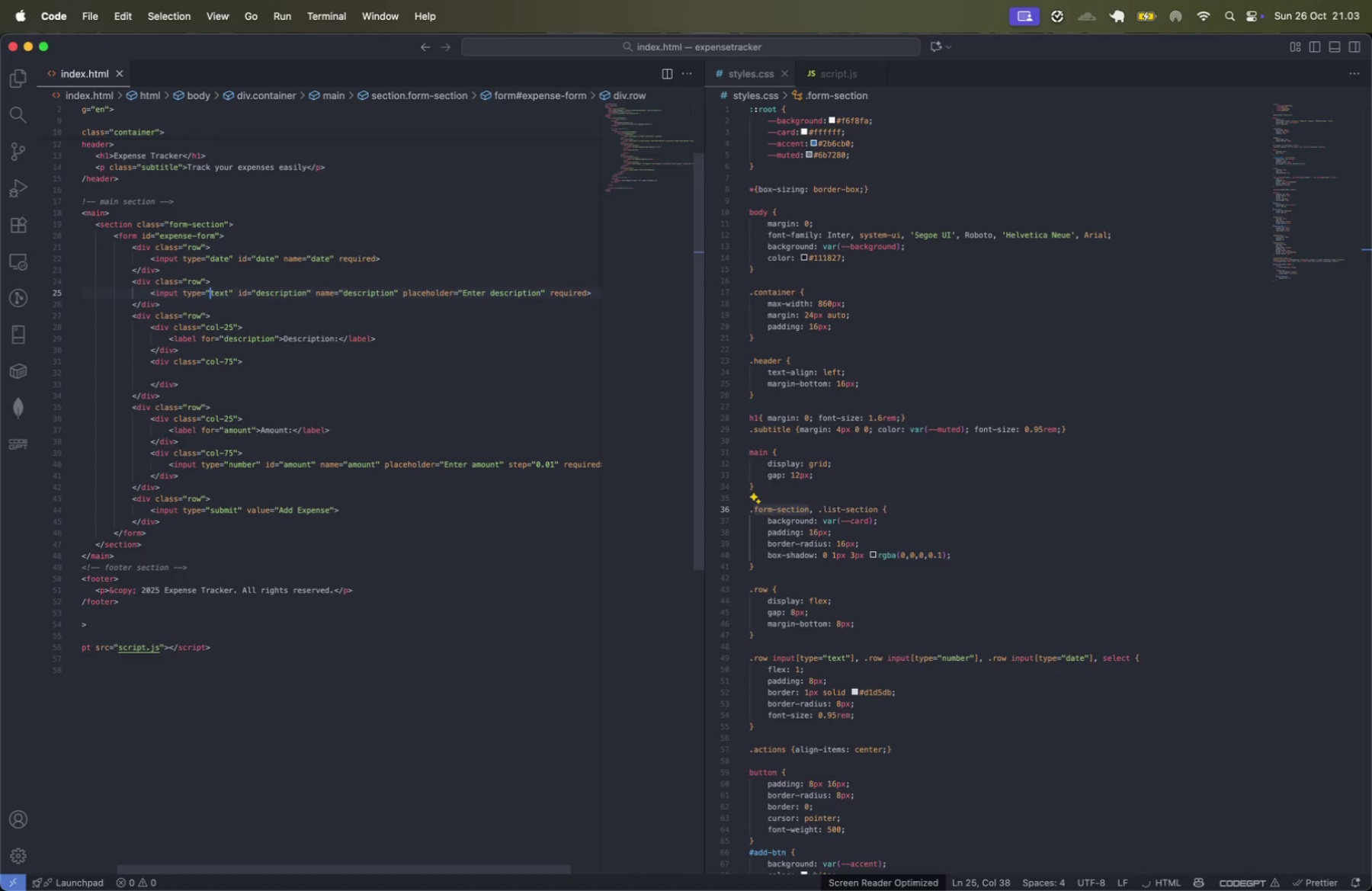 
key(ArrowDown)
 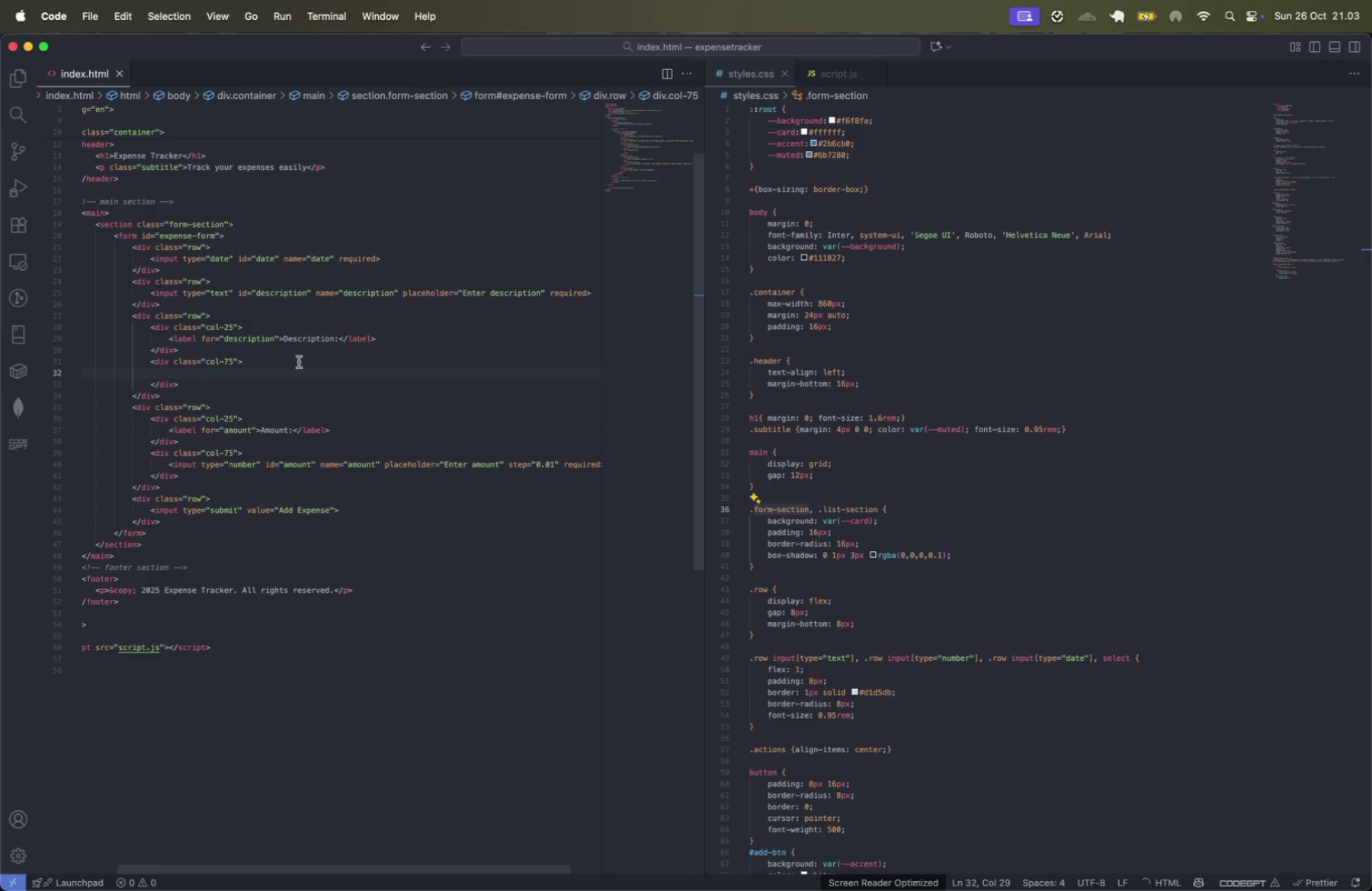 
left_click([181, 309])
 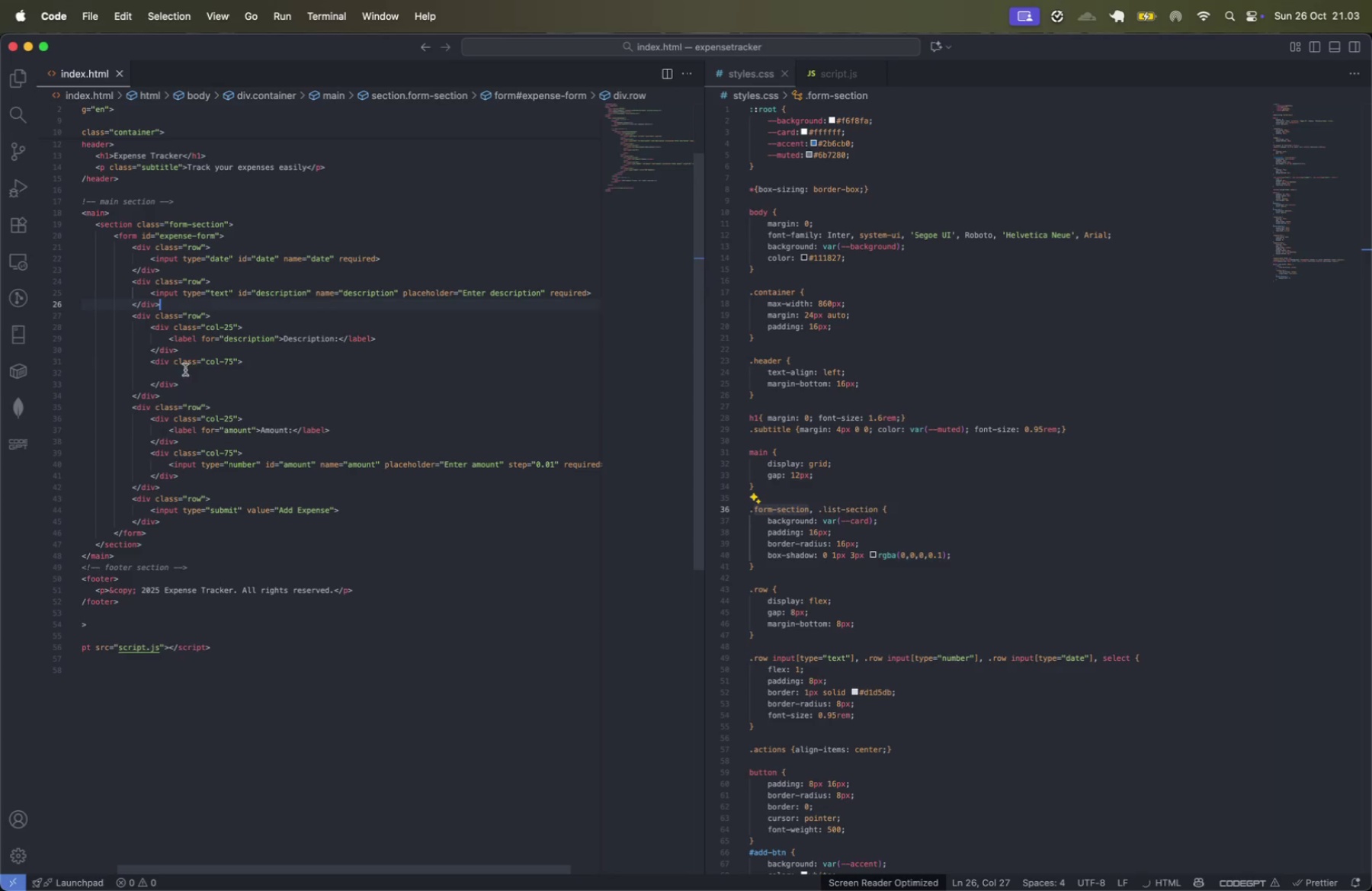 
hold_key(key=ShiftLeft, duration=0.3)
 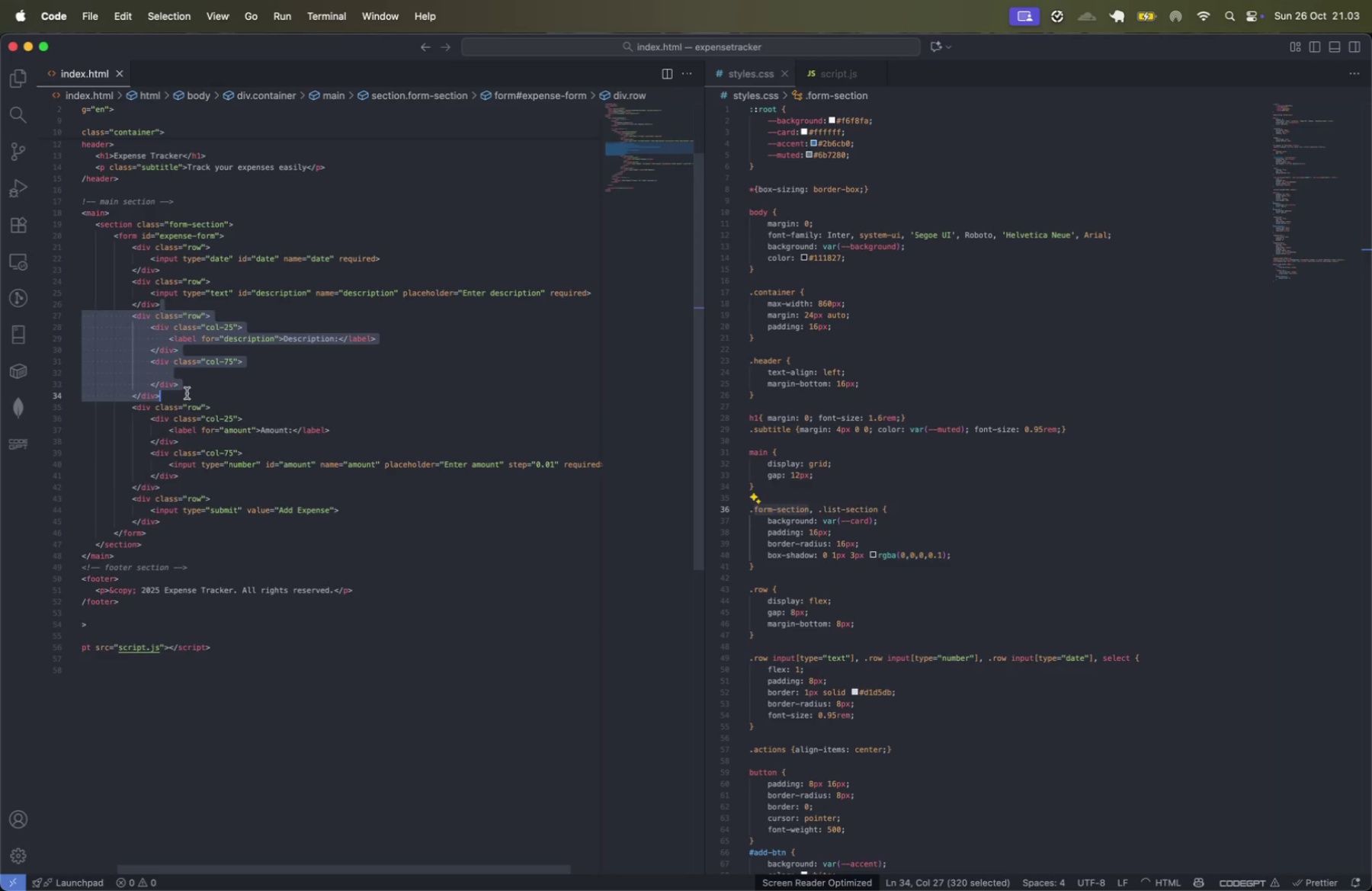 
key(Backspace)
 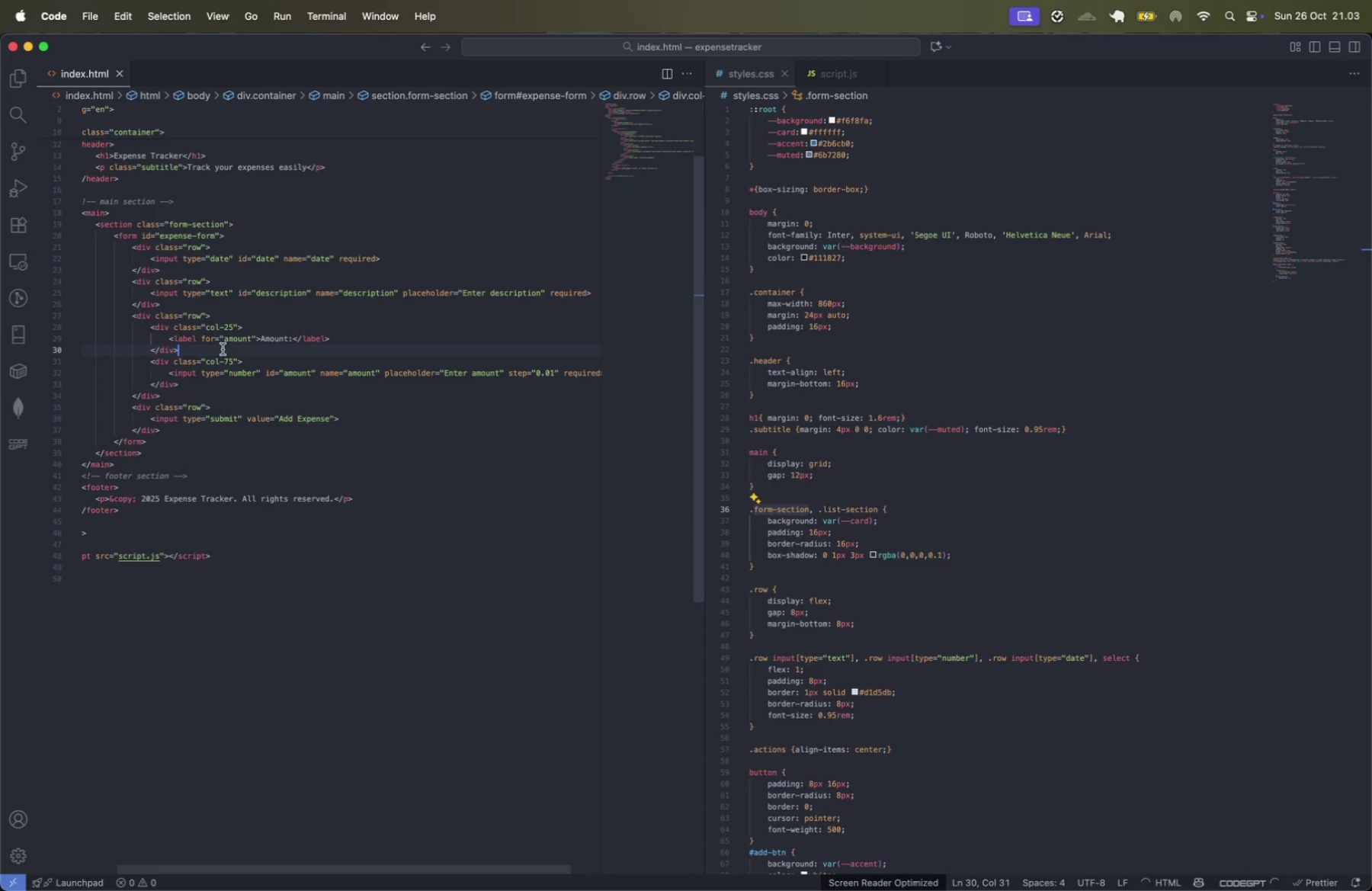 
left_click([168, 336])
 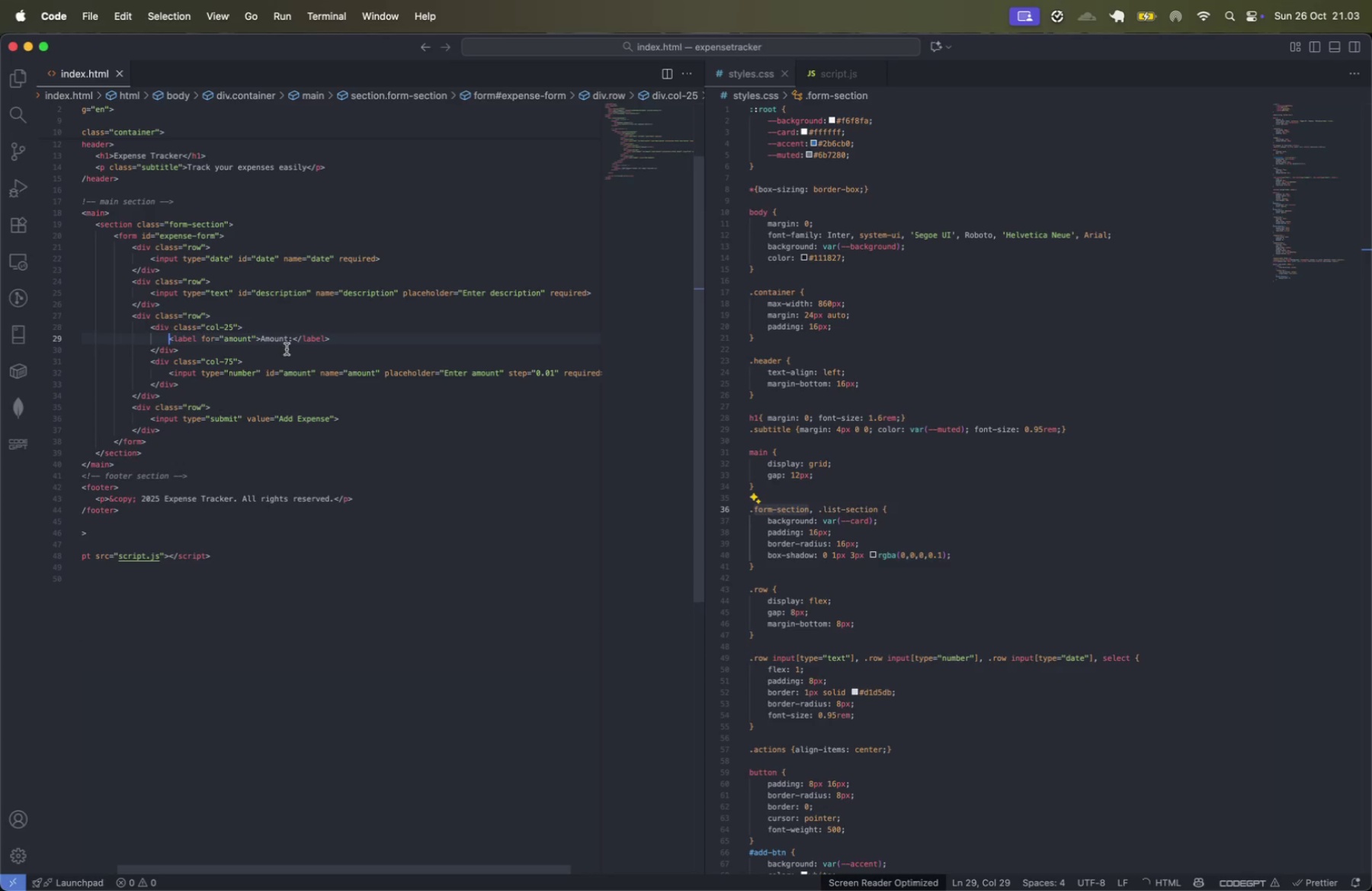 
hold_key(key=ShiftLeft, duration=0.7)
left_click([342, 338])
 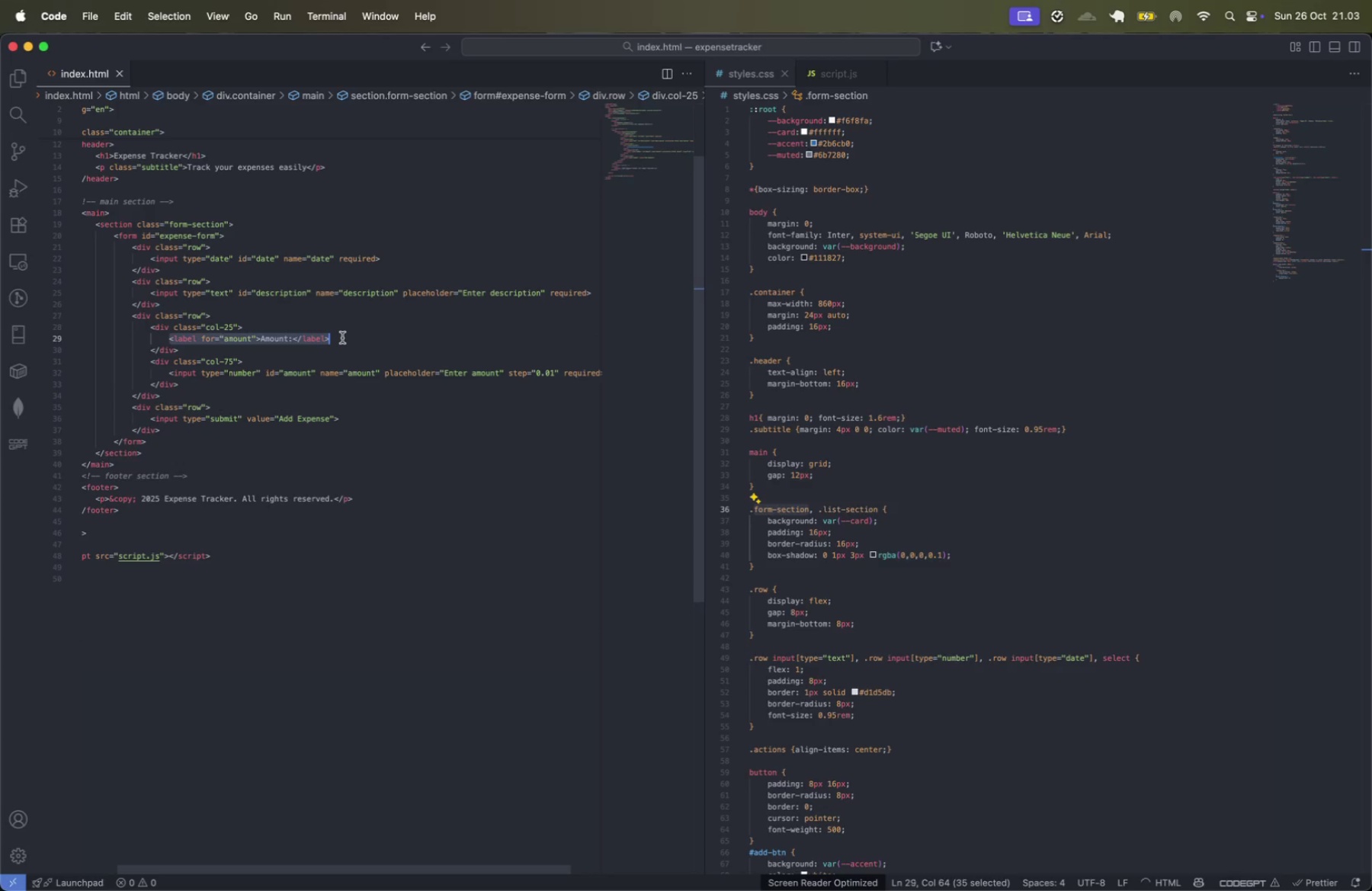 
key(Meta+CommandLeft)
 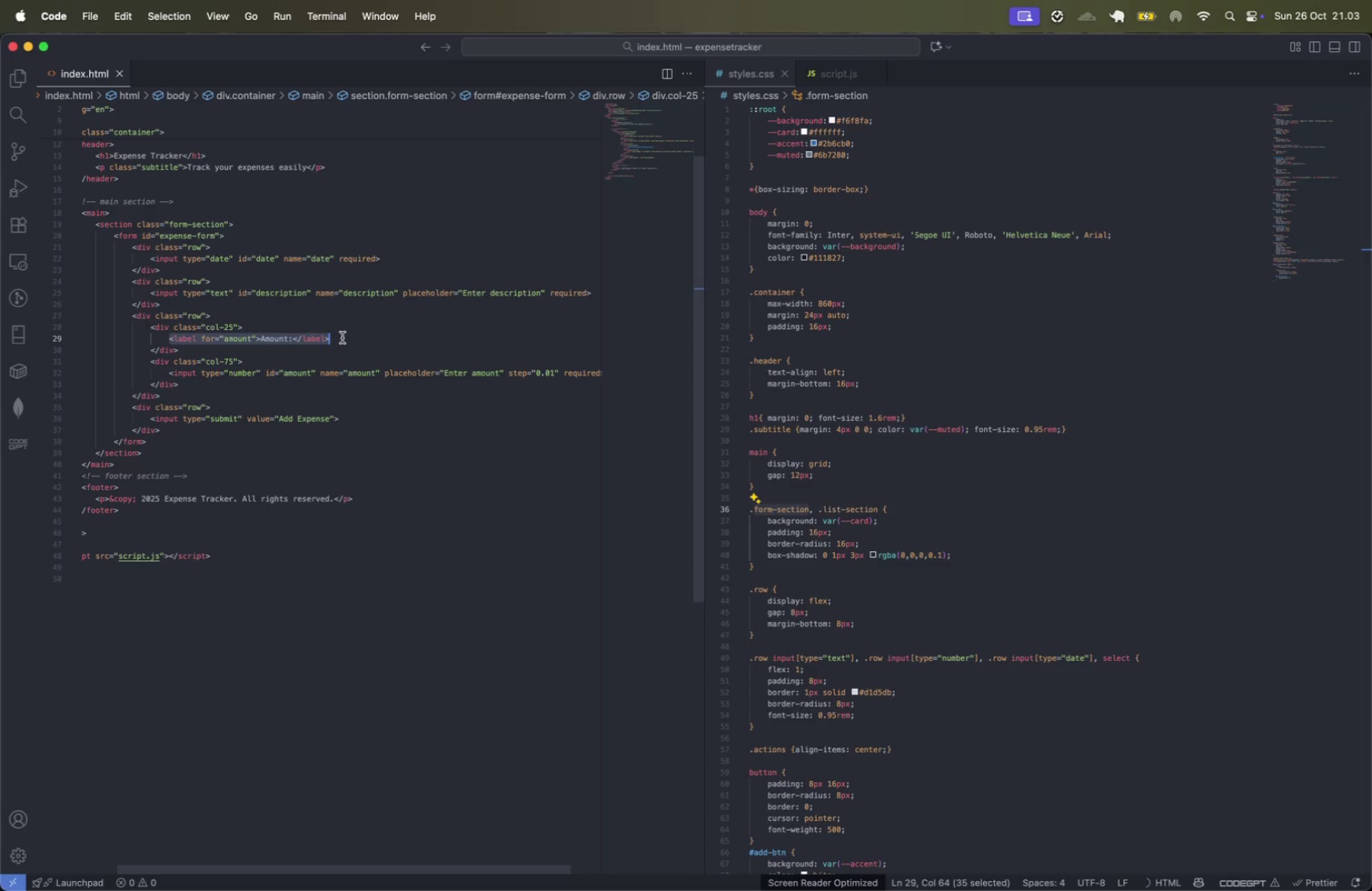 
key(Meta+X)
 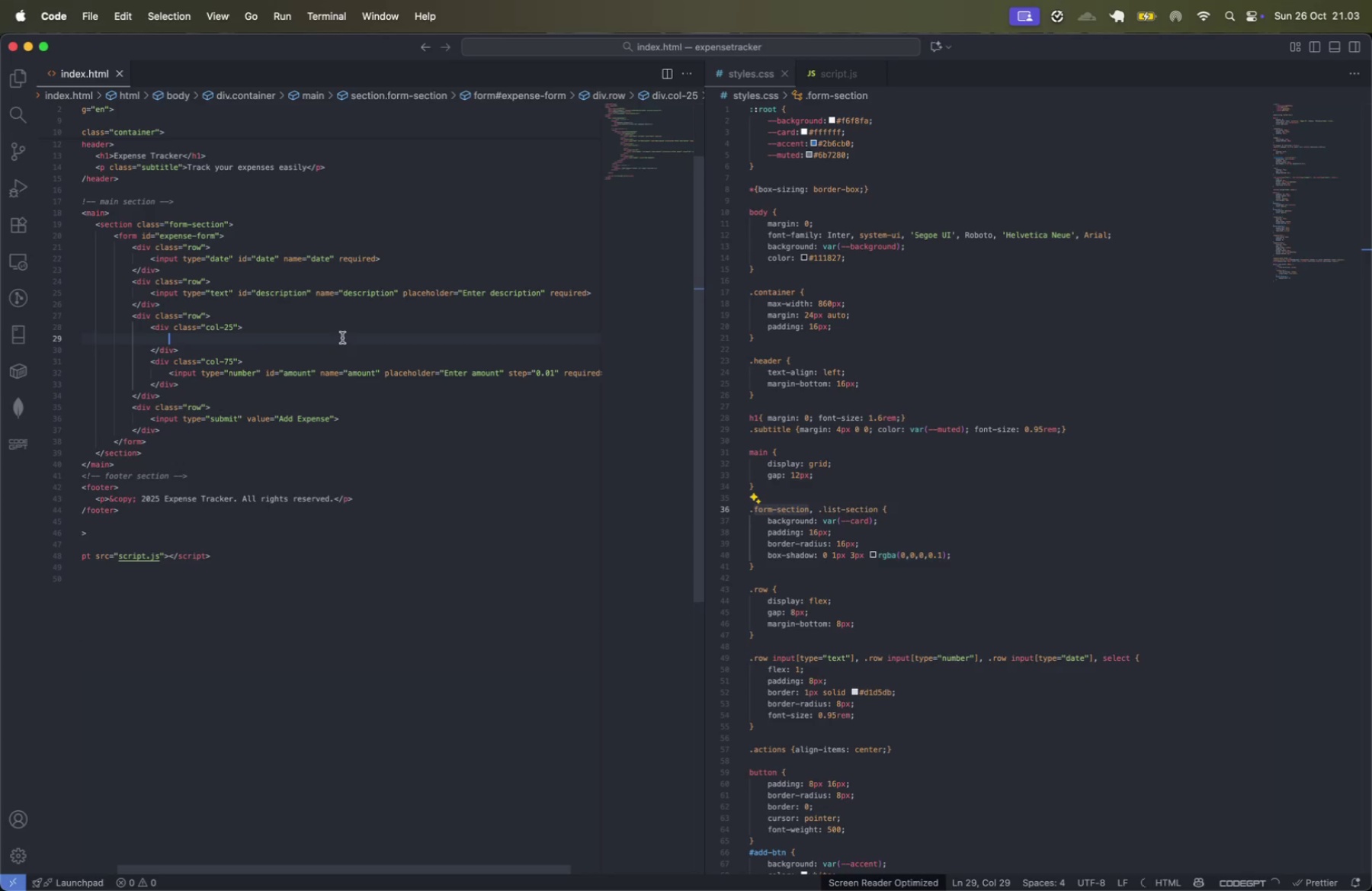 
key(ArrowDown)
 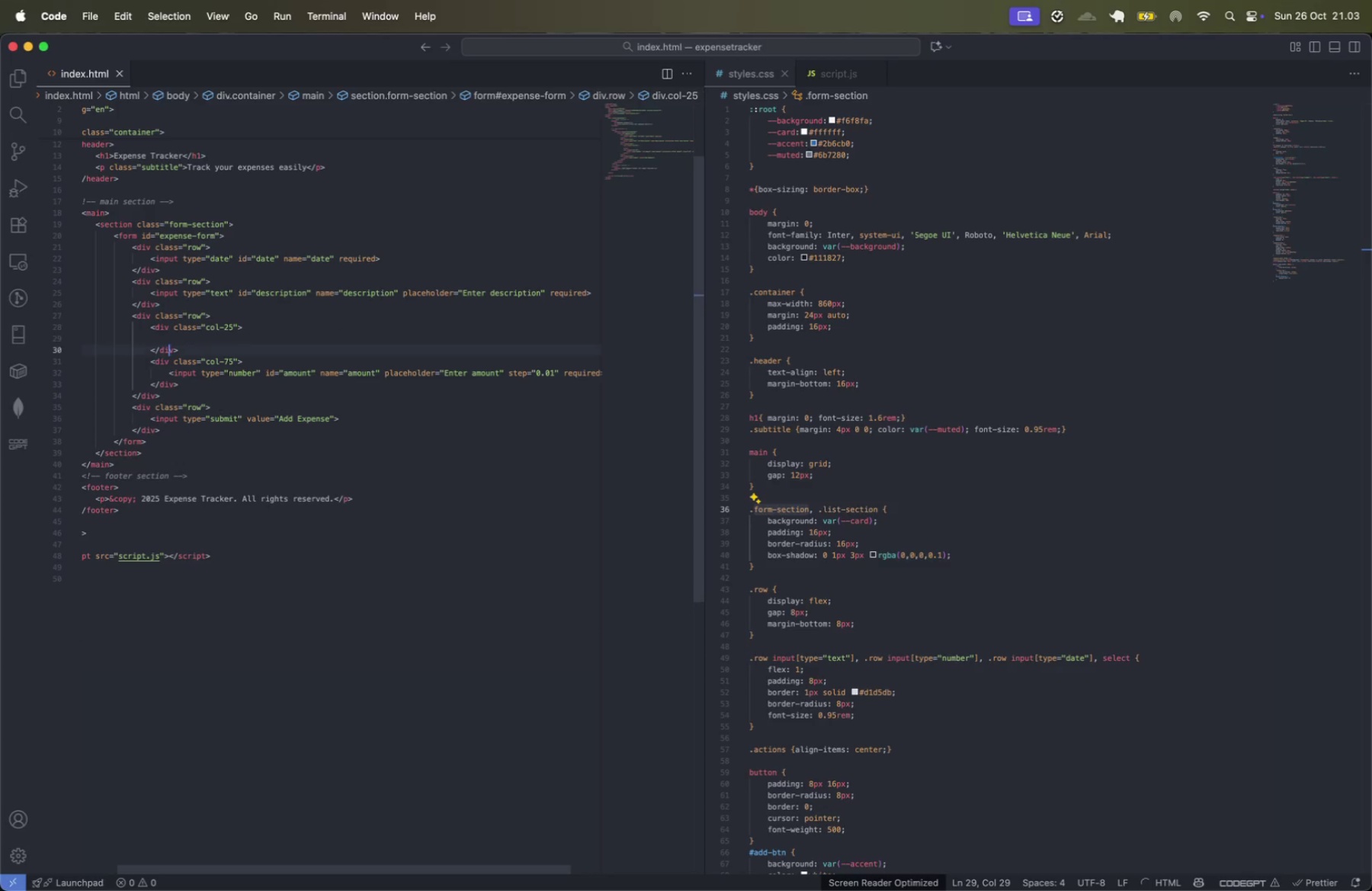 
key(ArrowDown)
 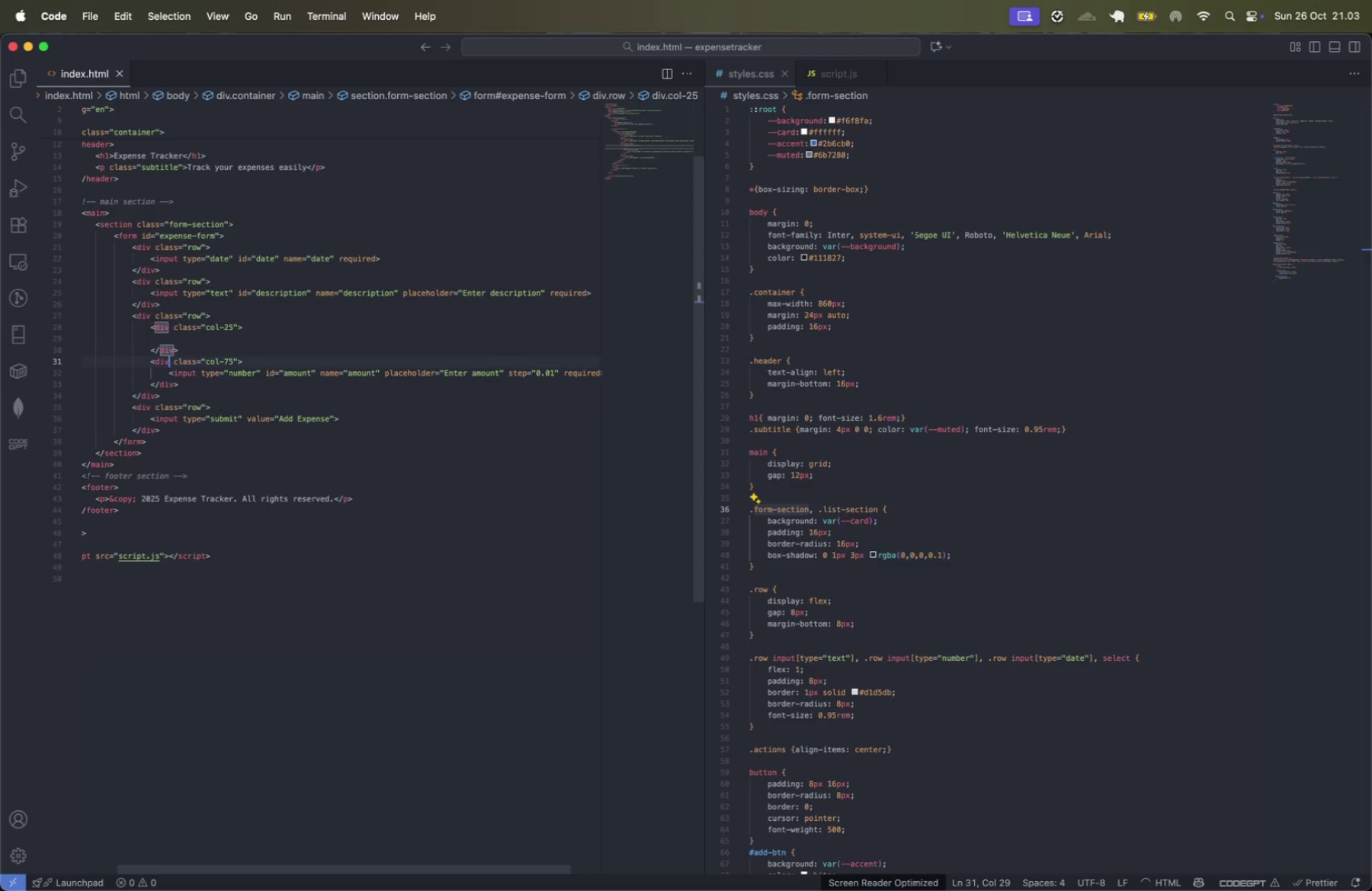 
key(Meta+CommandLeft)
 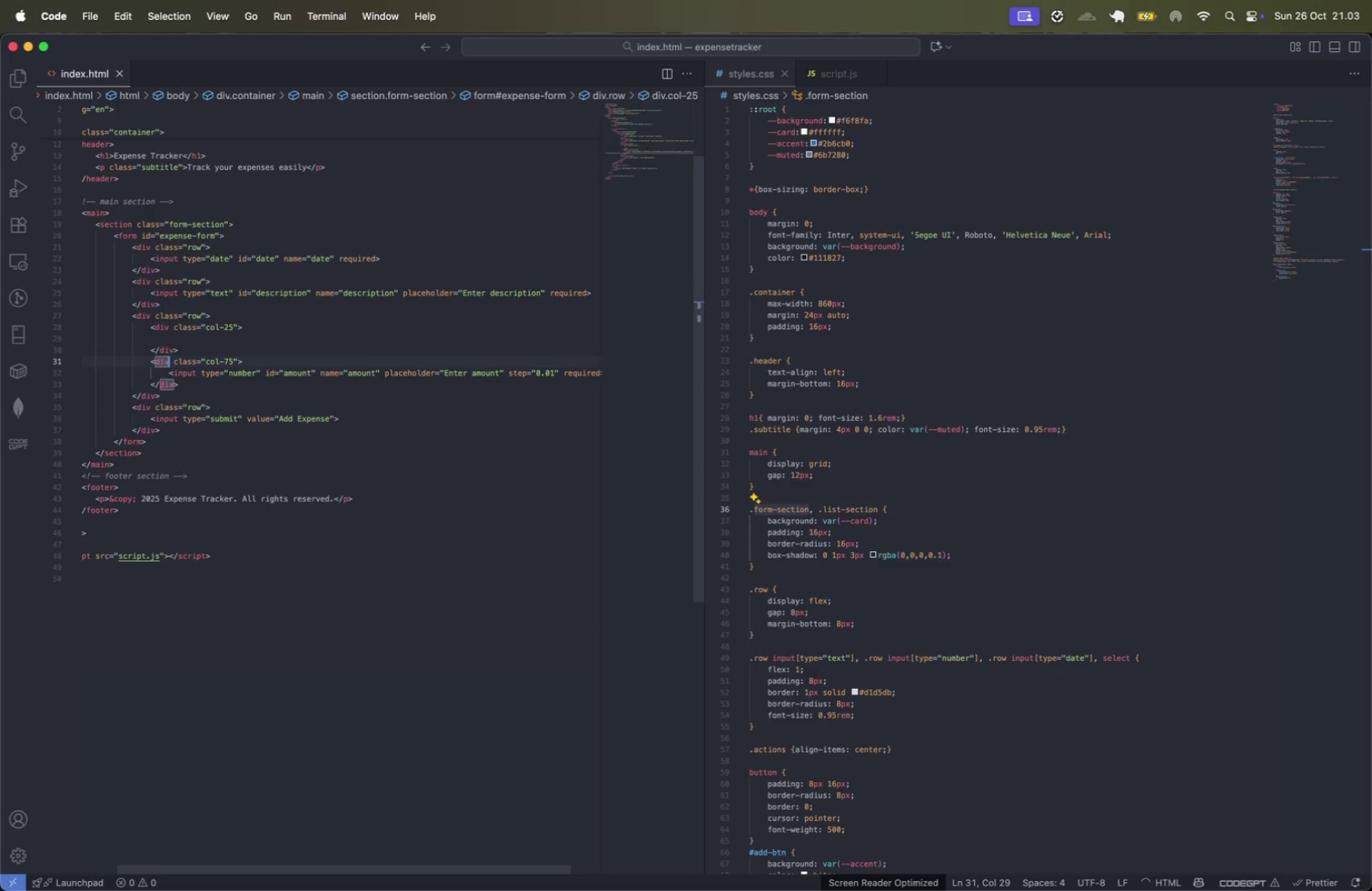 
key(Meta+ArrowRight)
 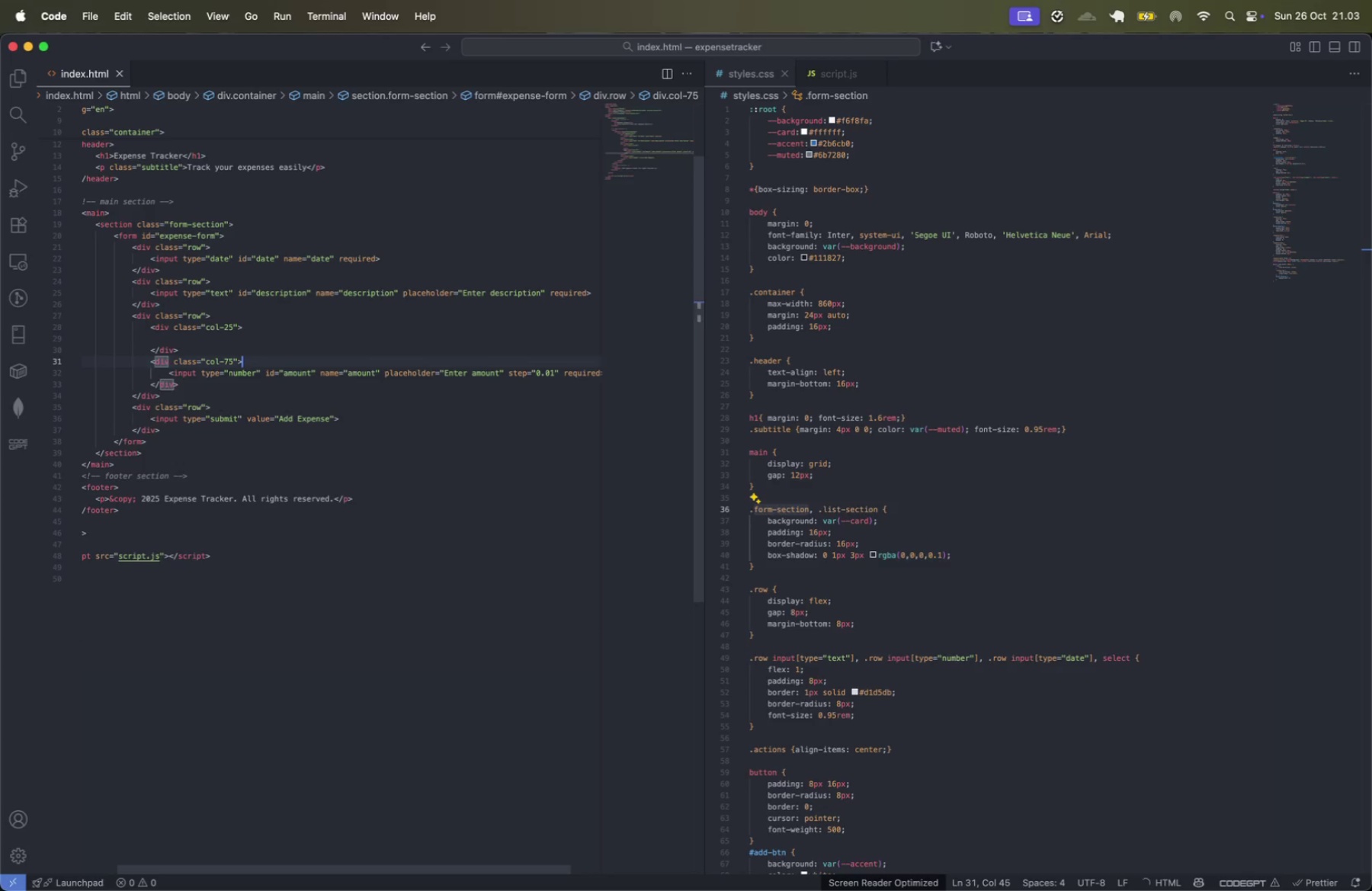 
key(Enter)
 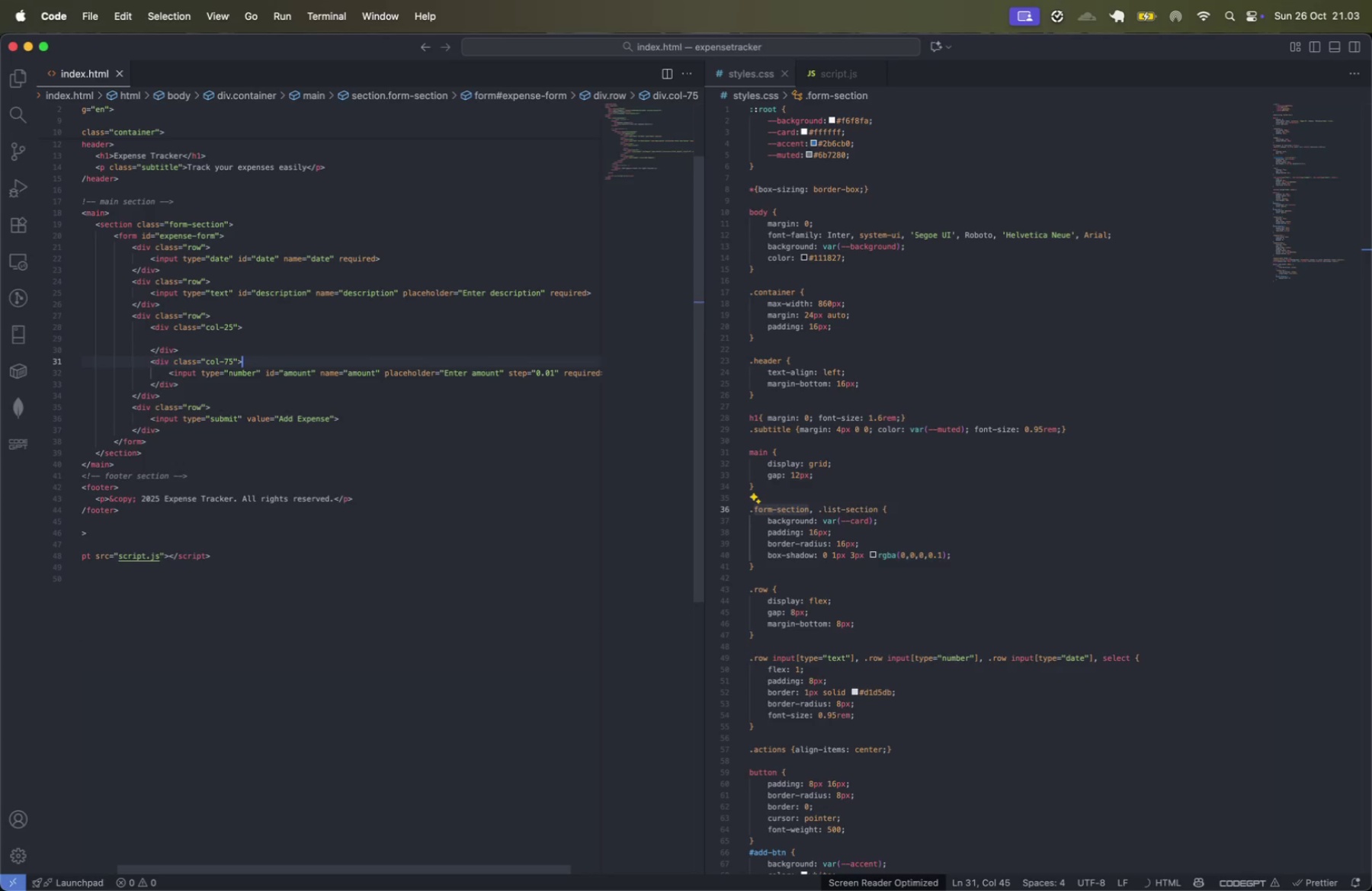 
key(Meta+CommandLeft)
 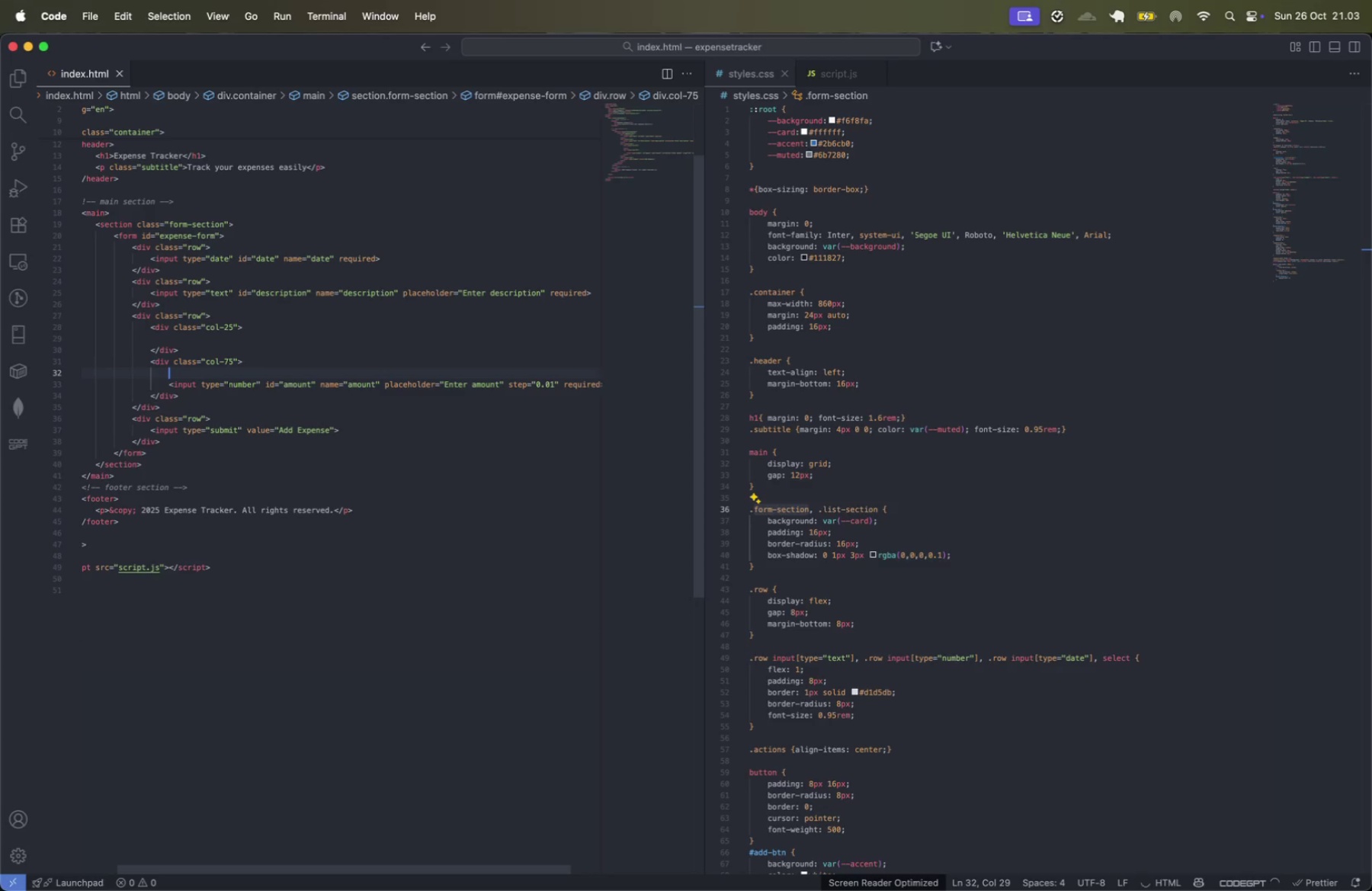 
key(Meta+V)
 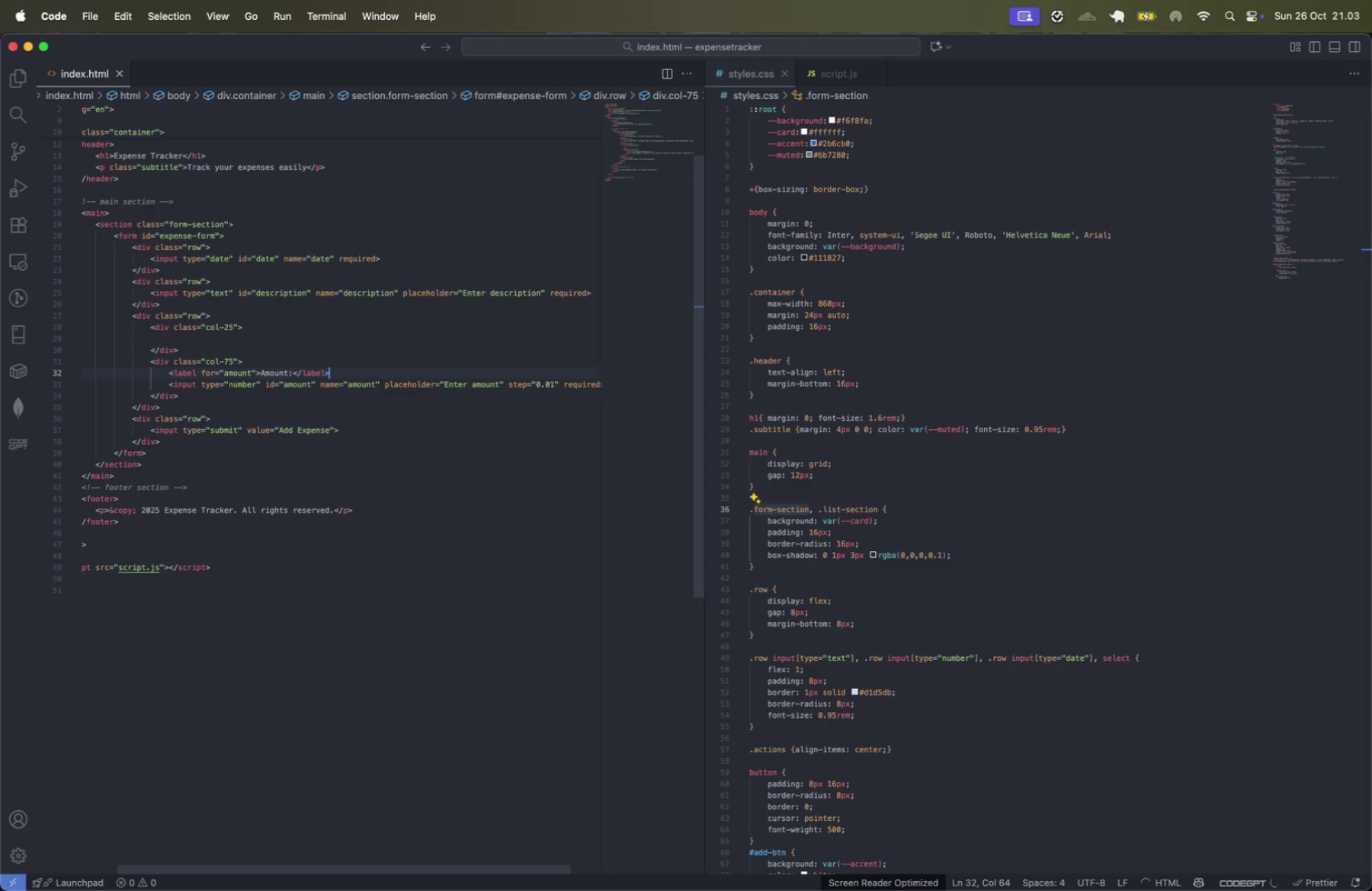 
key(Meta+ArrowLeft)
 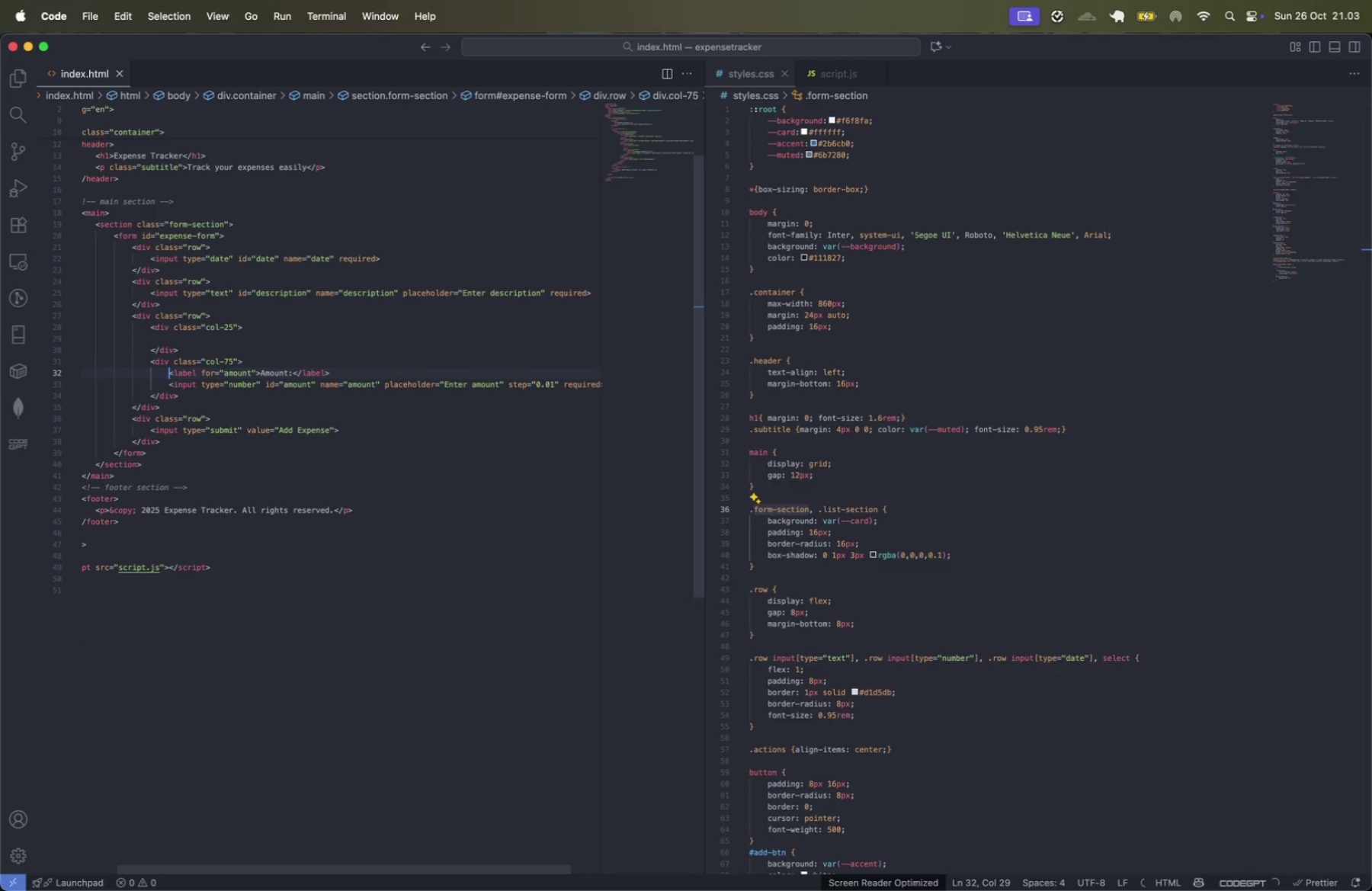 
key(Shift+ArrowDown)
 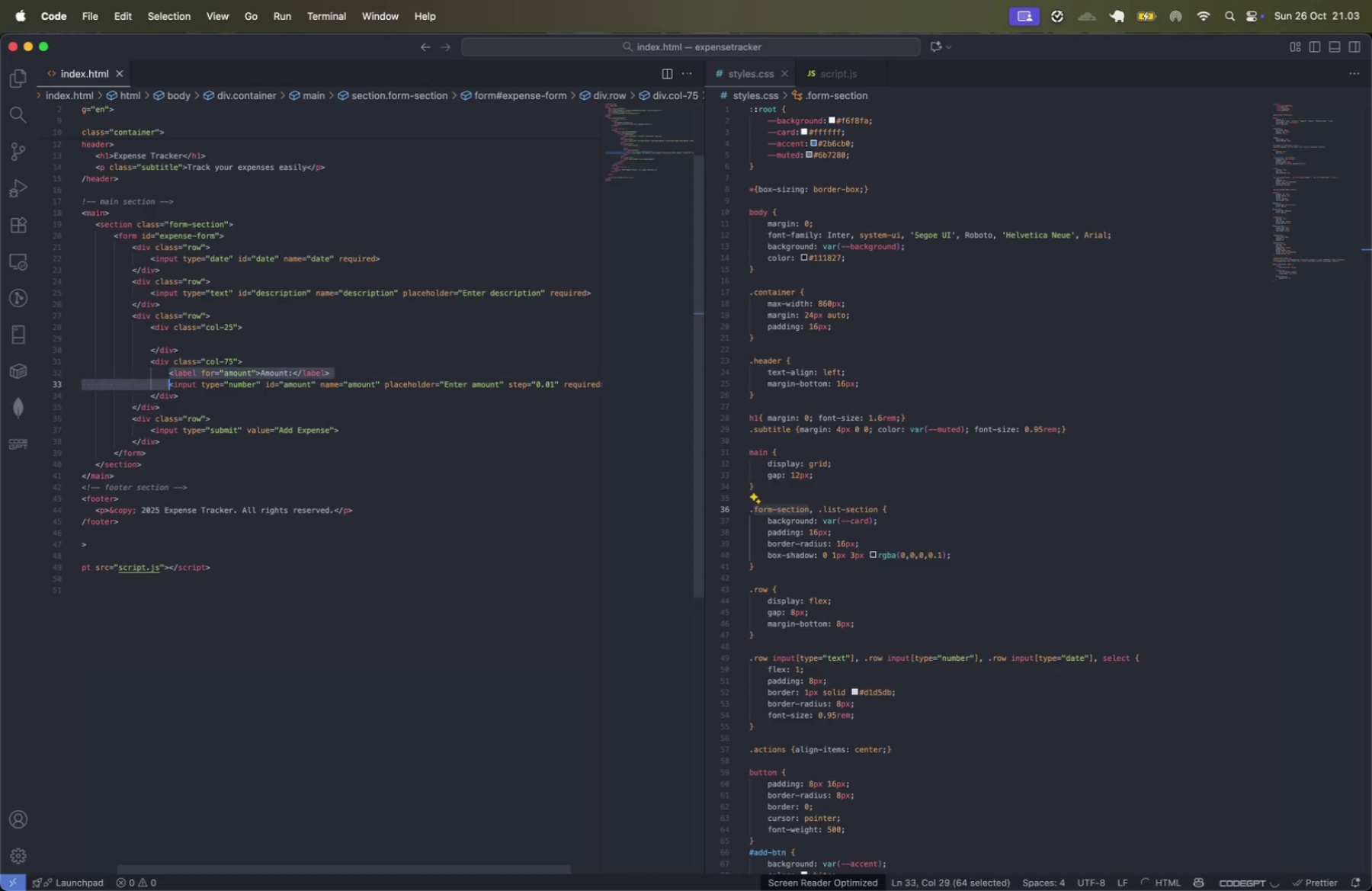 
key(Meta+Shift+CommandLeft)
 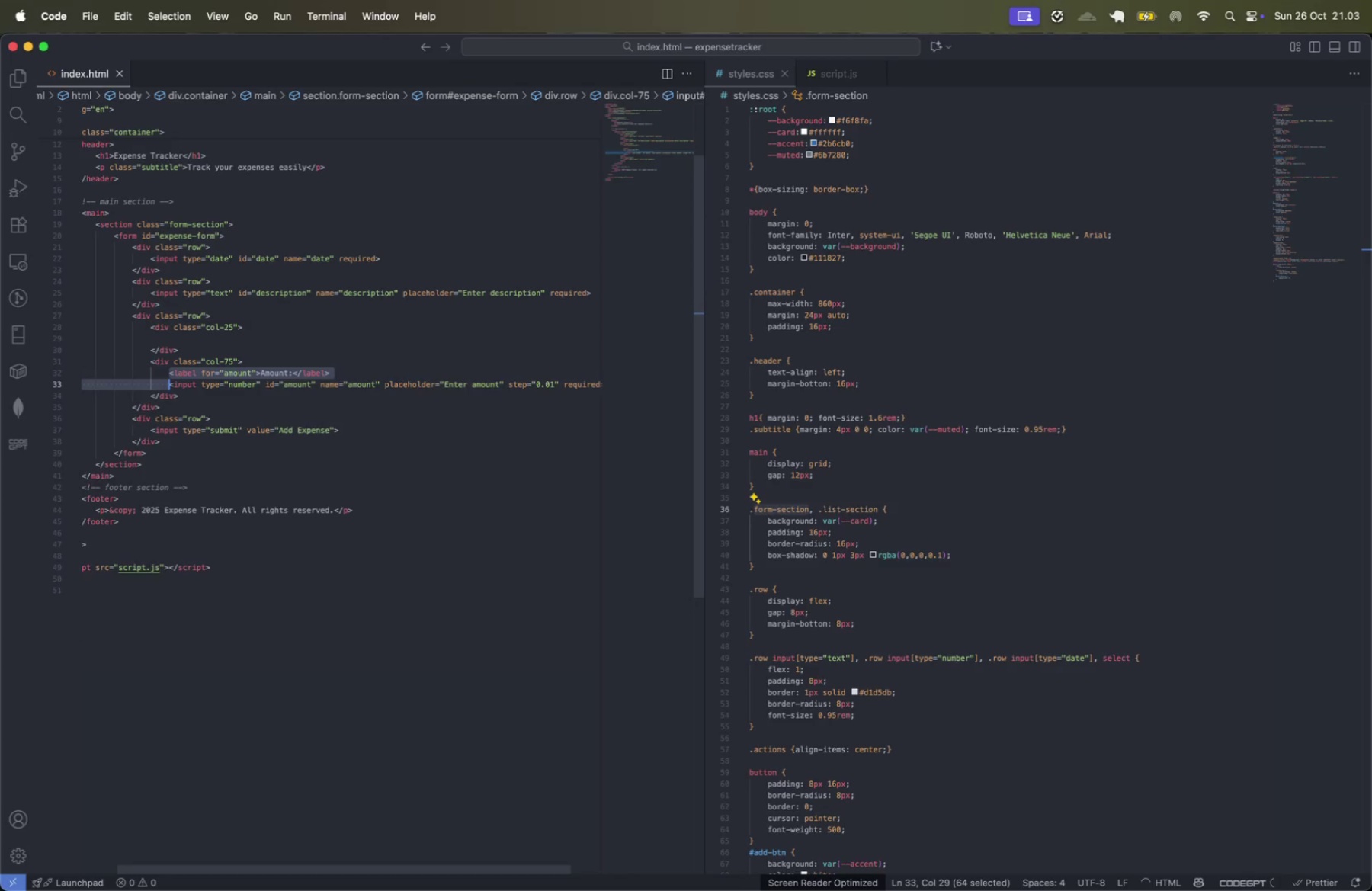 
key(Meta+Shift+ArrowRight)
 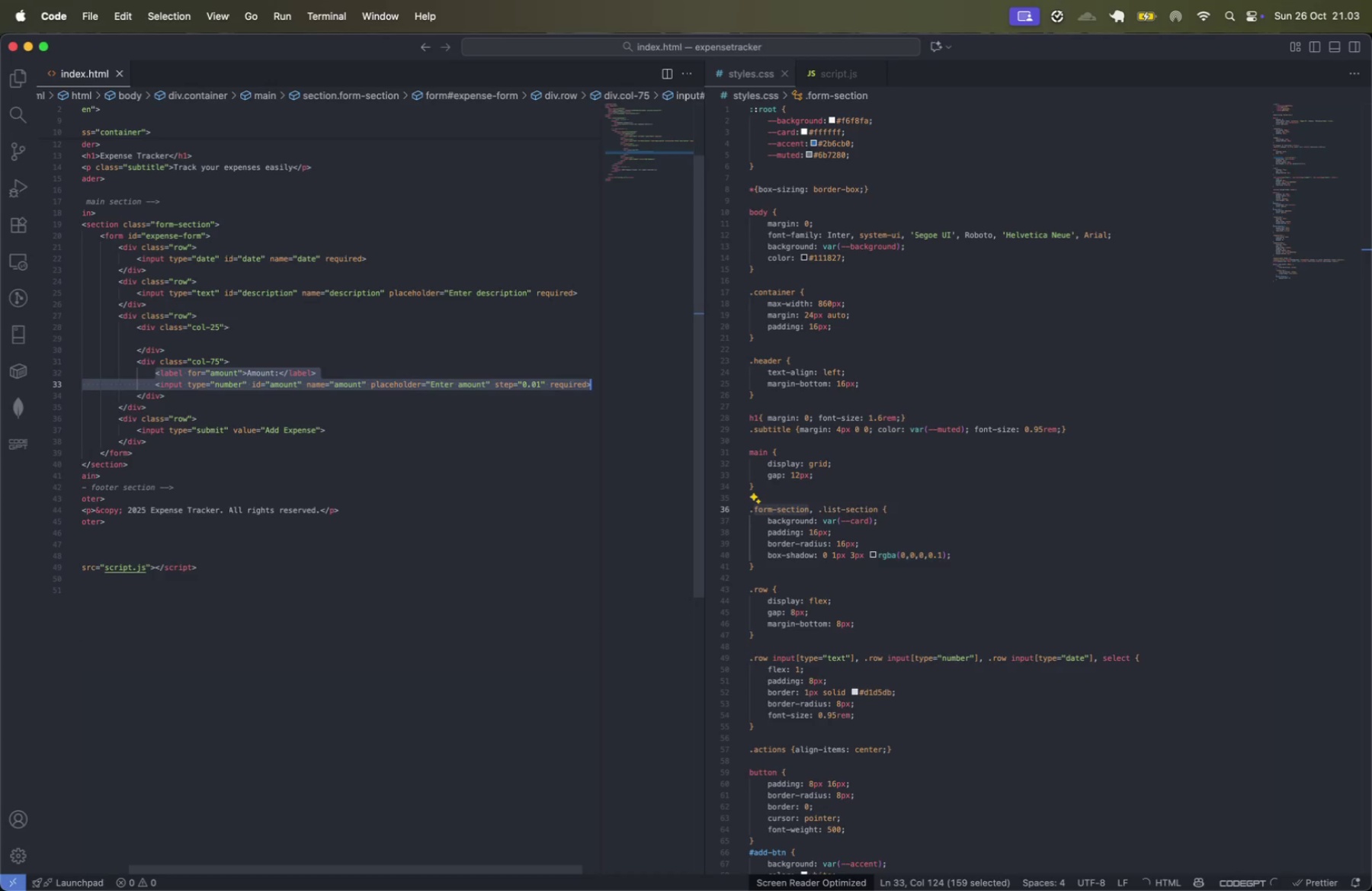 
key(Meta+CommandLeft)
 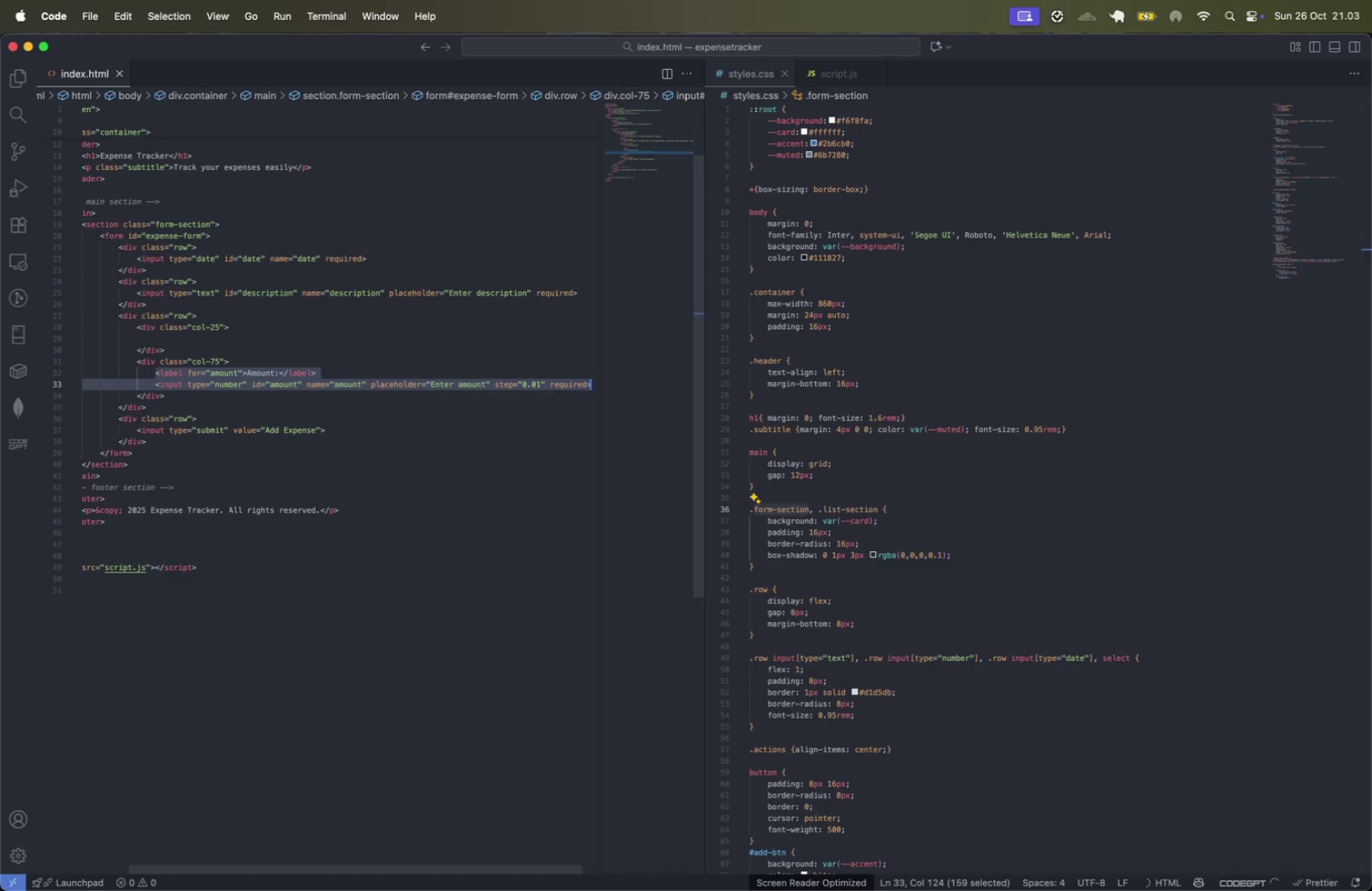 
key(Meta+X)
 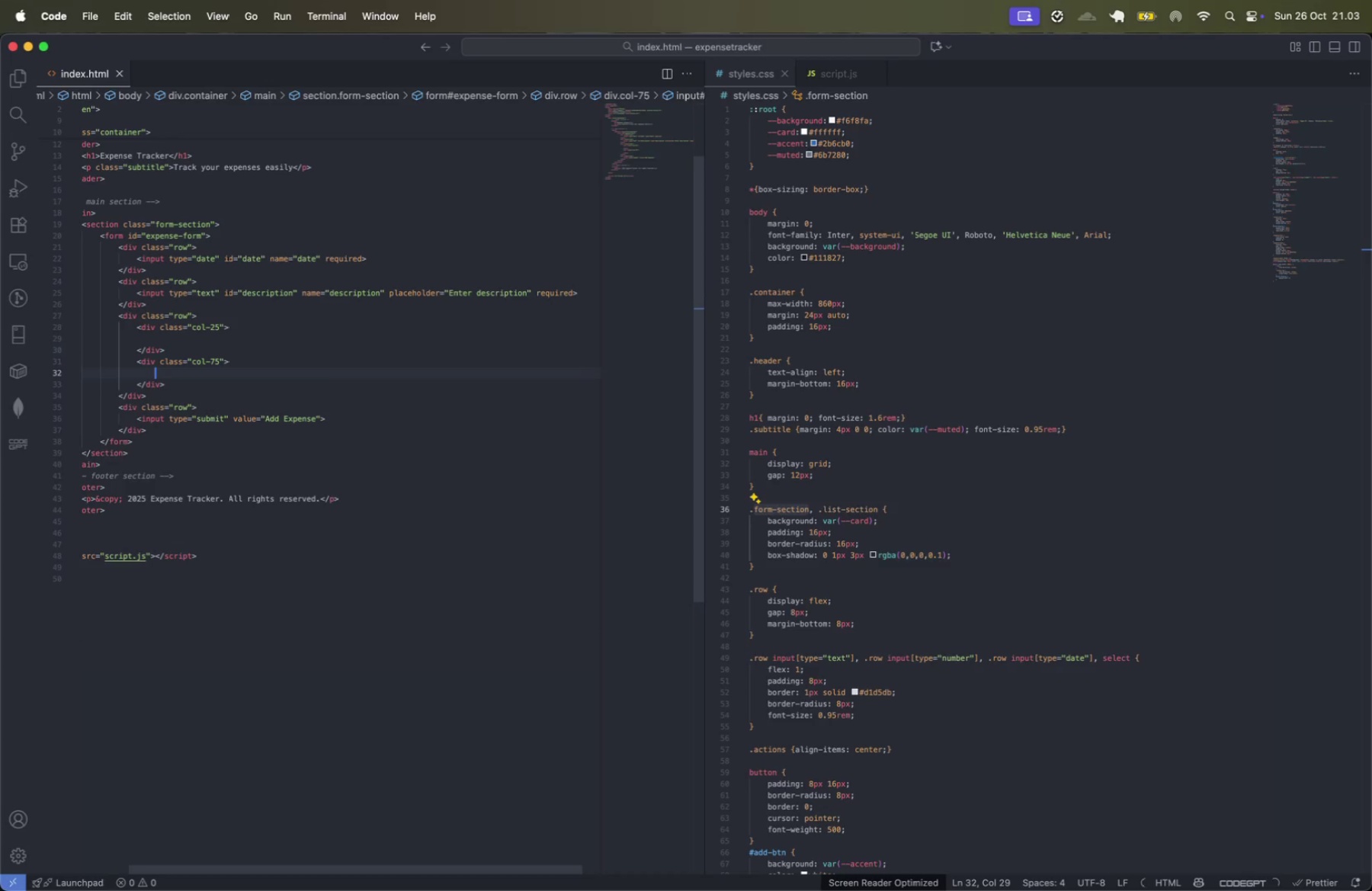 
key(ArrowDown)
 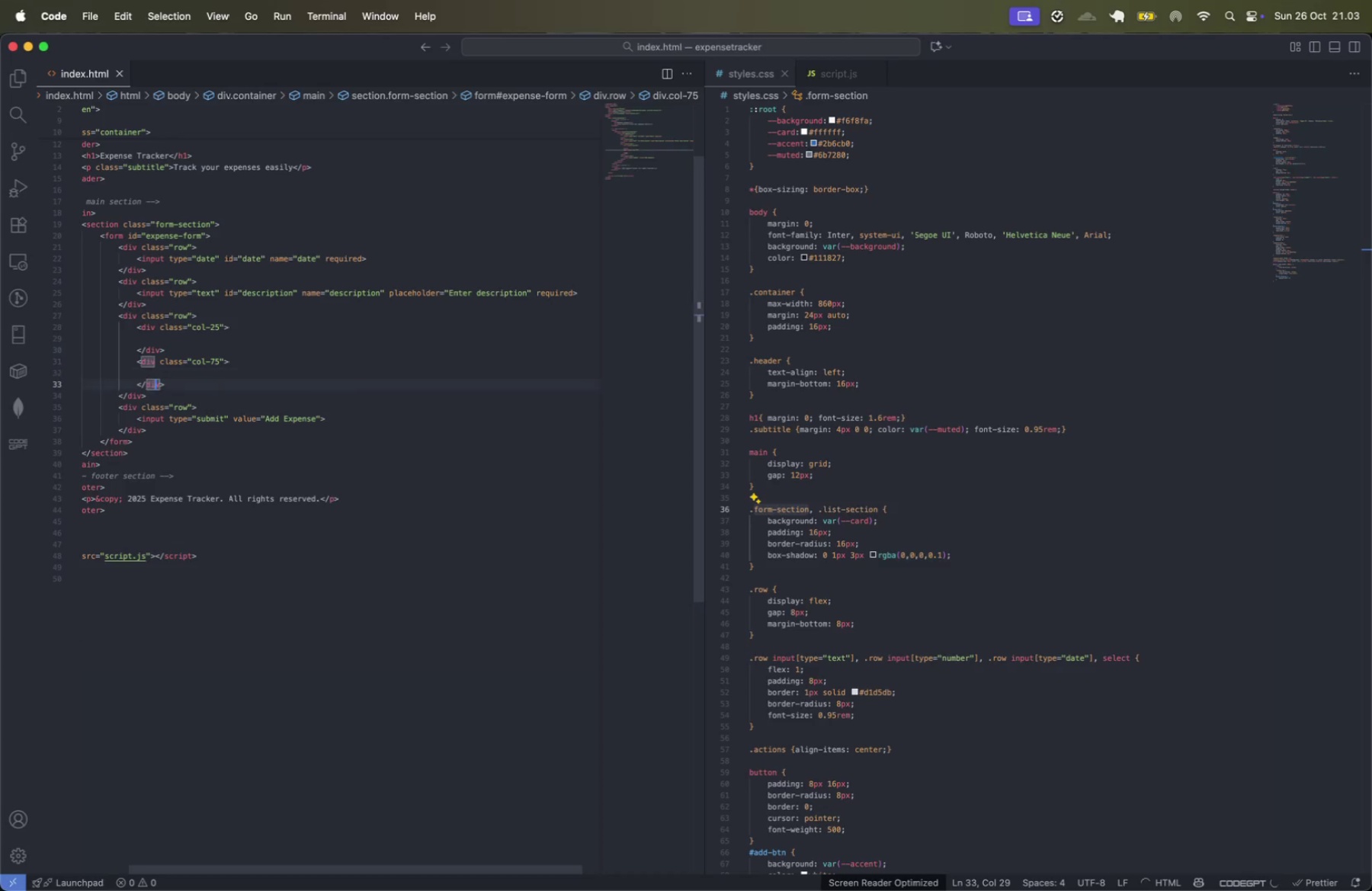 
key(Meta+CommandLeft)
 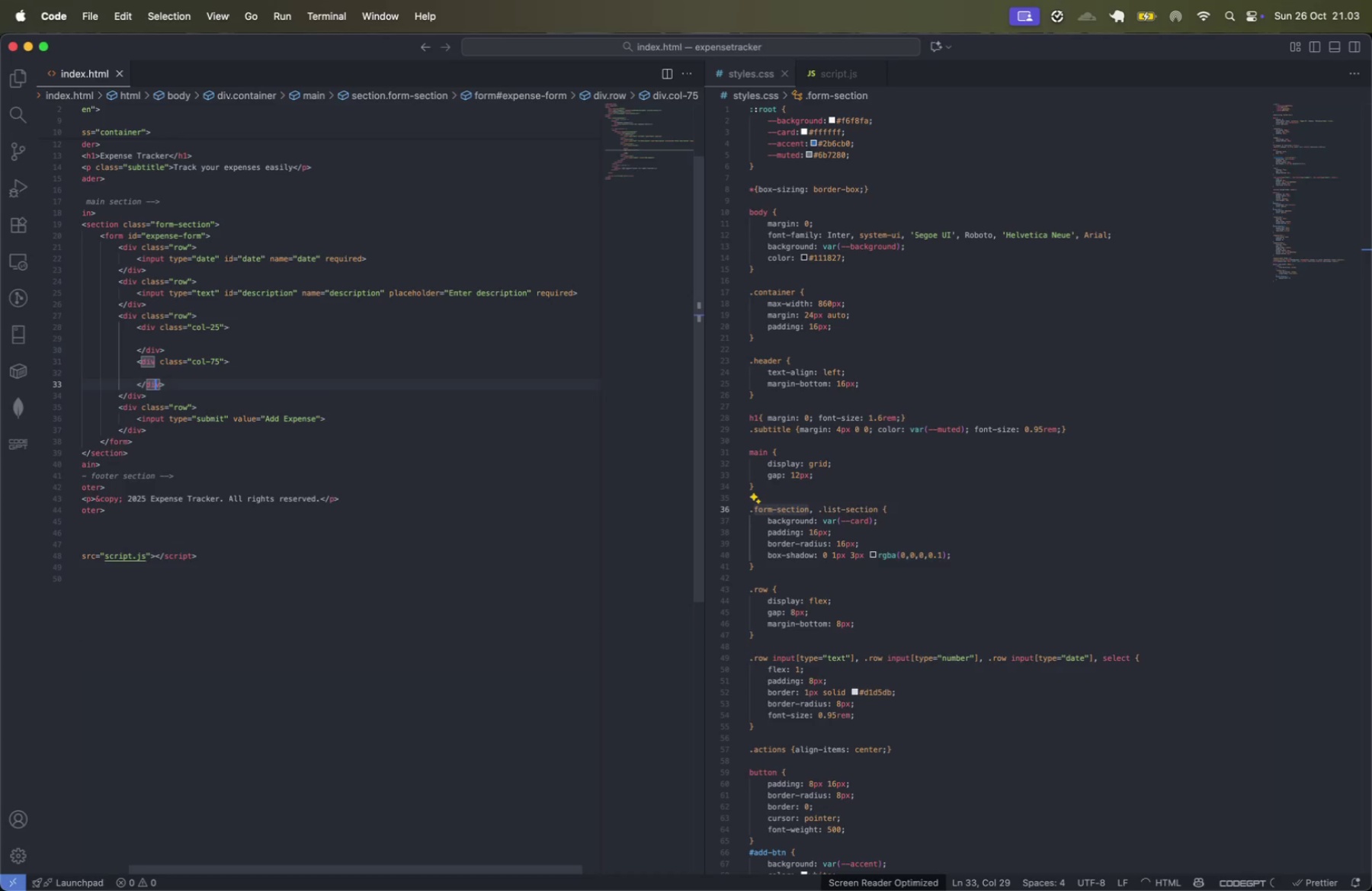 
key(Meta+ArrowRight)
 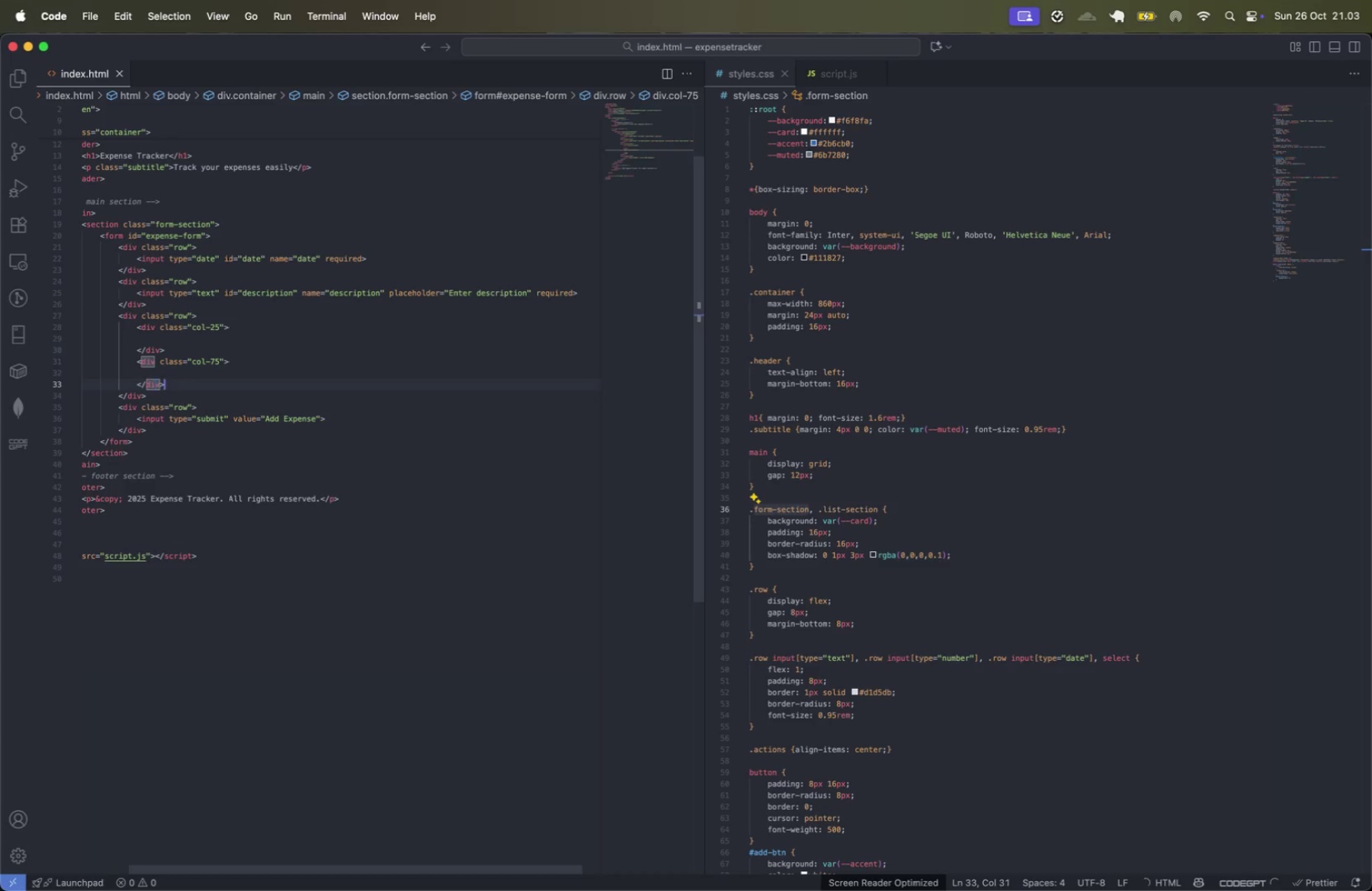 
key(Shift+ArrowUp)
 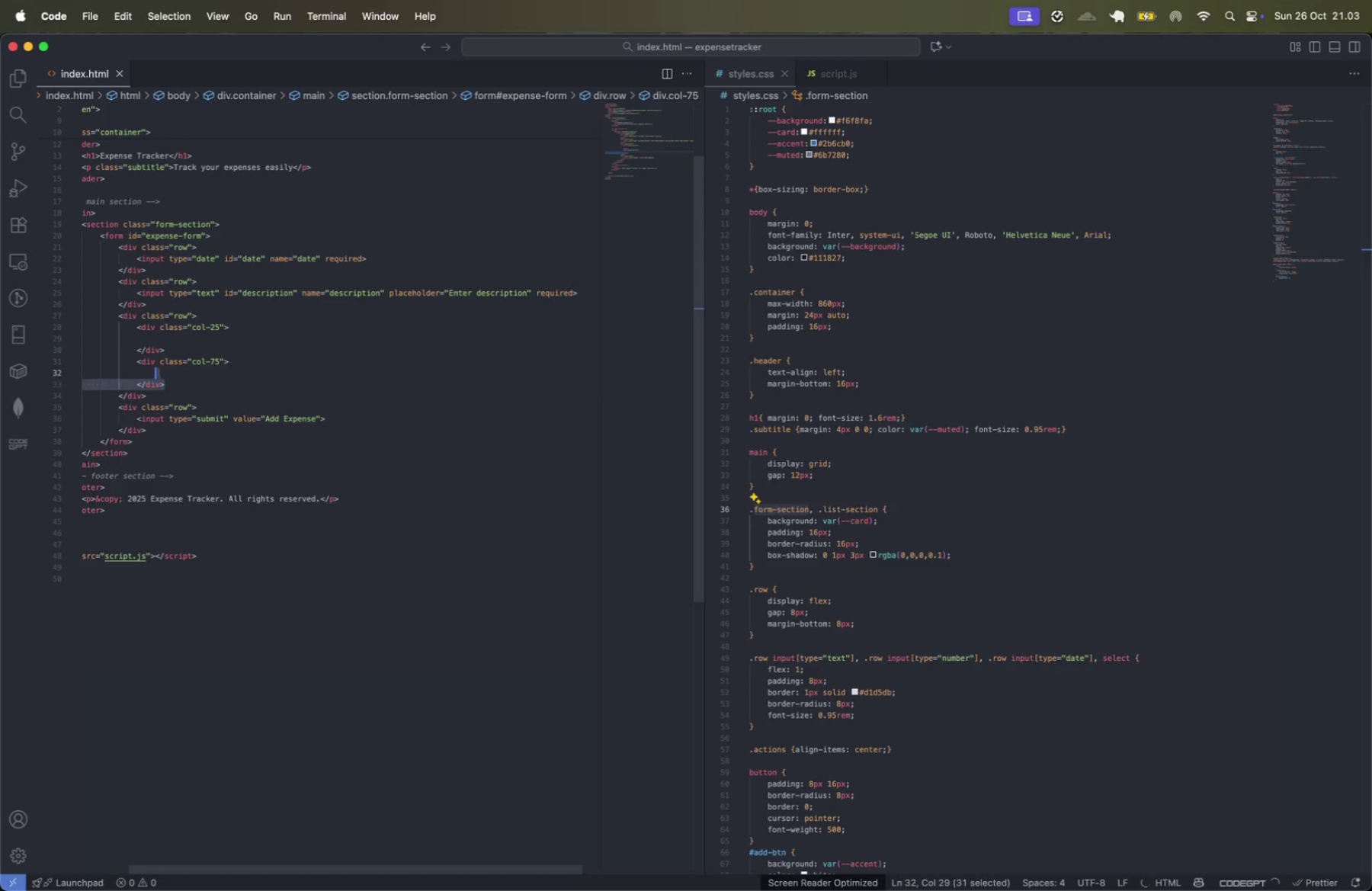 
key(Shift+ArrowUp)
 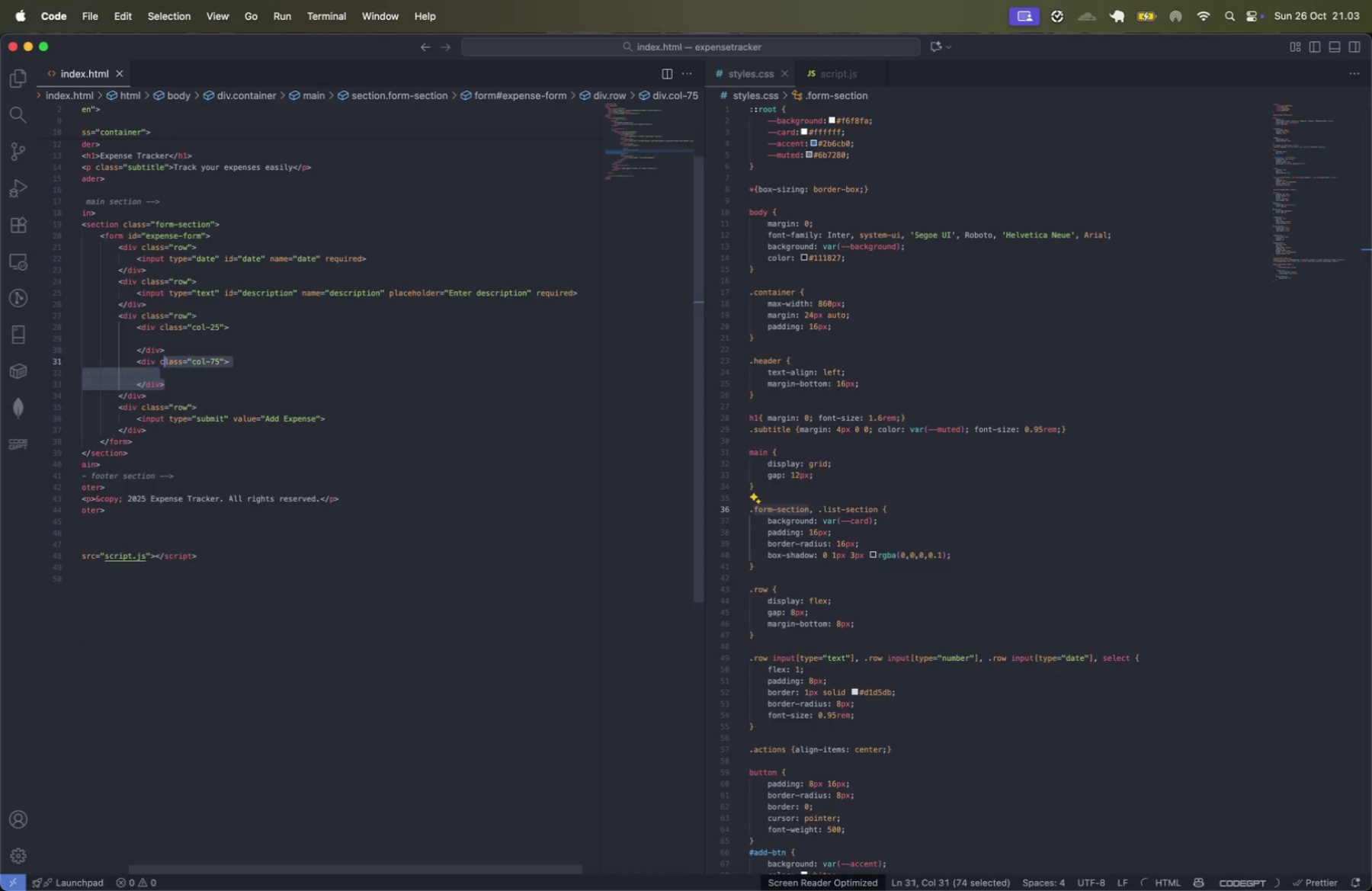 
key(Shift+ArrowUp)
 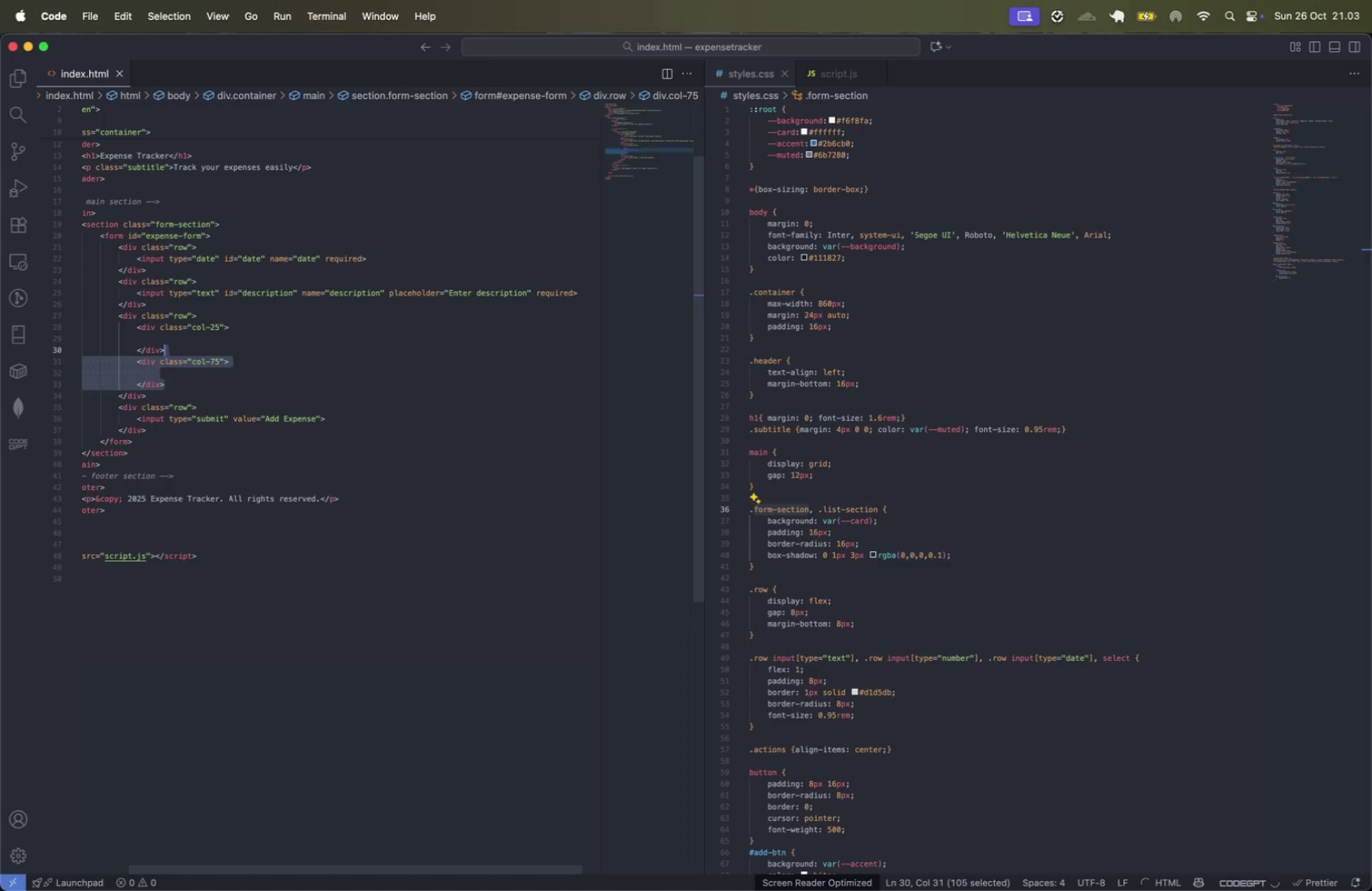 
key(Shift+ArrowUp)
 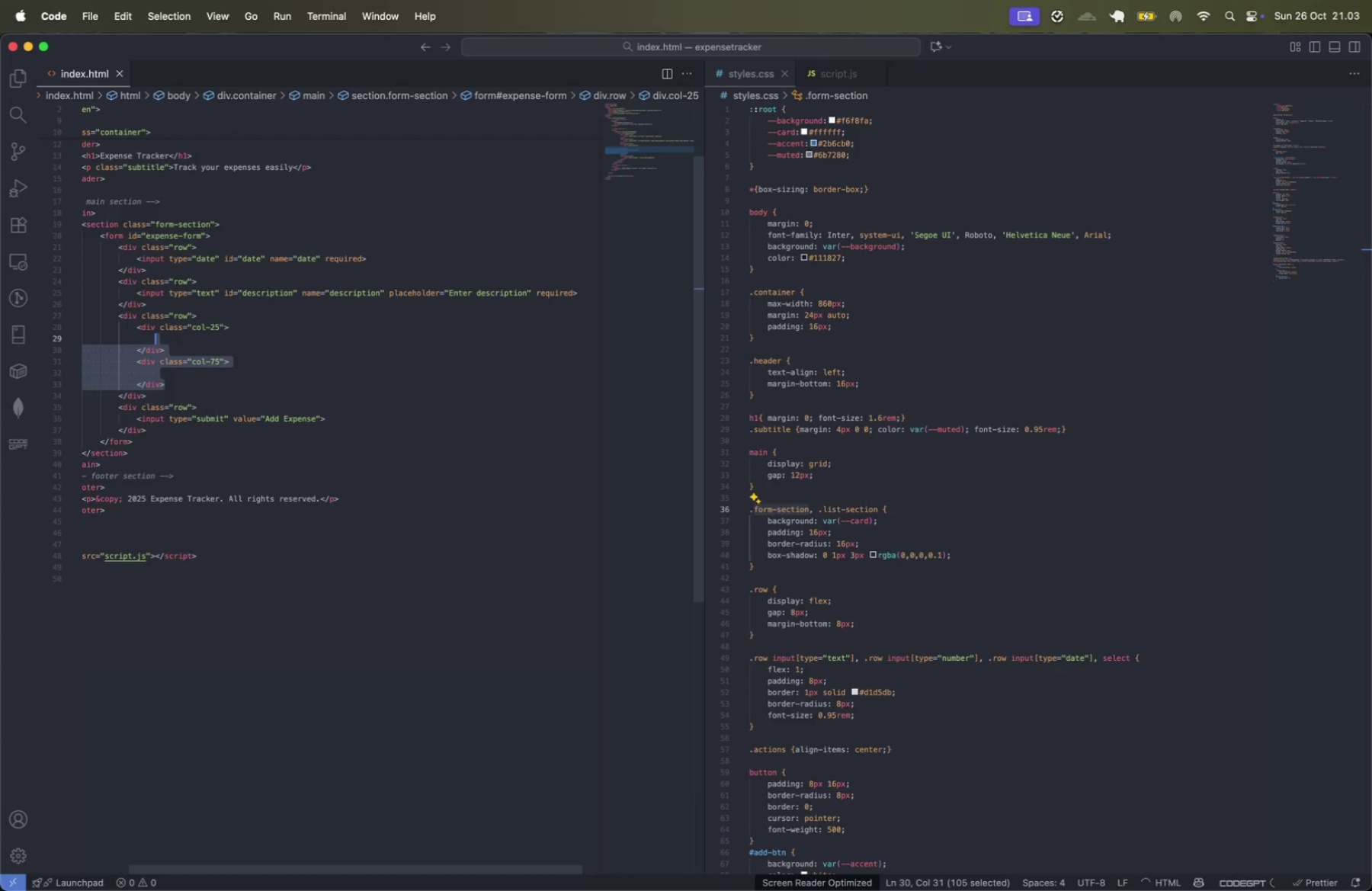 
key(Shift+ArrowUp)
 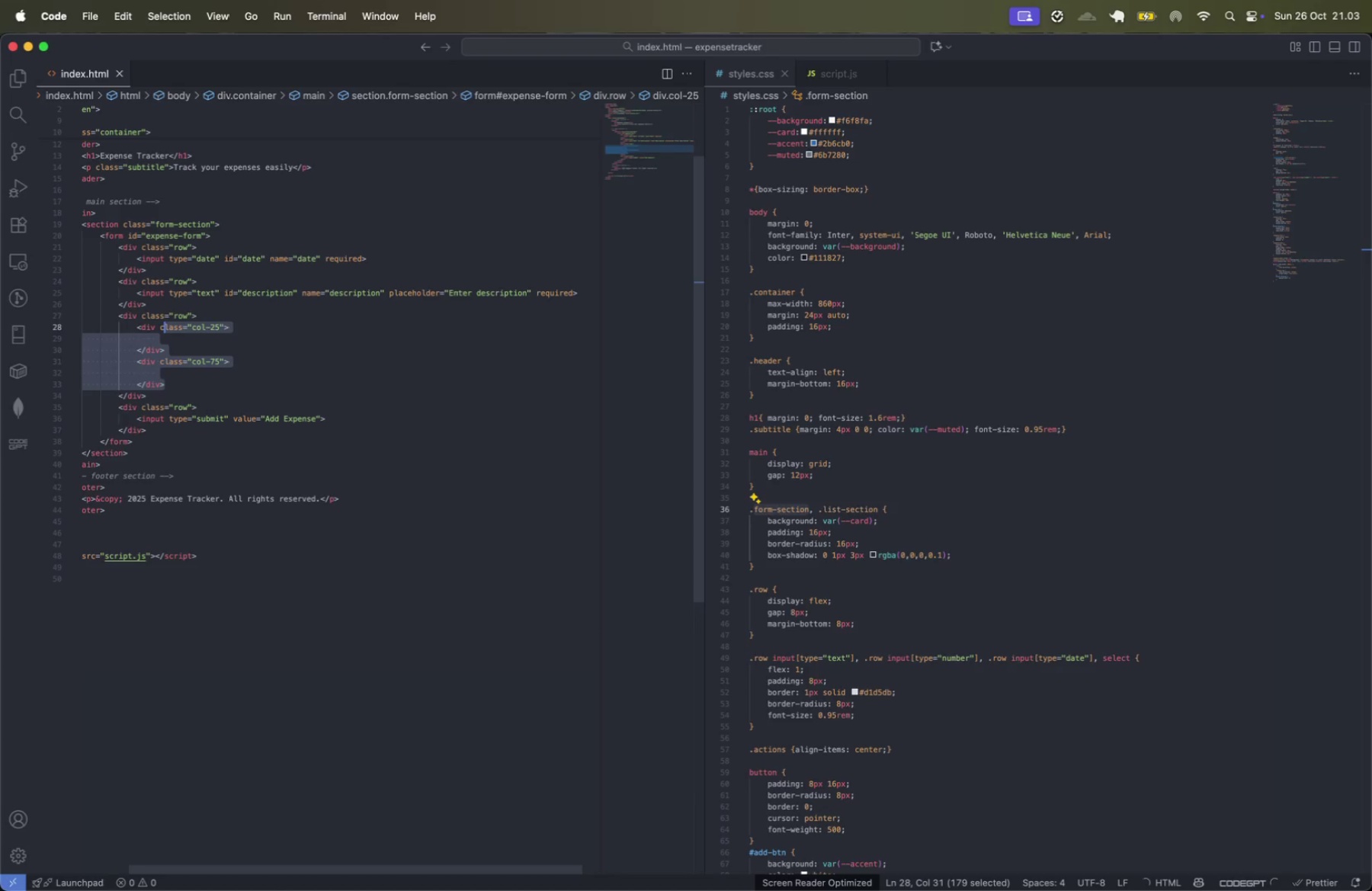 
key(Meta+Shift+ArrowLeft)
 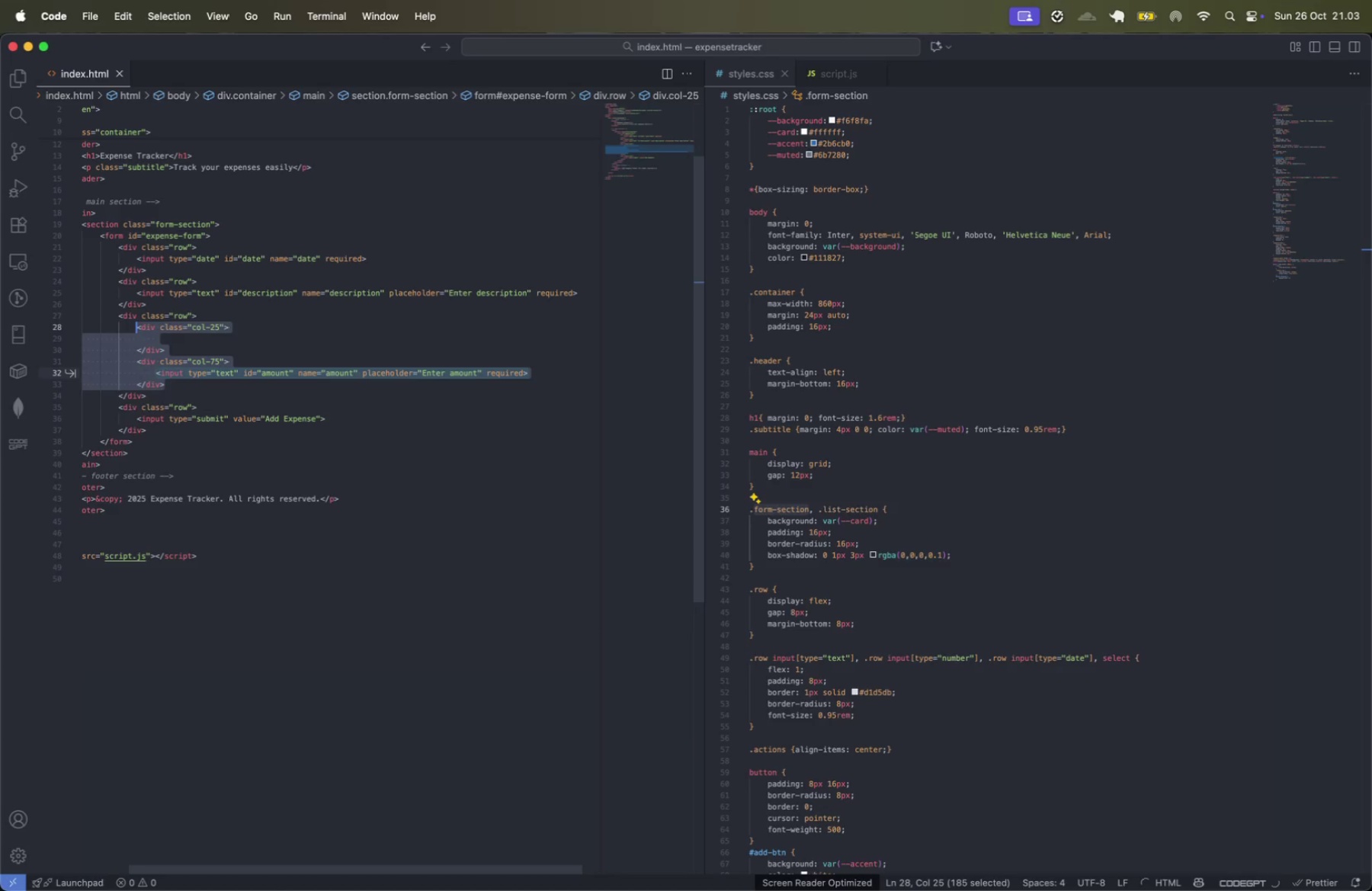 
key(Backspace)
 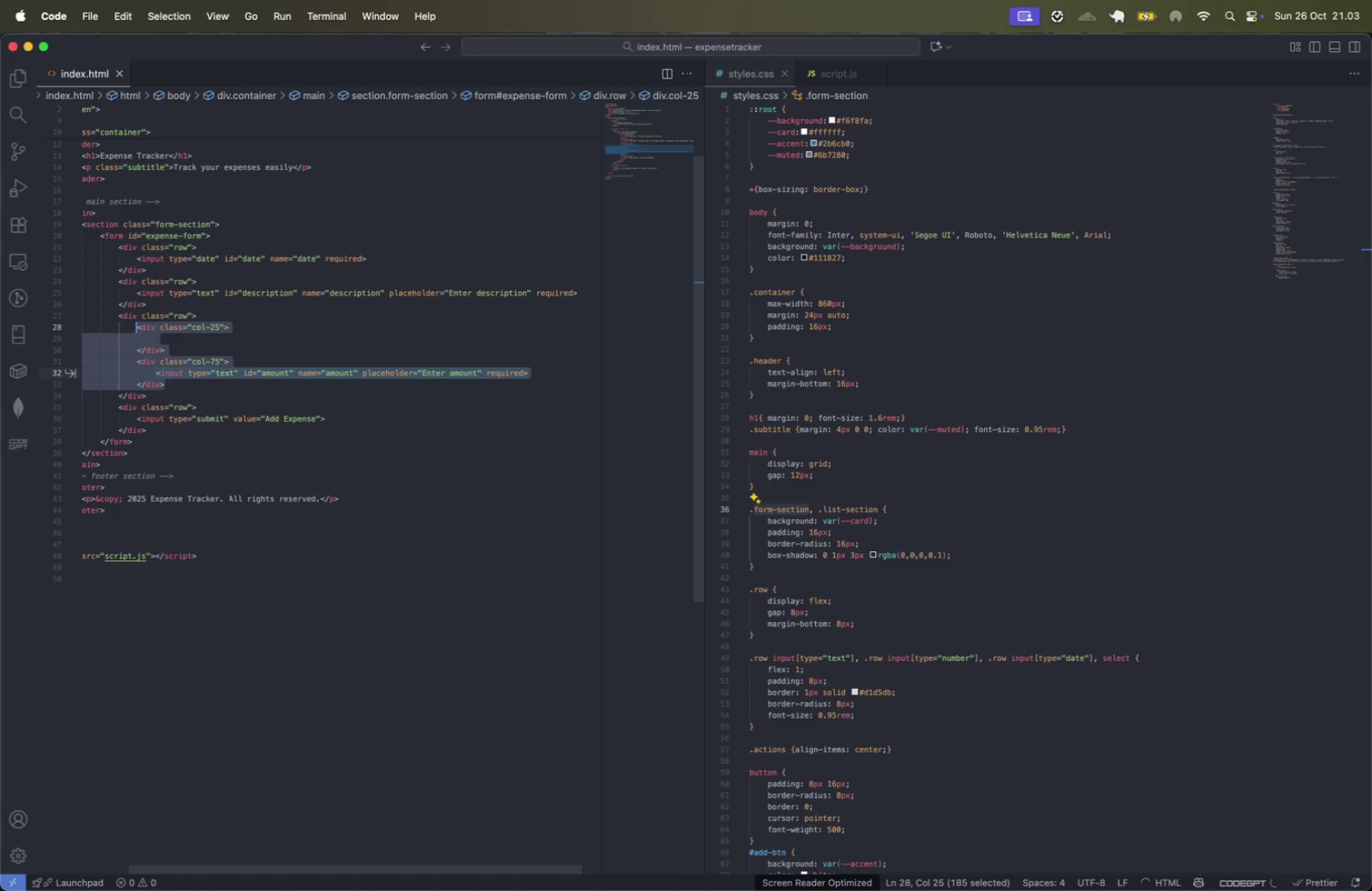 
key(Meta+CommandLeft)
 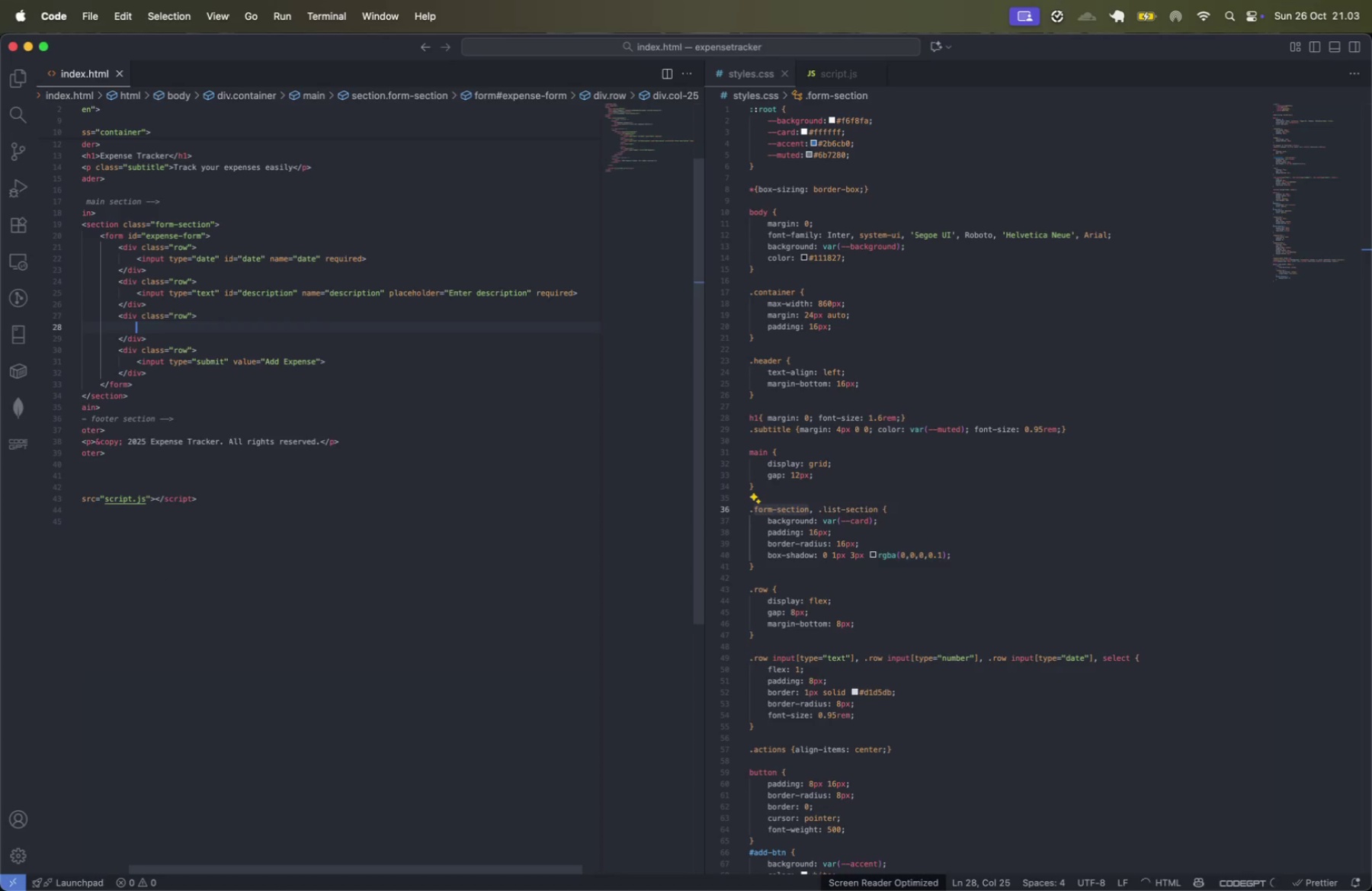 
key(Meta+V)
 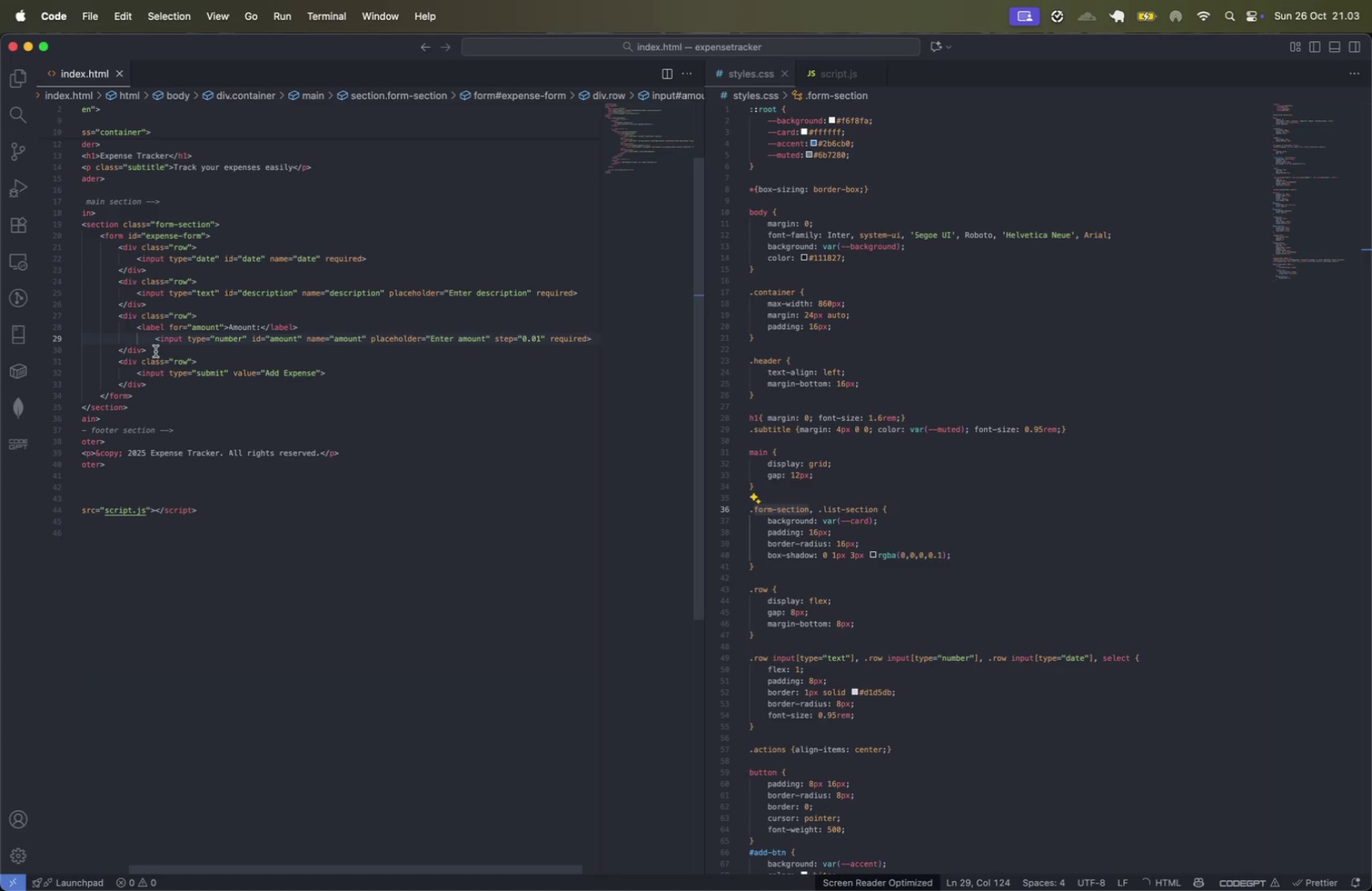 
left_click([154, 341])
 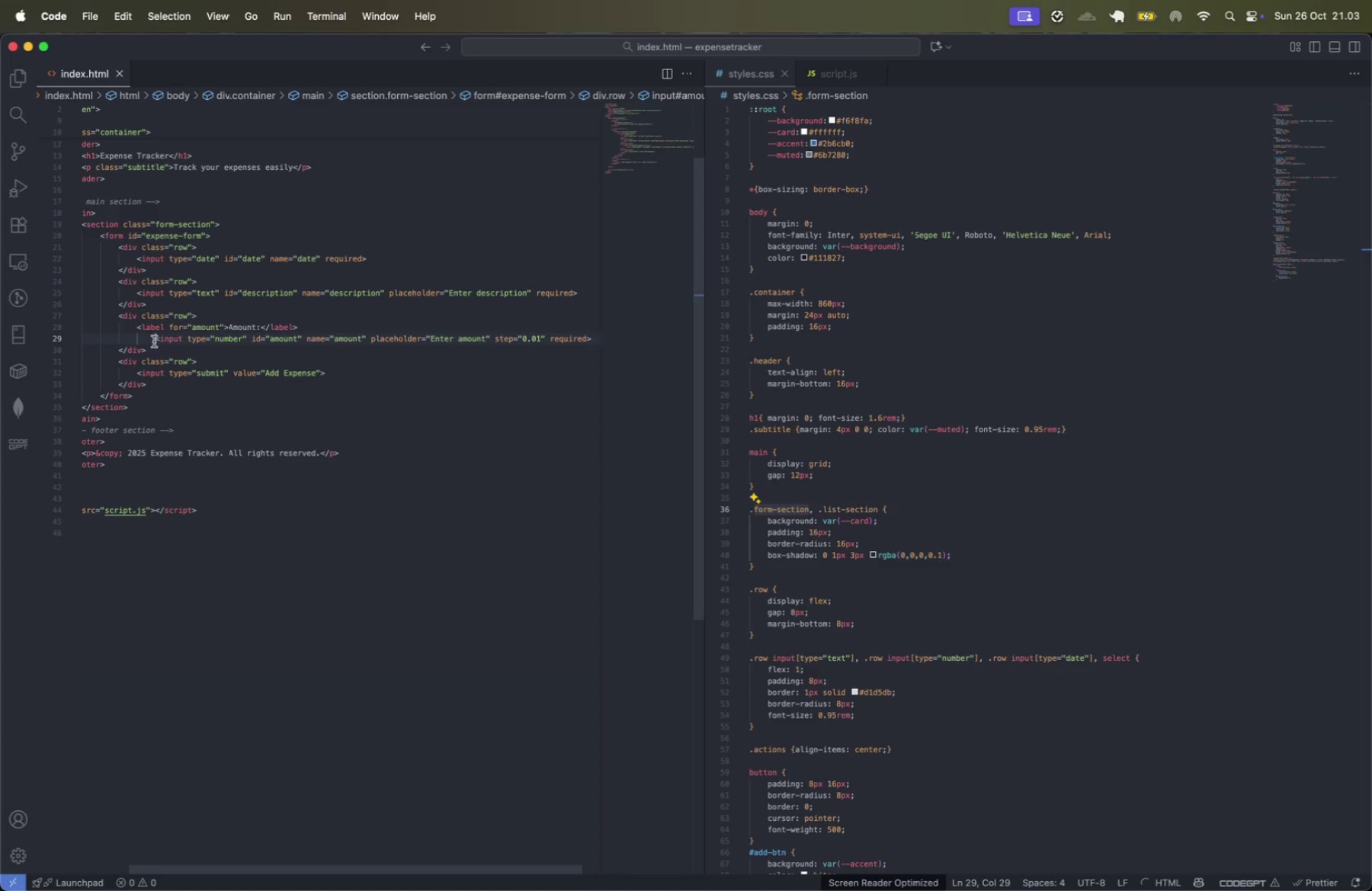 
key(Backspace)
 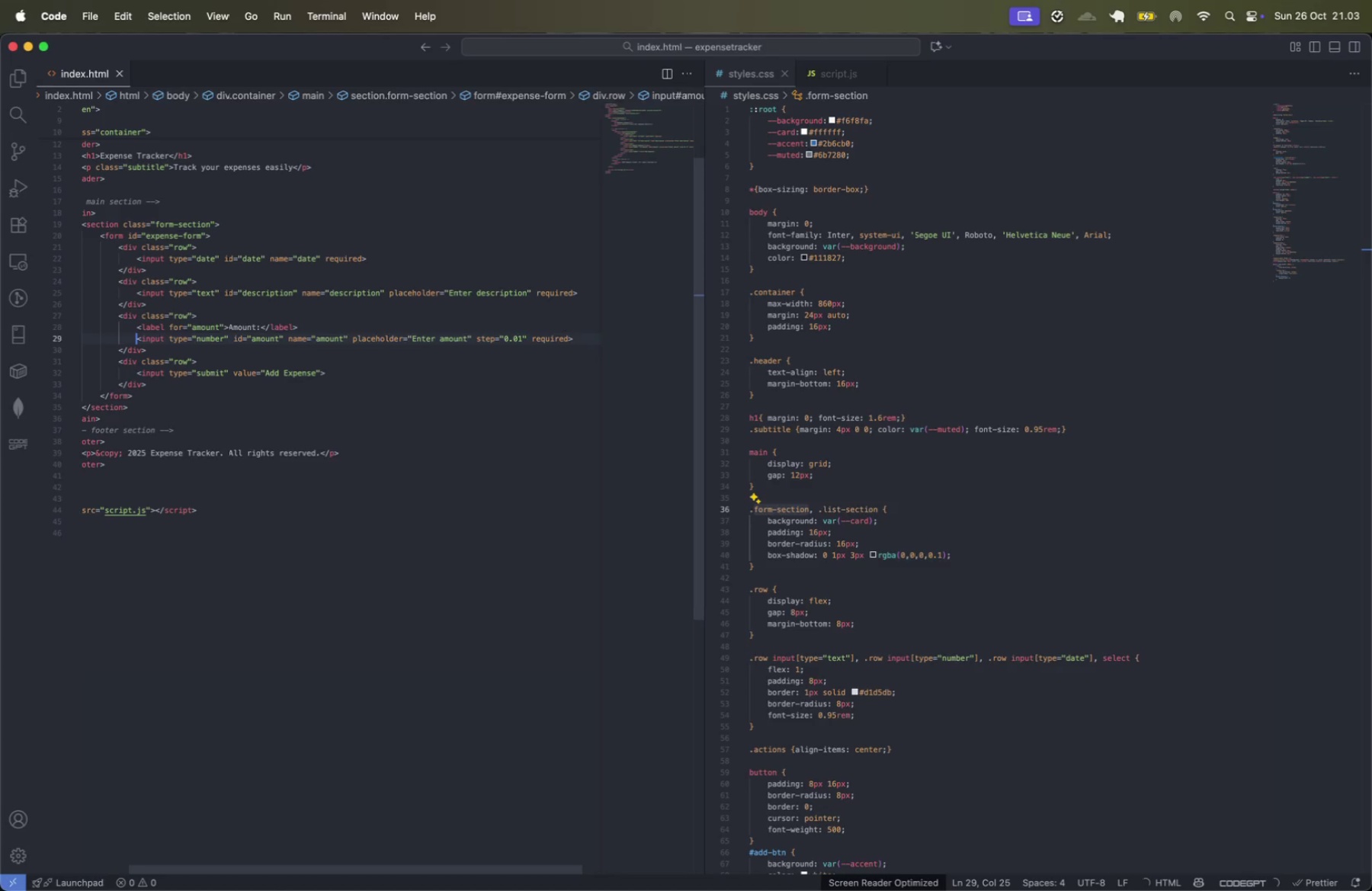 
key(ArrowUp)
 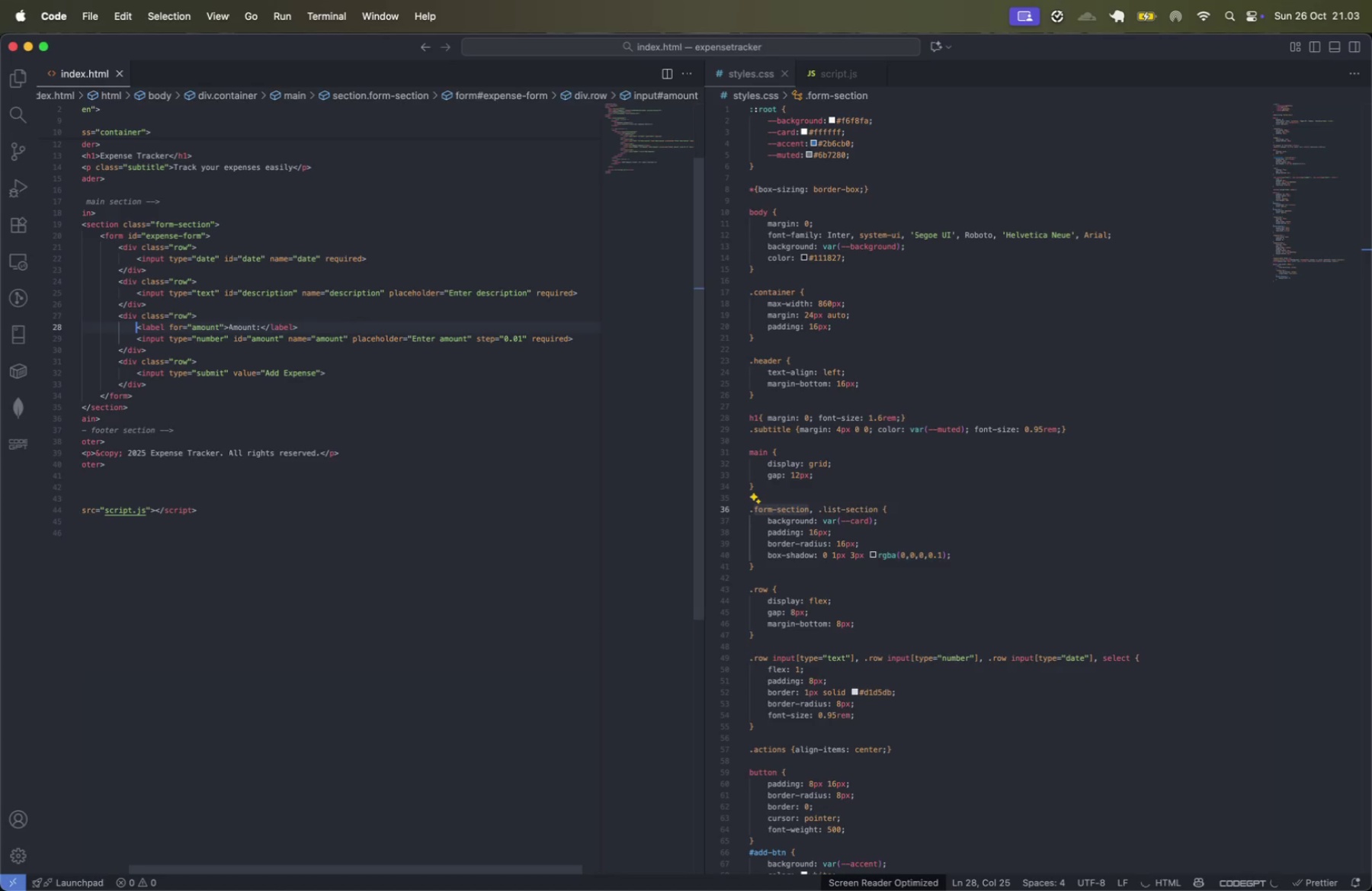 
key(Shift+ShiftLeft)
 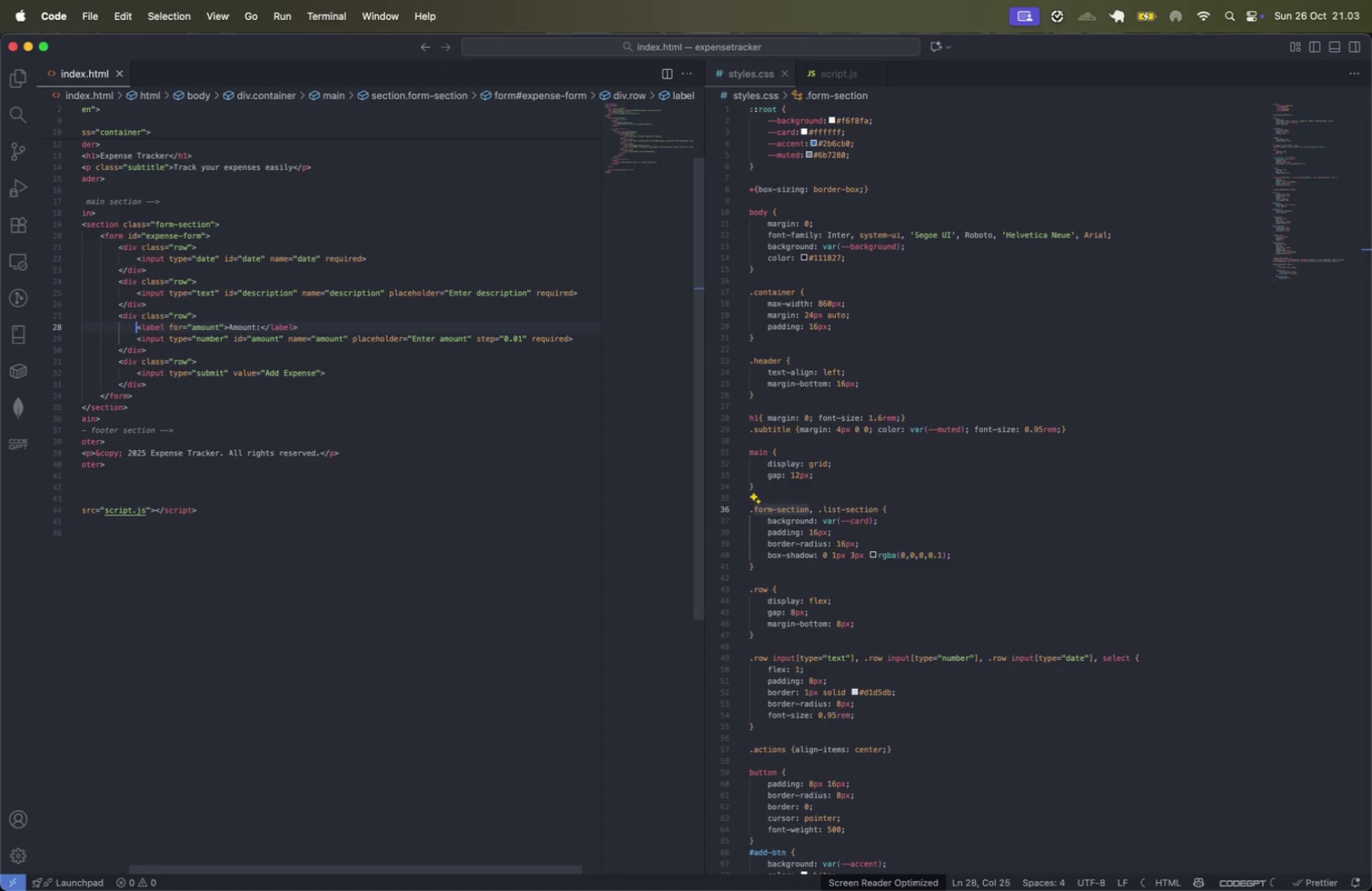 
key(Meta+Shift+CommandLeft)
 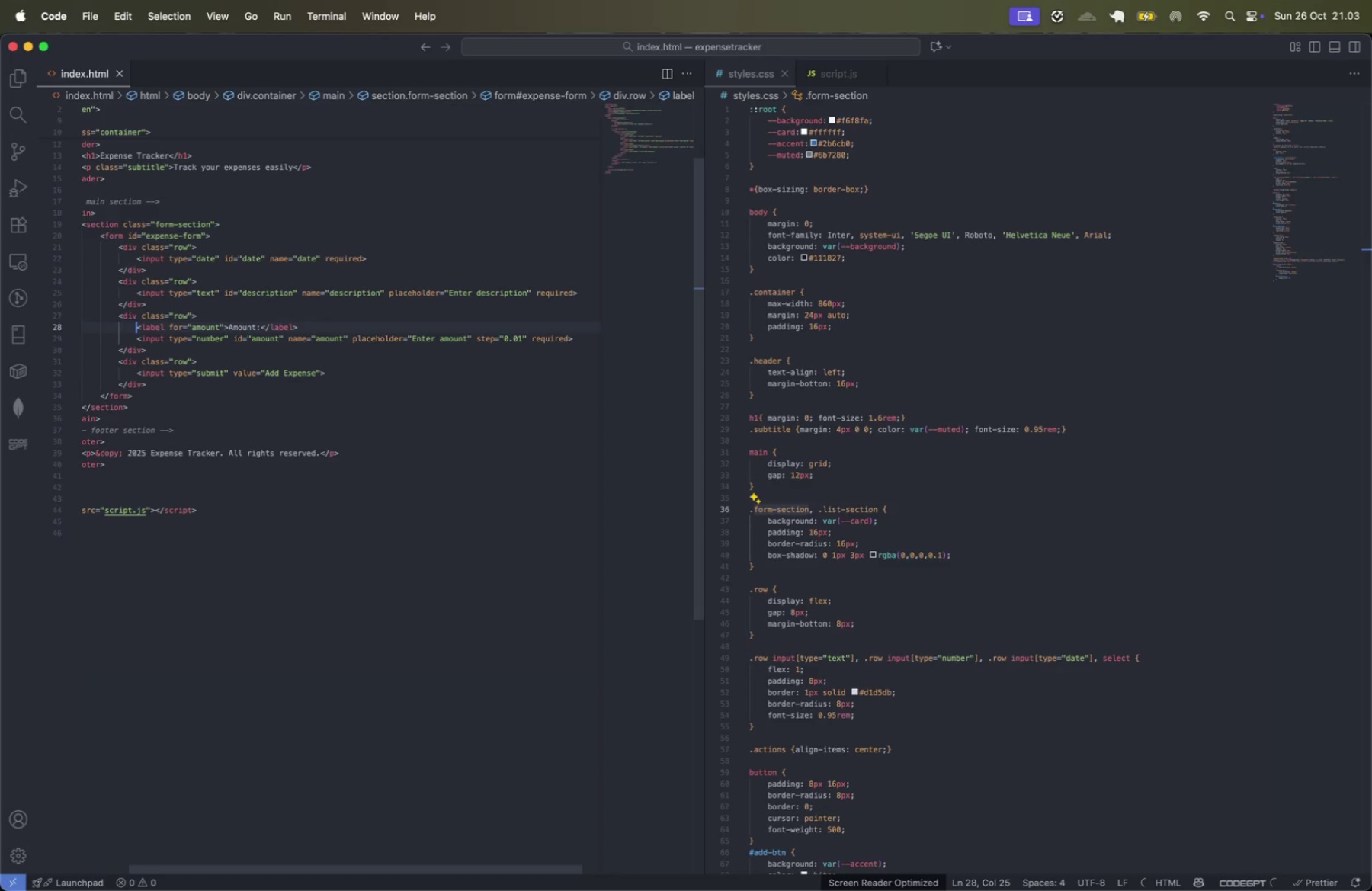 
key(Meta+Shift+ArrowRight)
 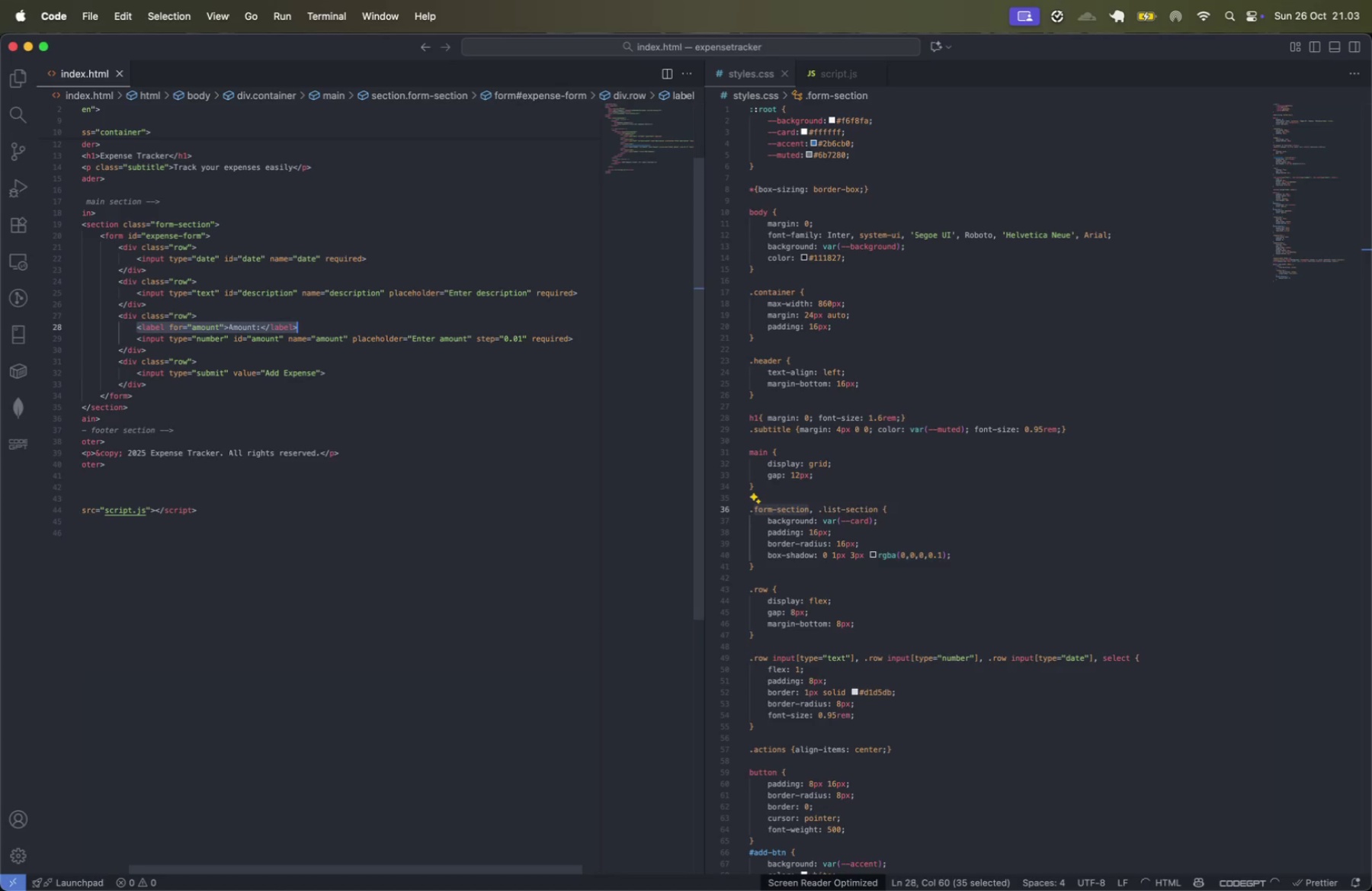 
key(Backspace)
 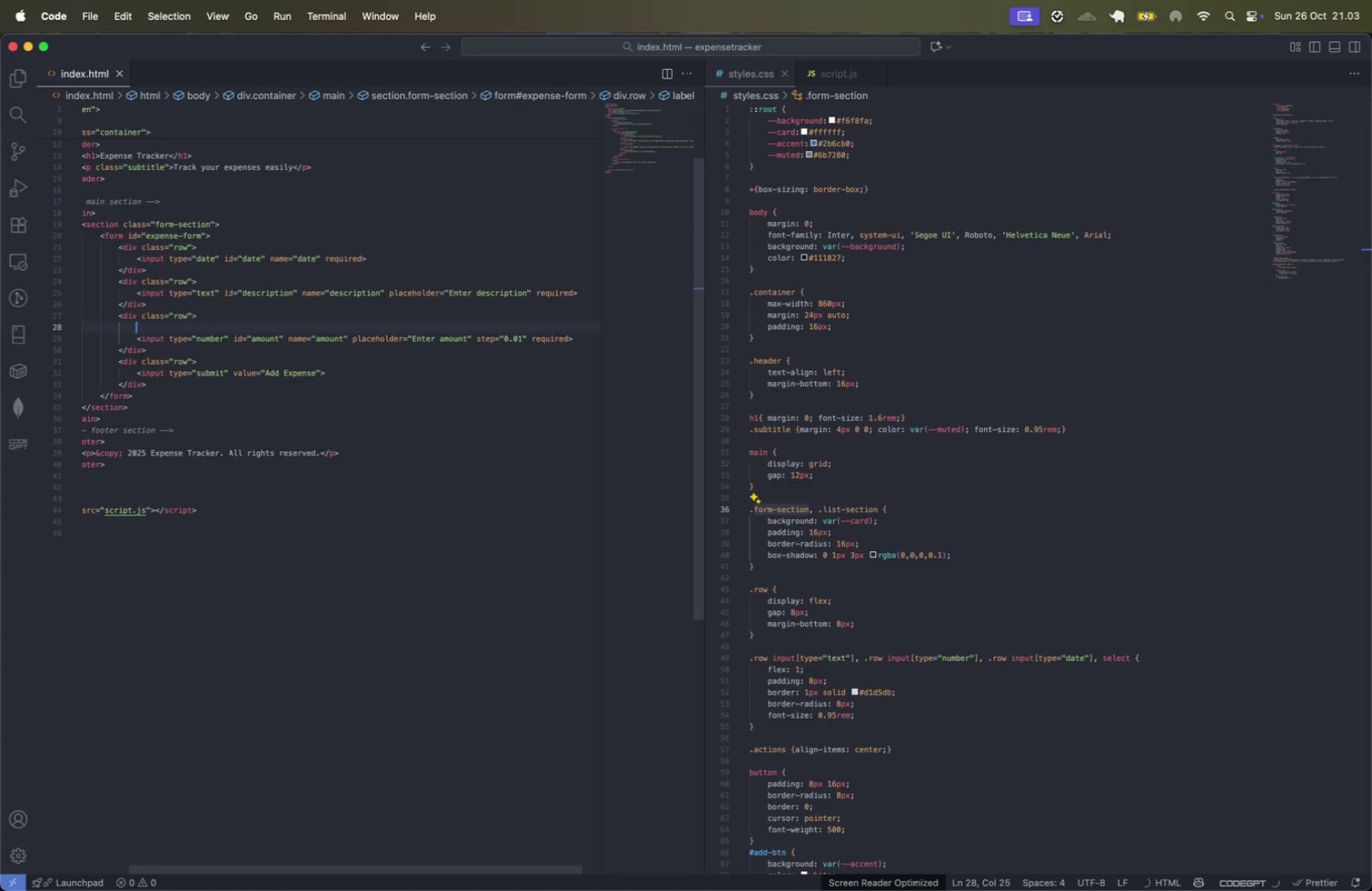 
key(Shift+ShiftLeft)
 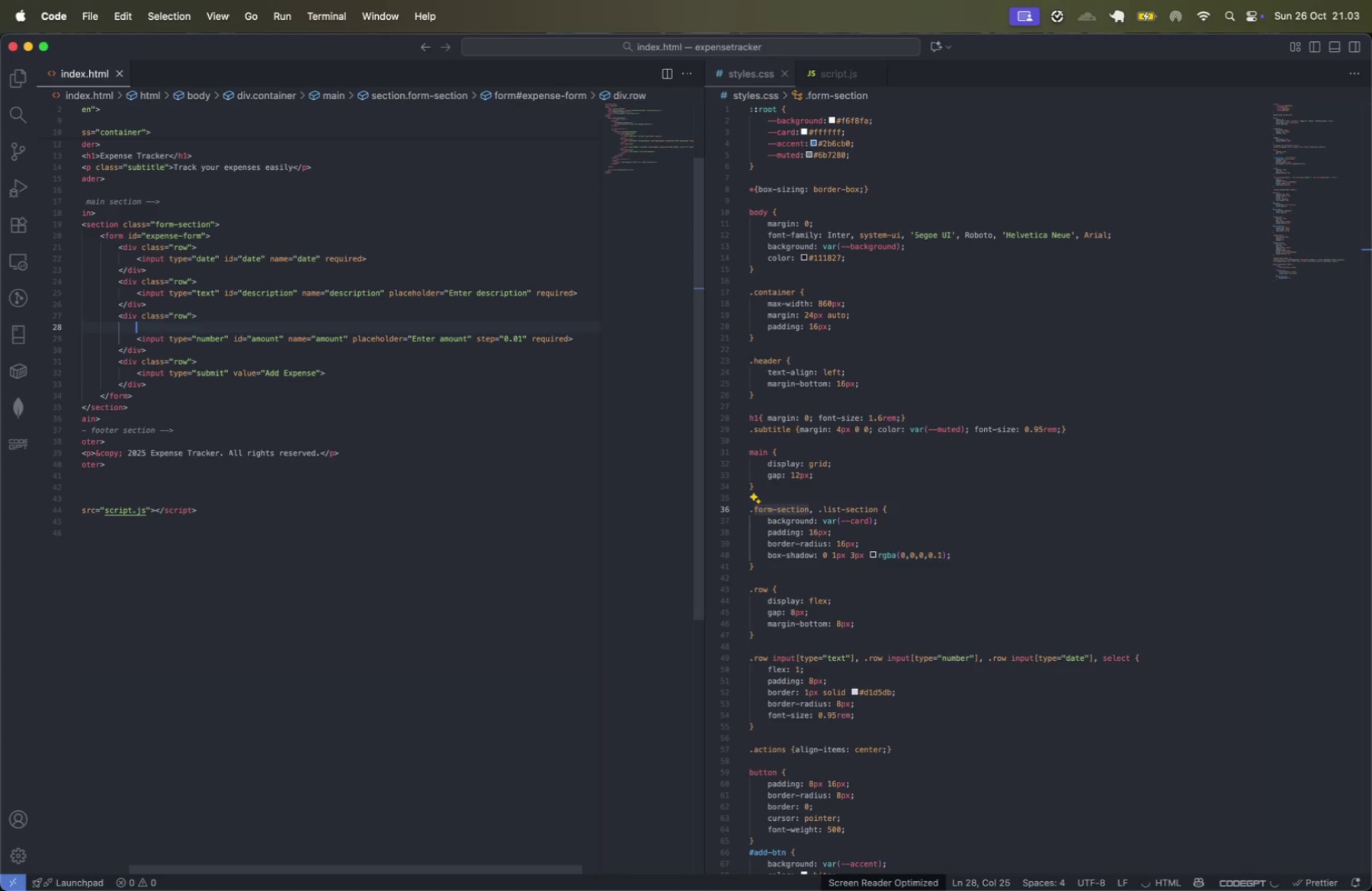 
key(Shift+ArrowDown)
 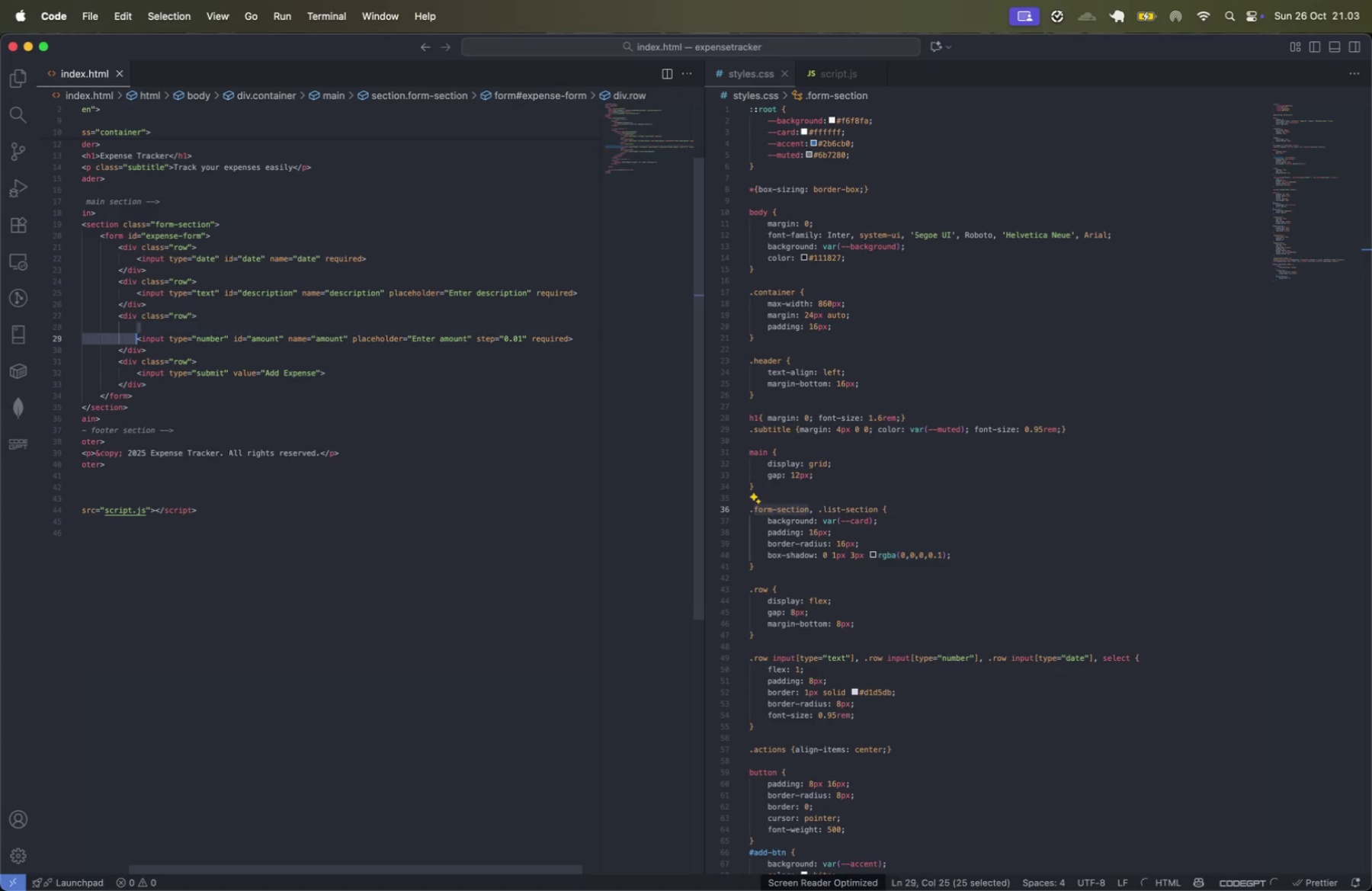 
key(Backspace)
 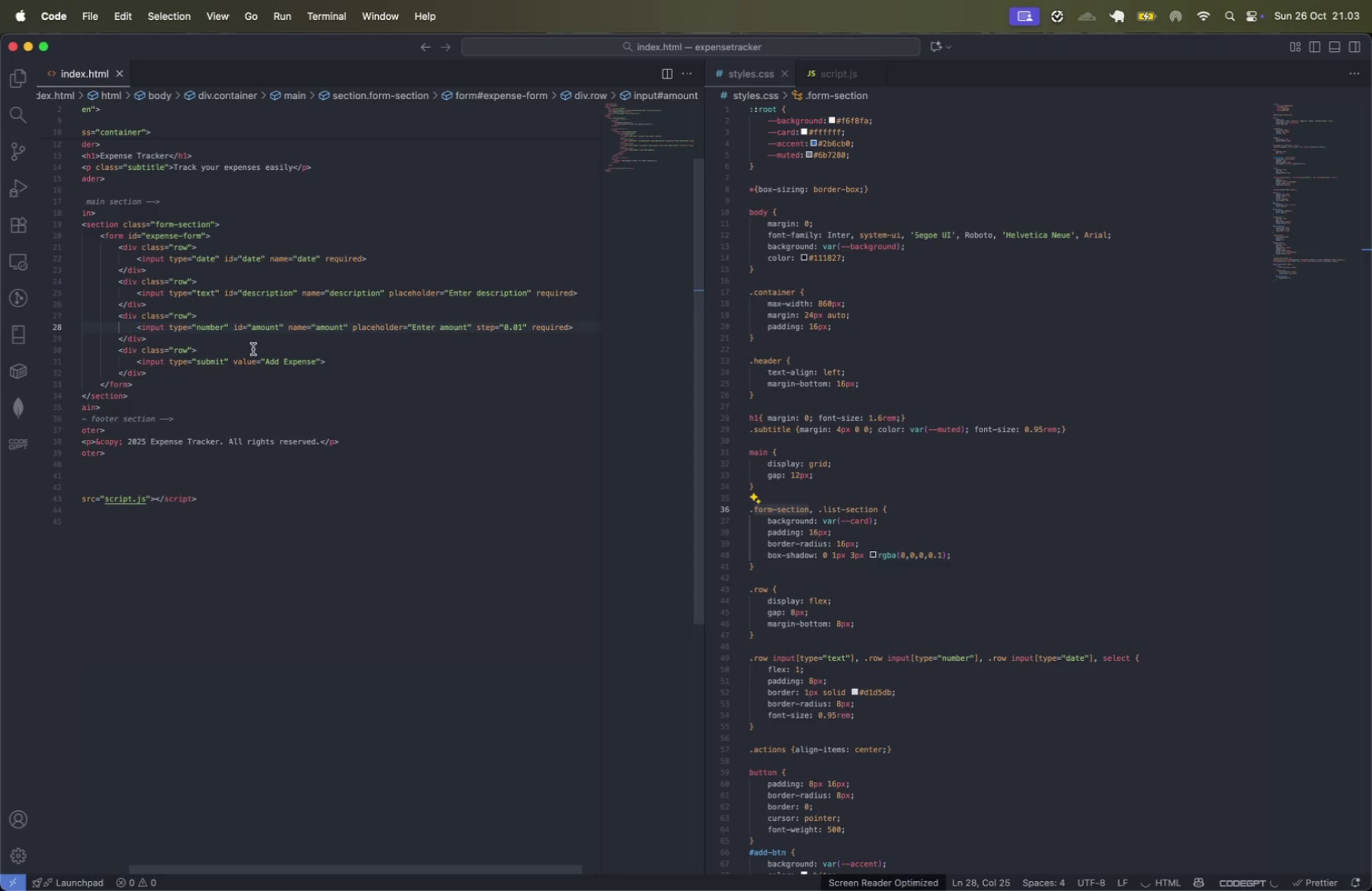 
left_click([259, 350])
 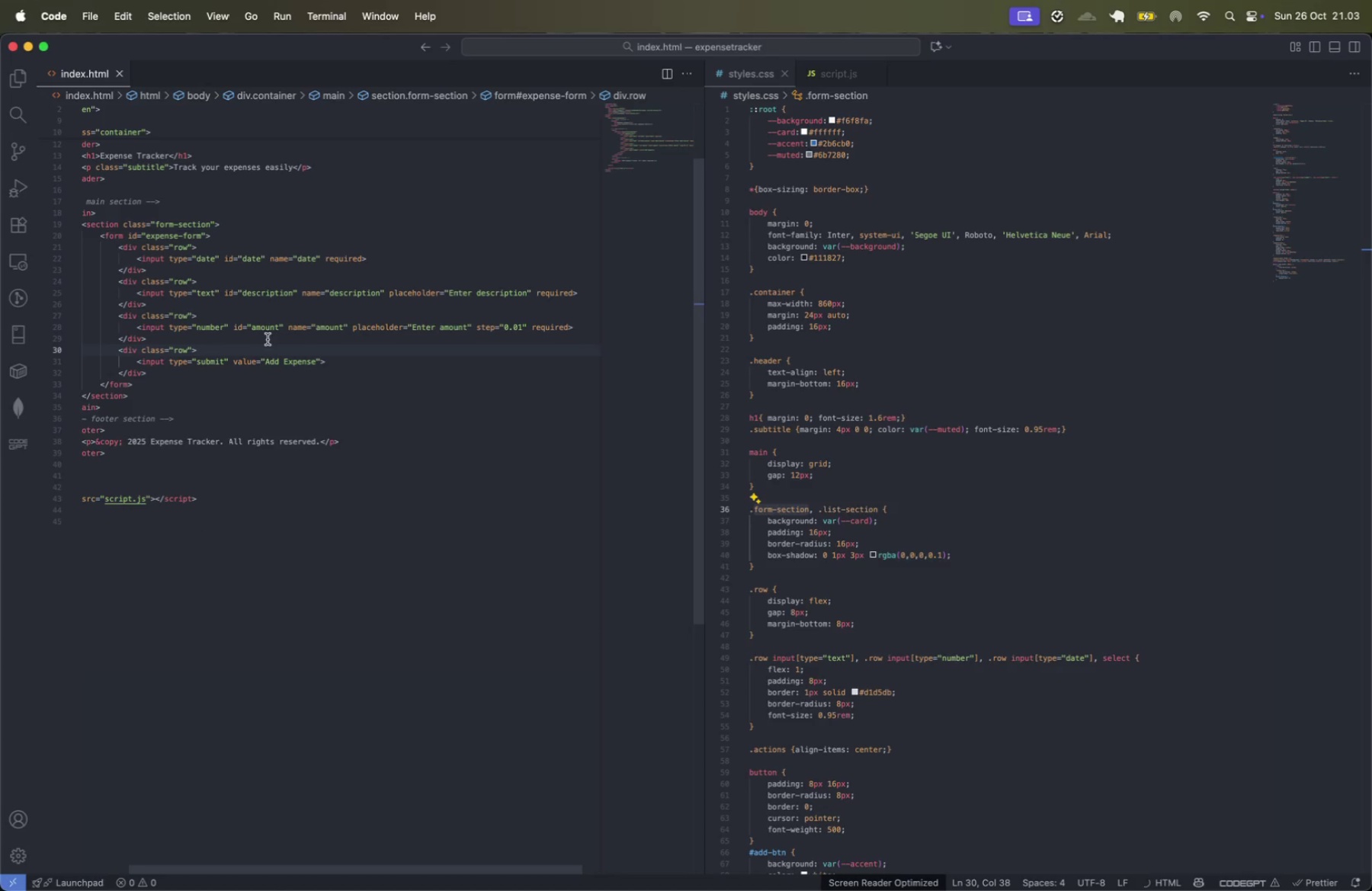 
left_click([262, 330])
 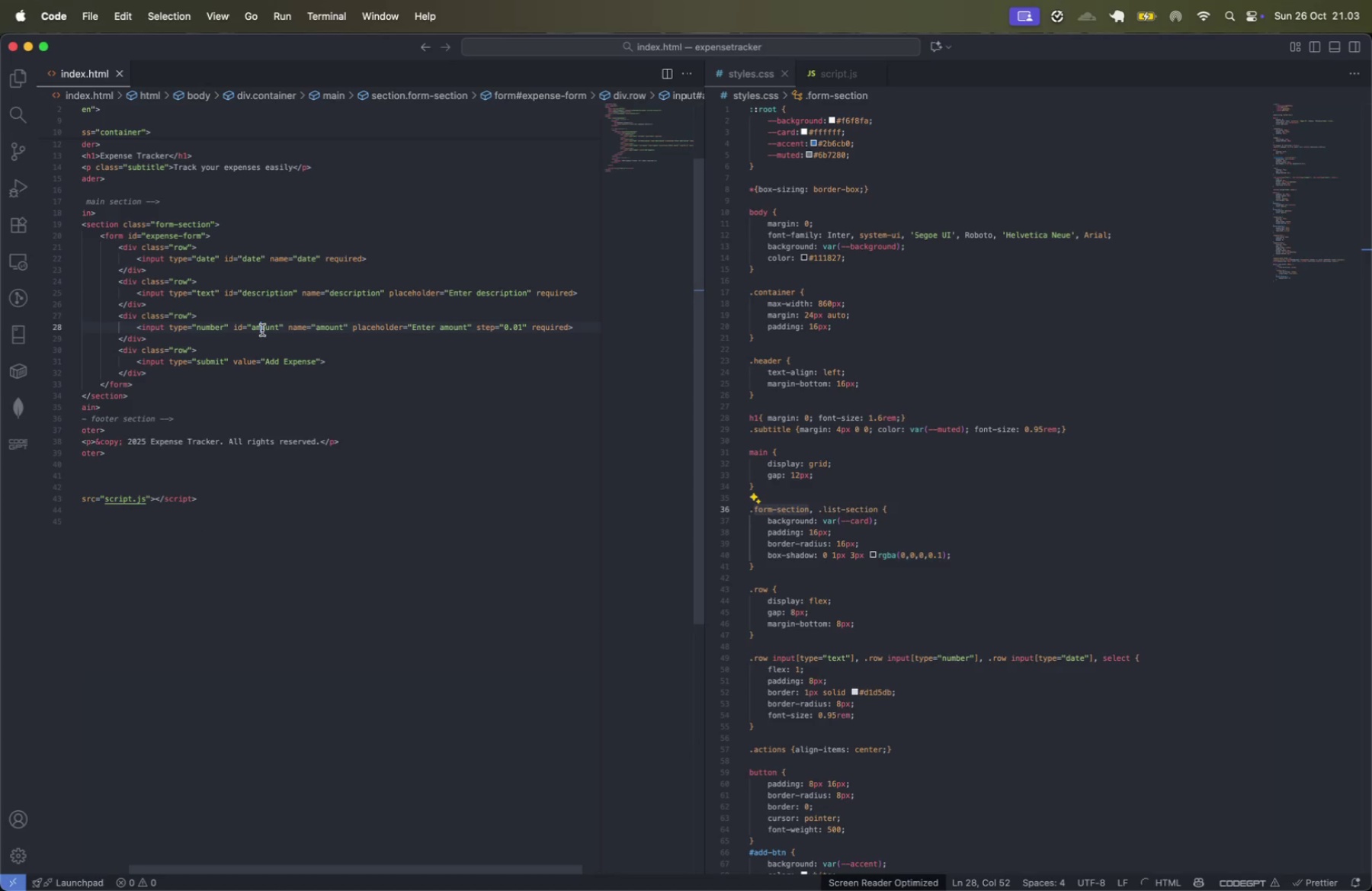 
key(Meta+CommandLeft)
 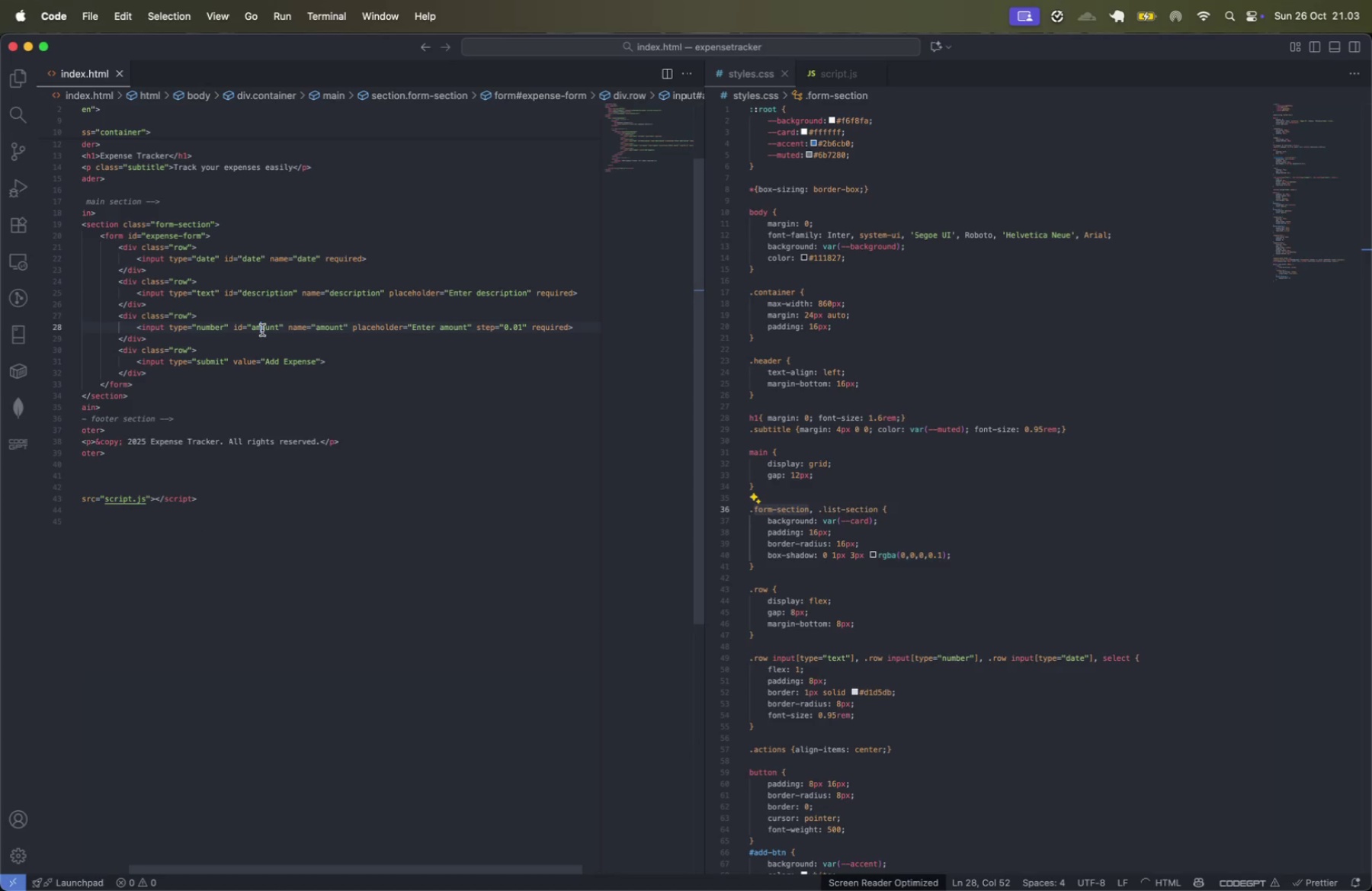 
key(Meta+ArrowRight)
 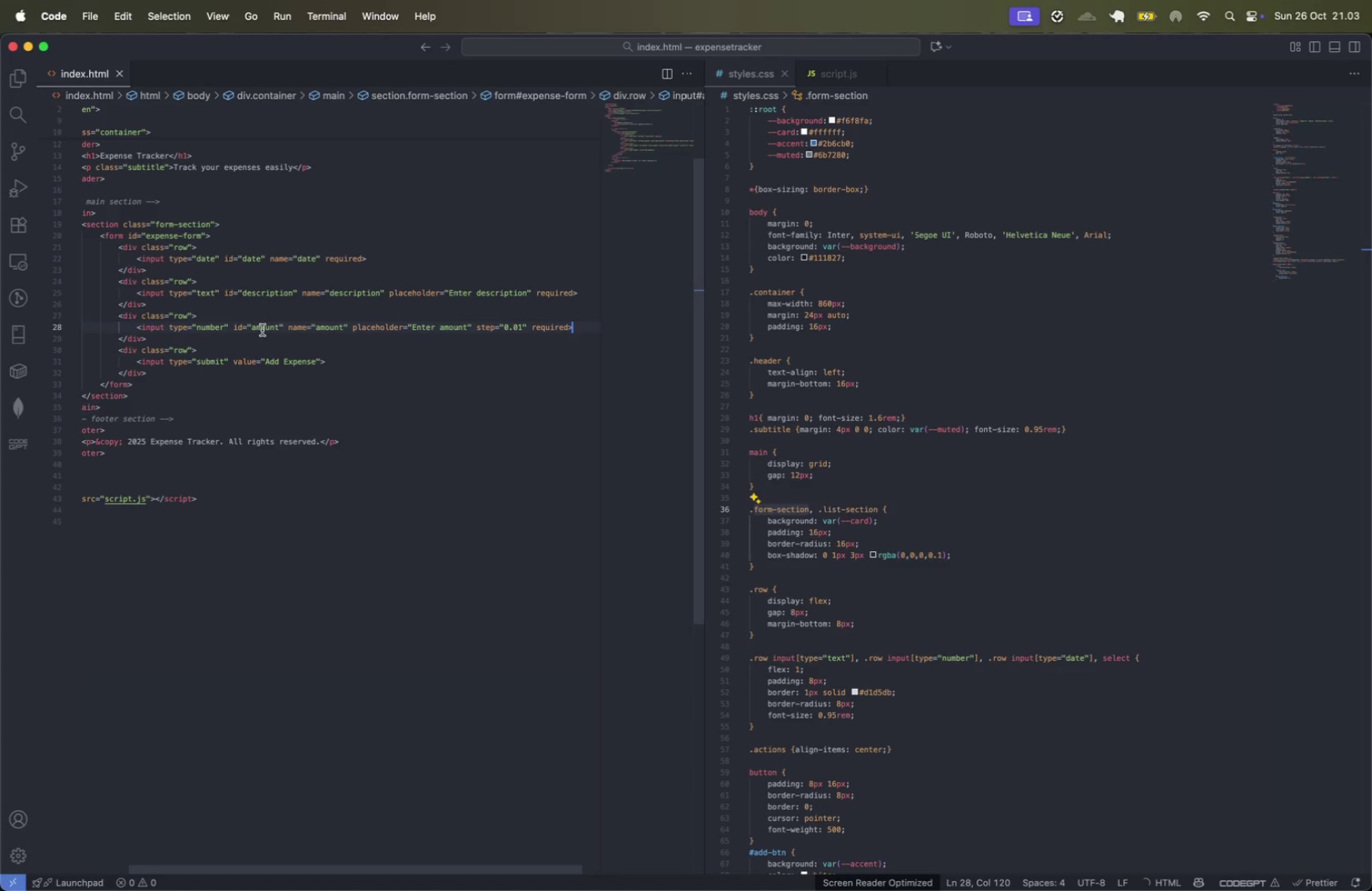 
key(Enter)
 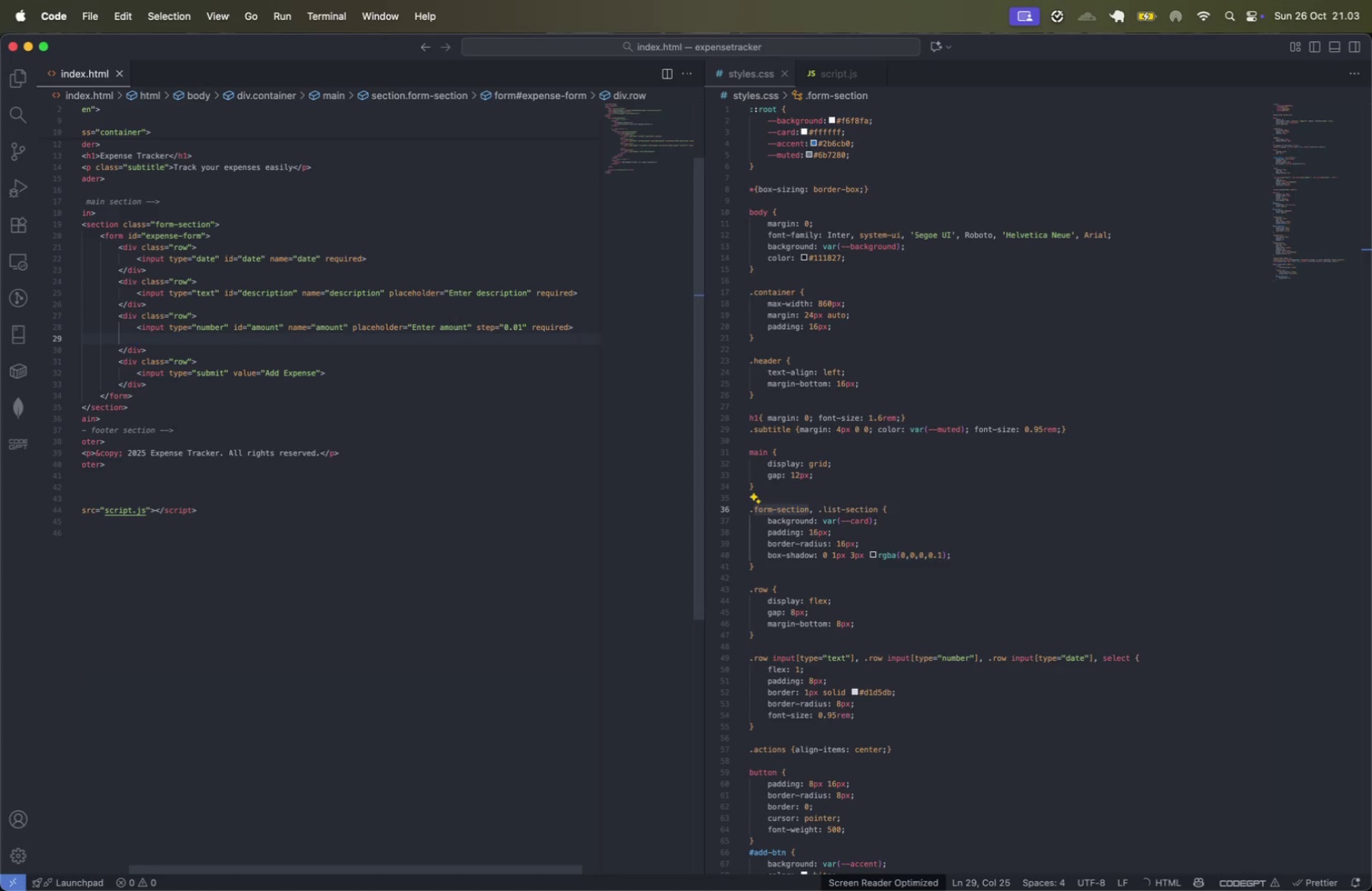 
hold_key(key=ShiftLeft, duration=0.6)
 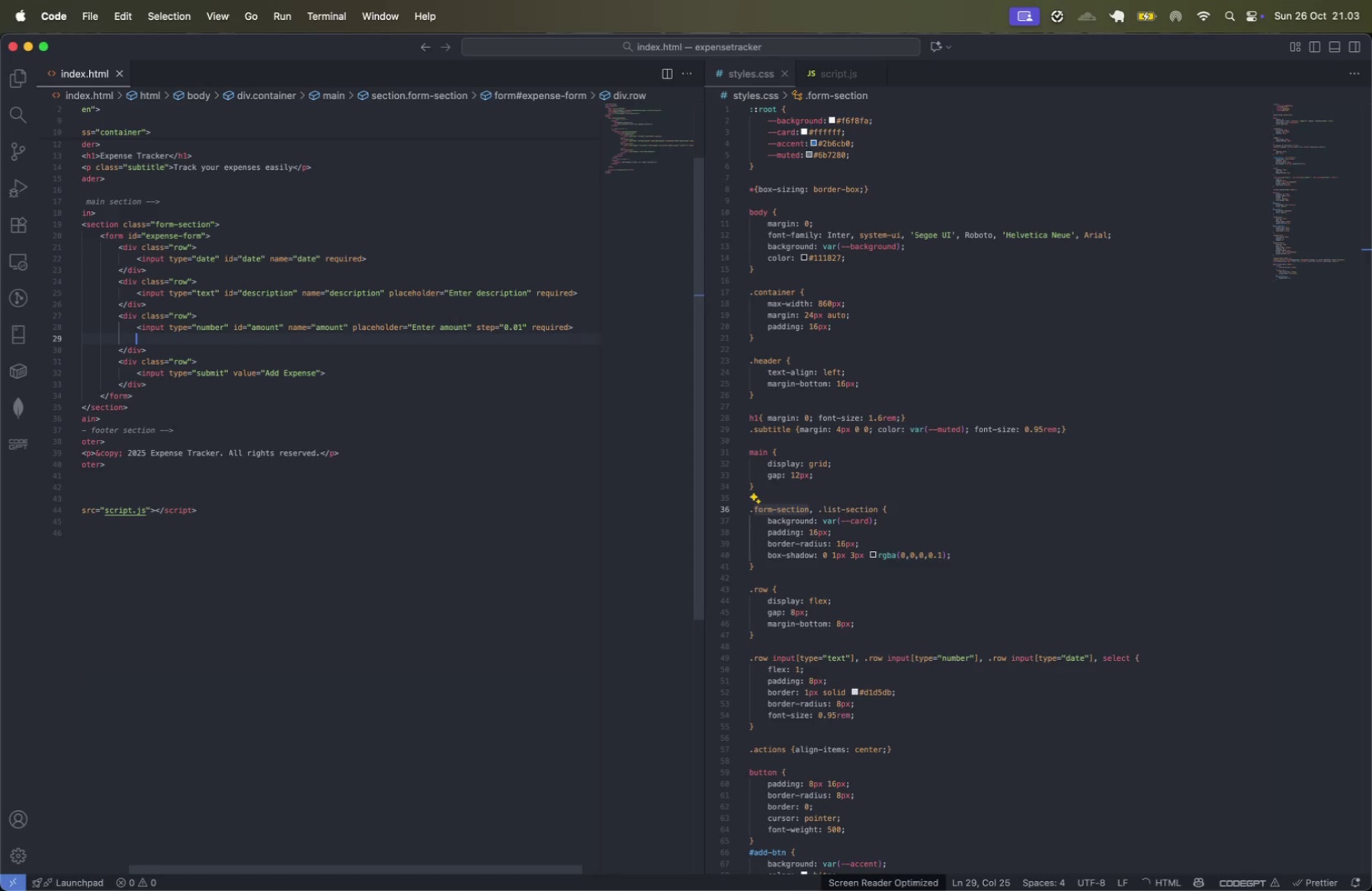 
type(sele)
 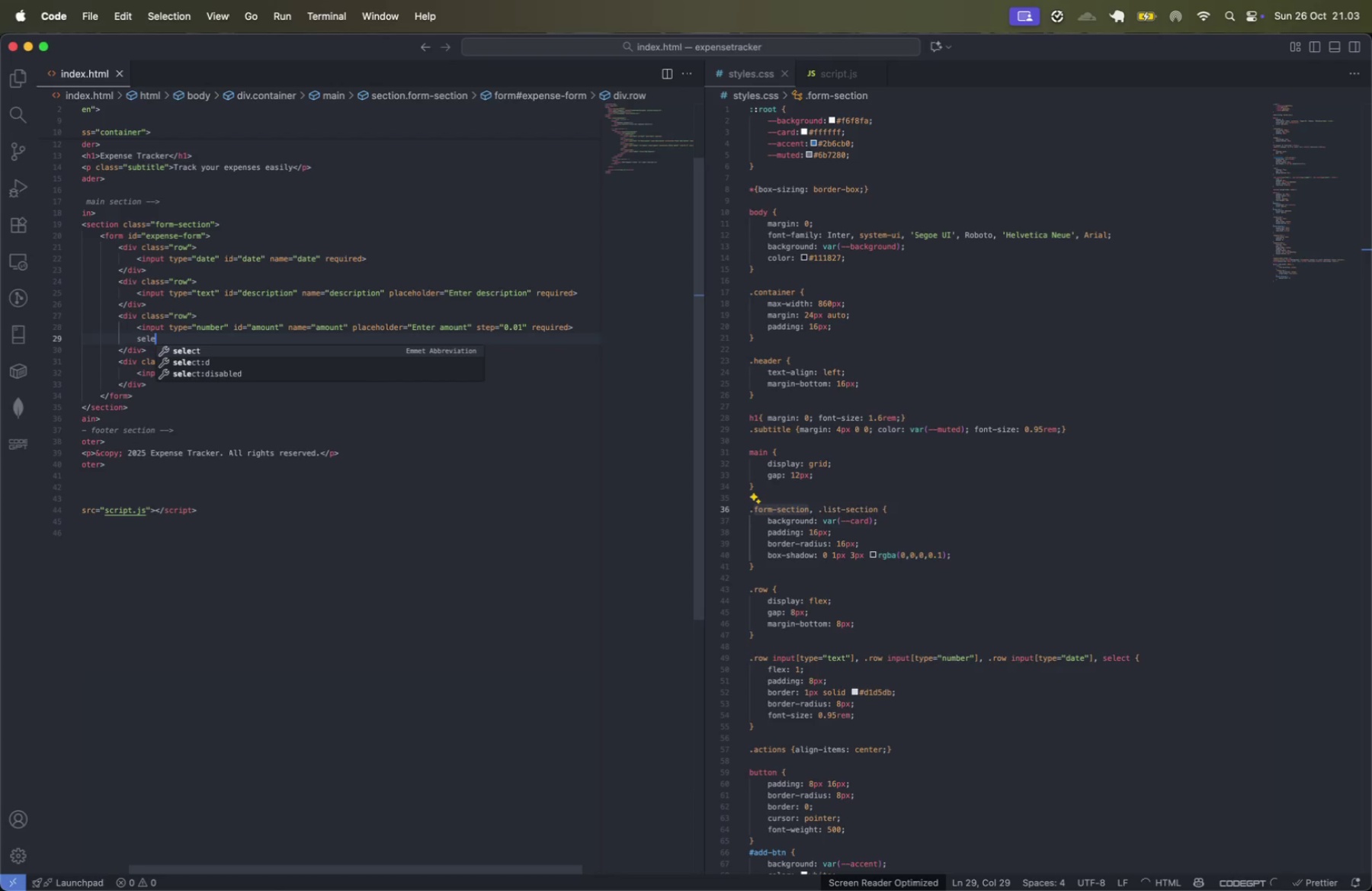 
key(Enter)
 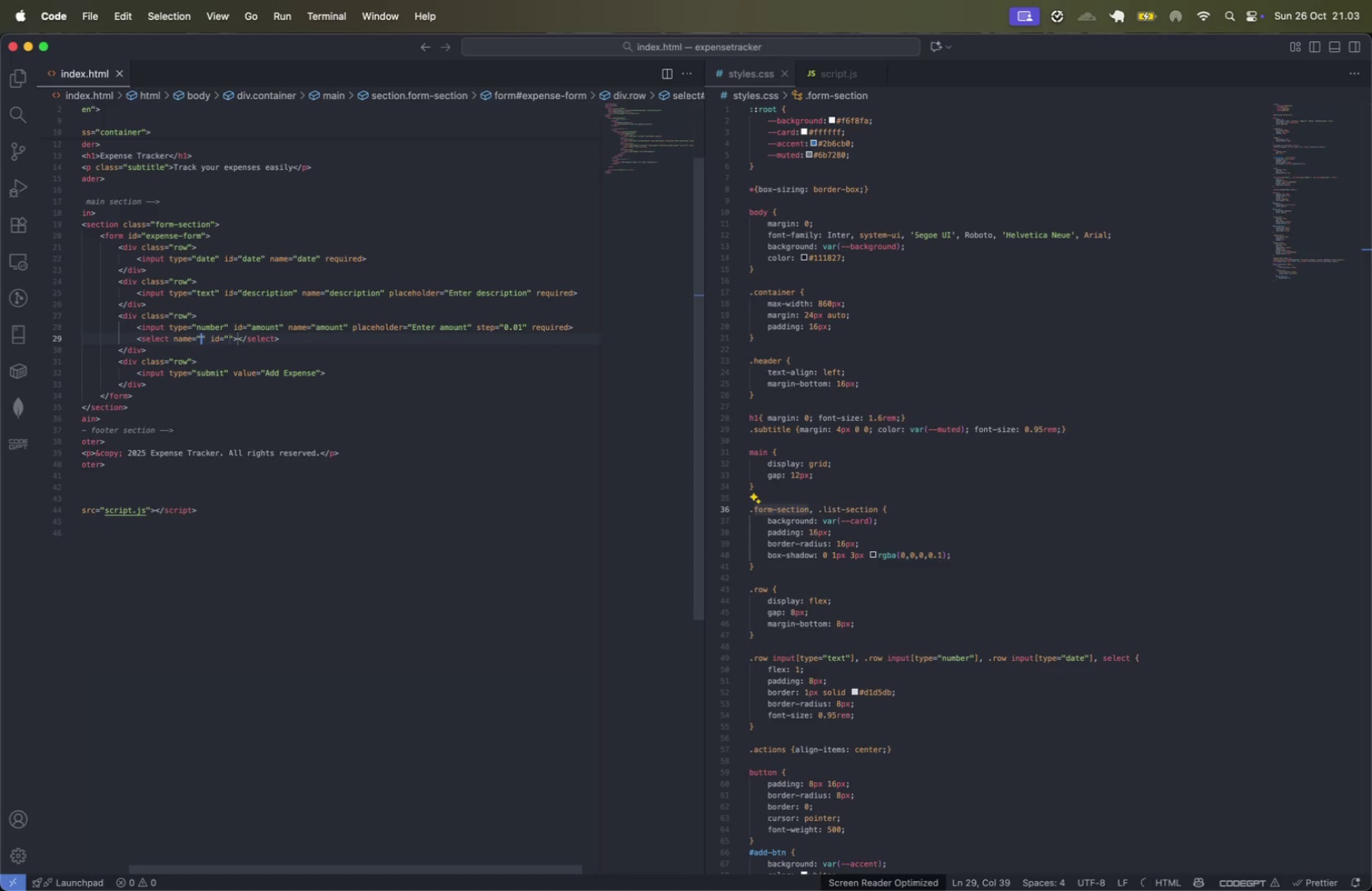 
type(currency)
 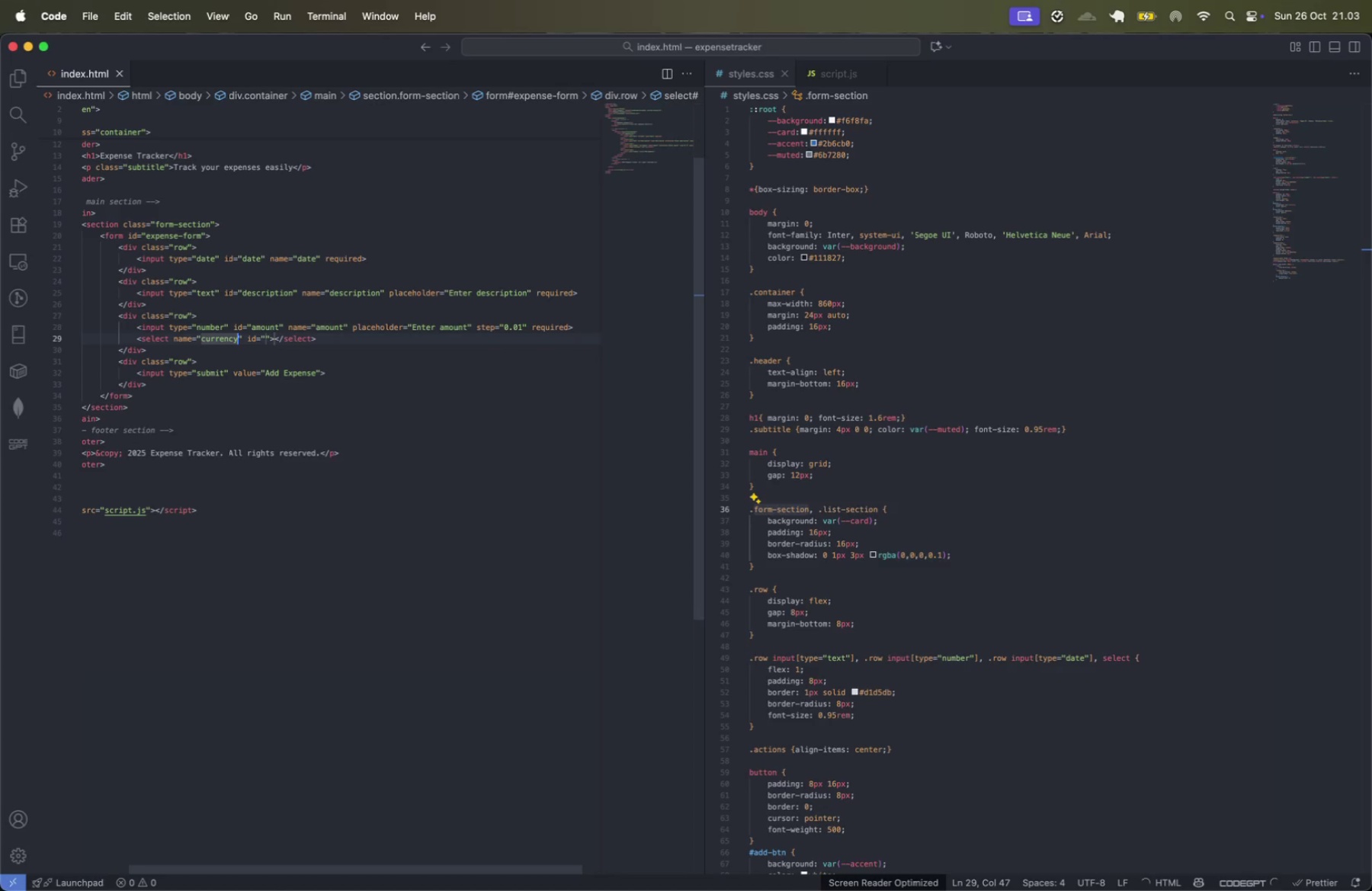 
key(Alt+ArrowRight)
 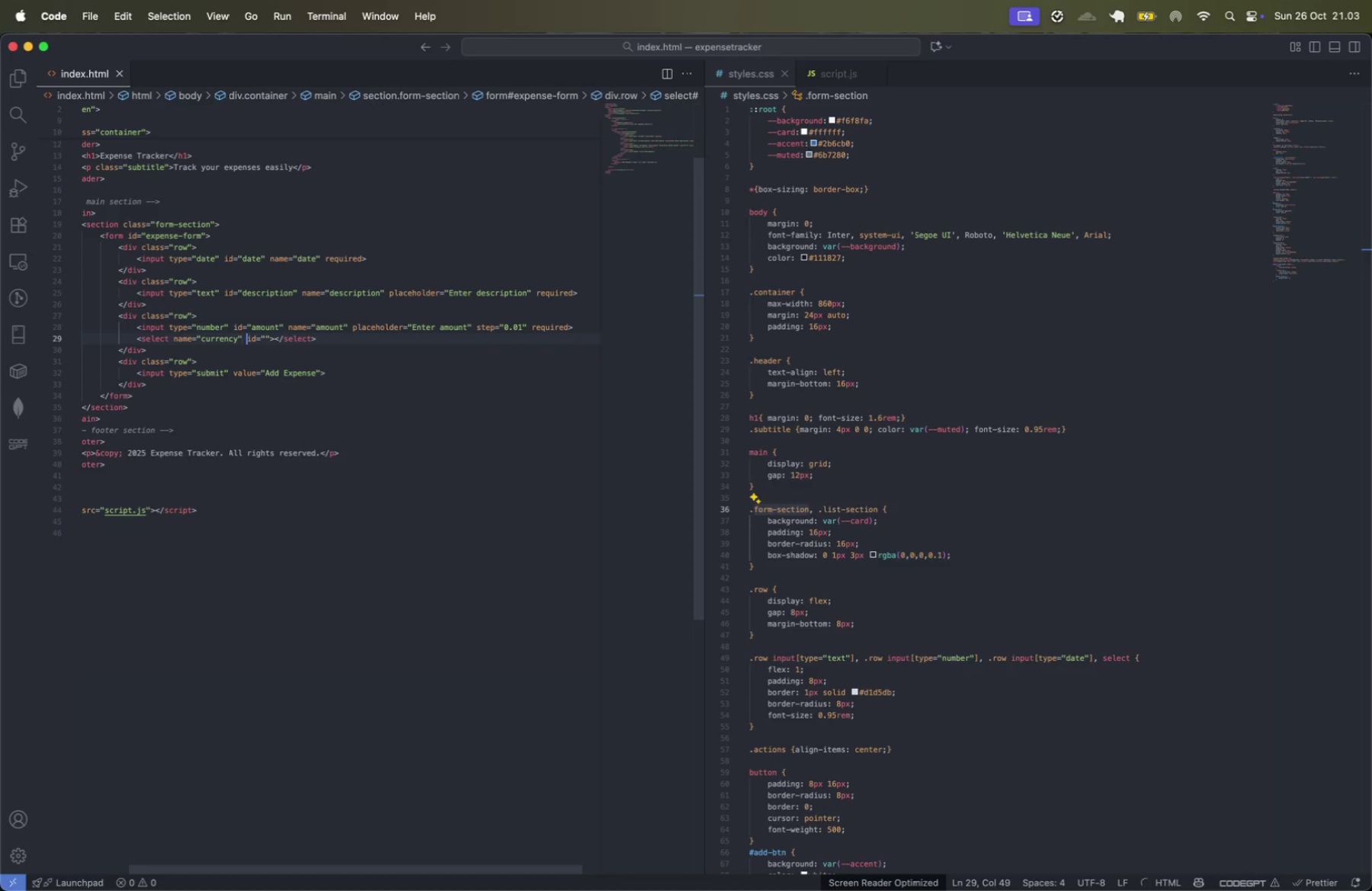 
key(Alt+OptionLeft)
 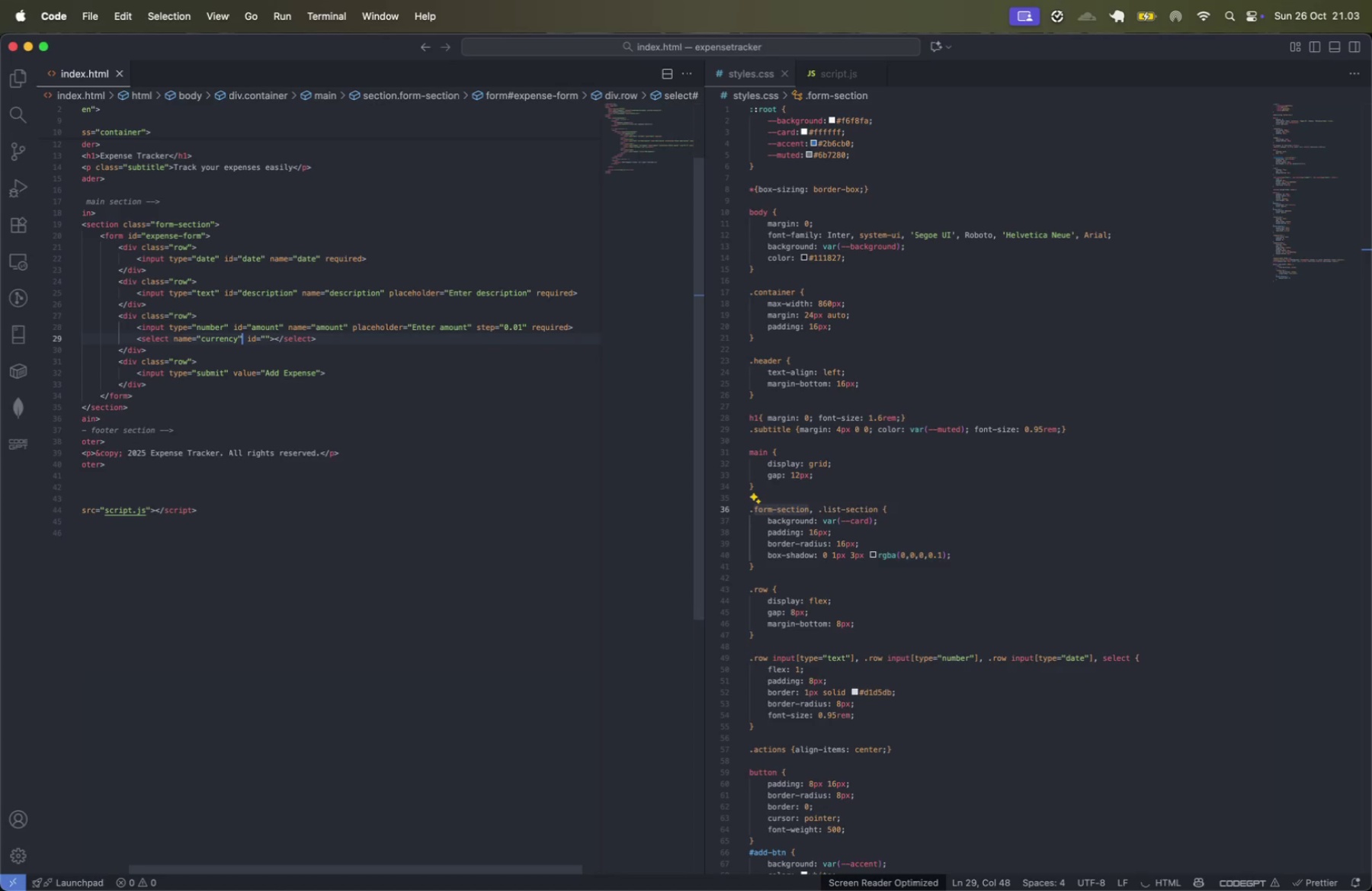 
key(ArrowRight)
 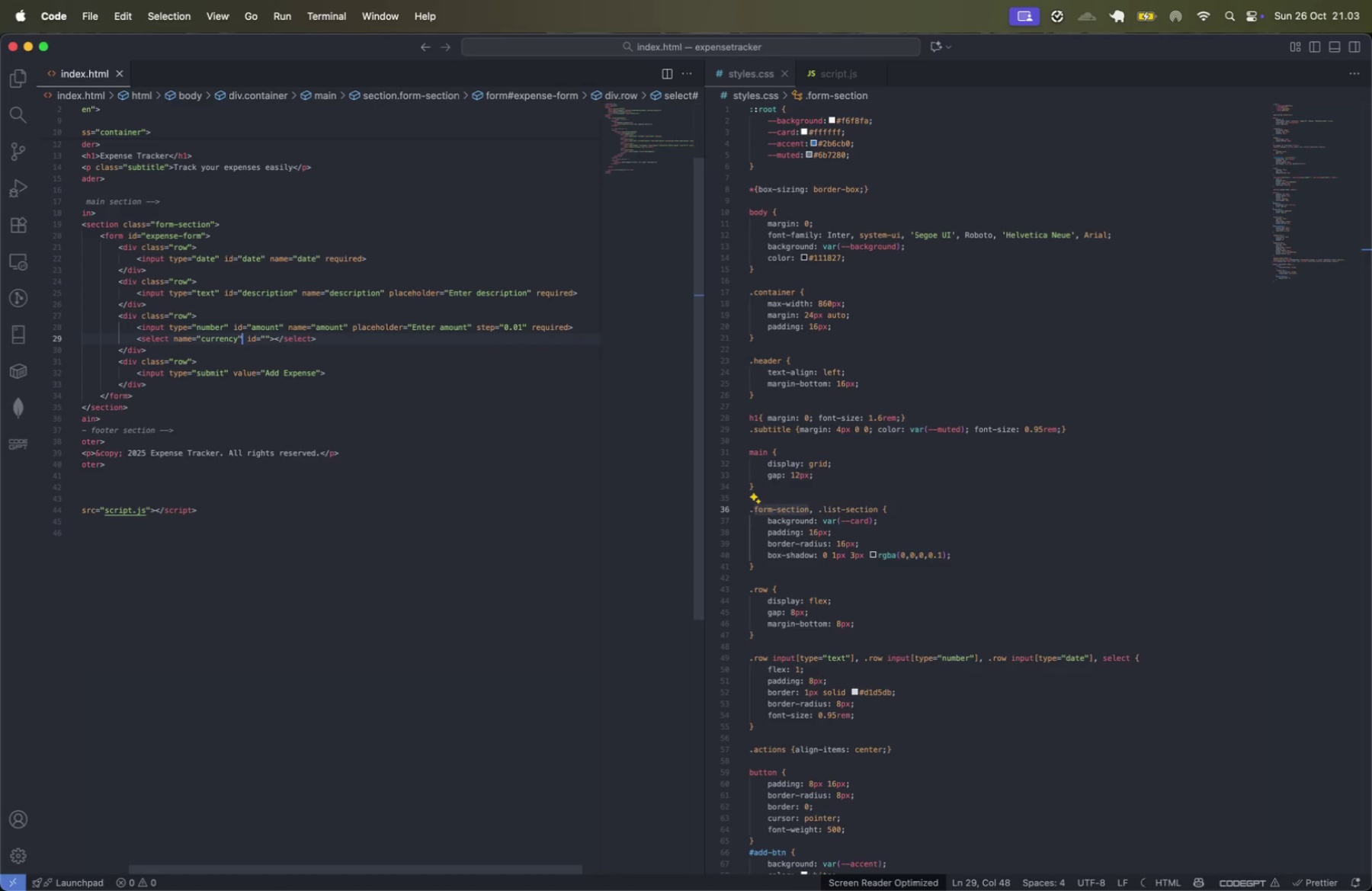 
key(ArrowRight)
 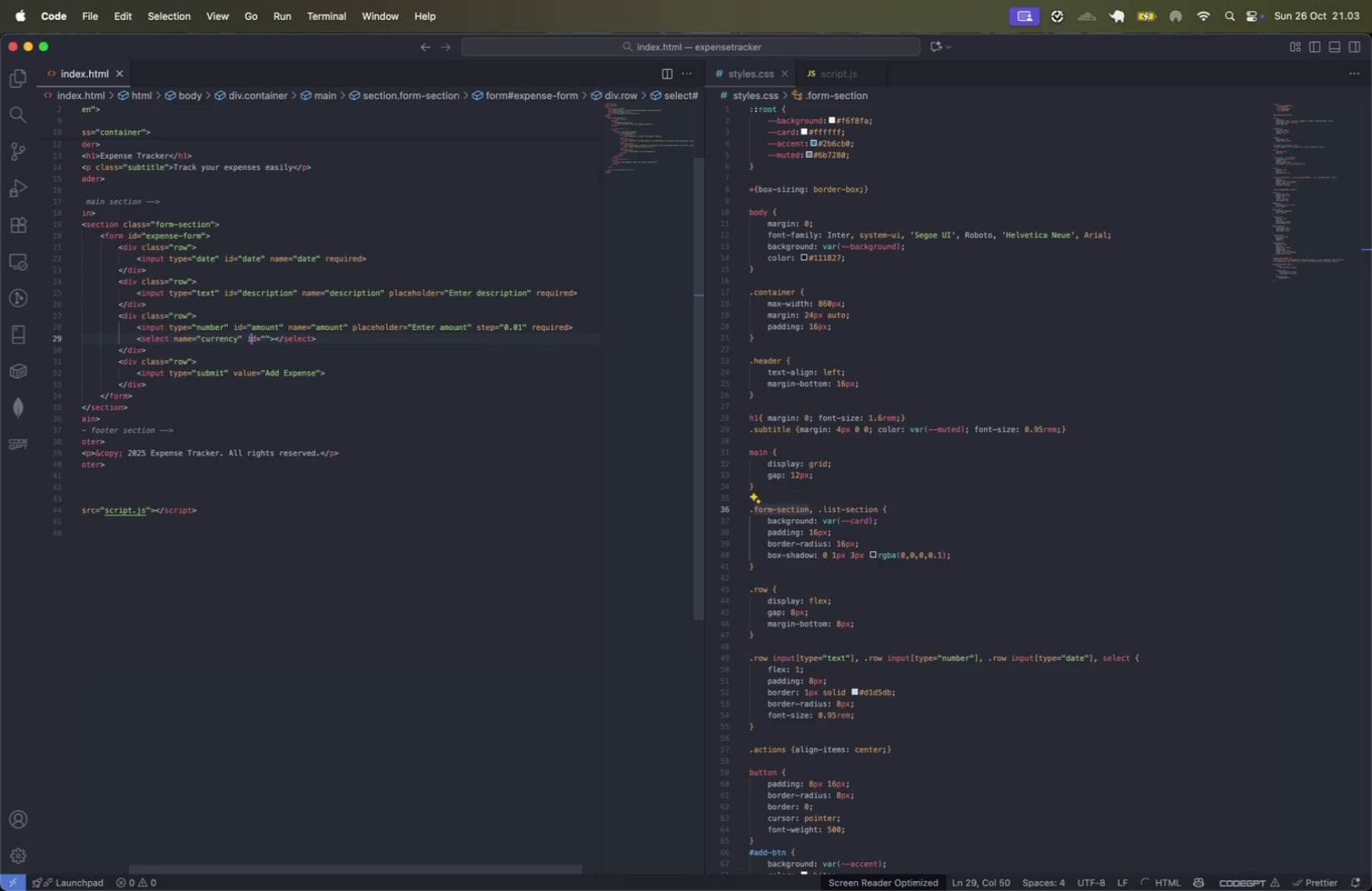 
key(ArrowRight)
 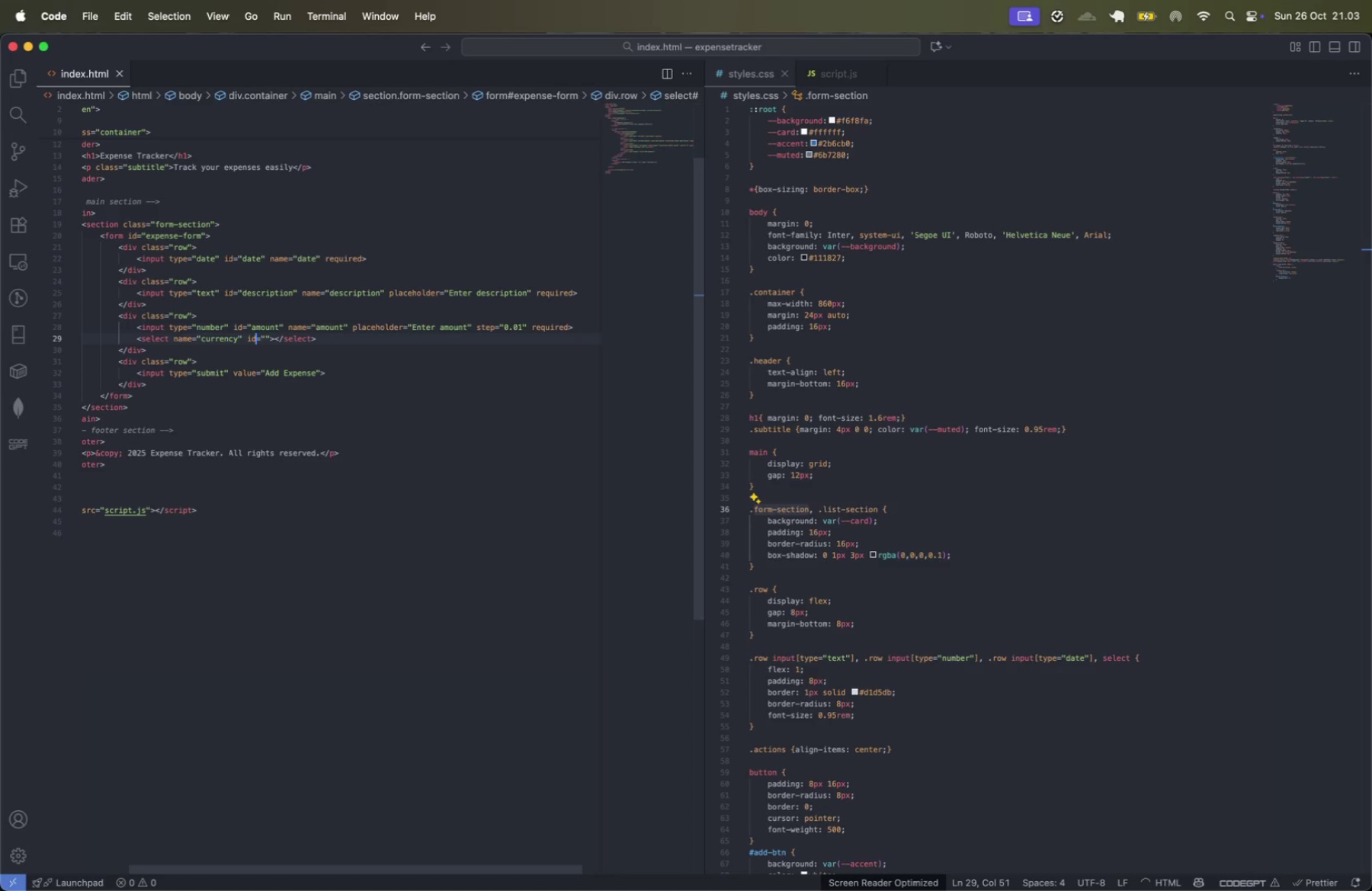 
key(ArrowRight)
 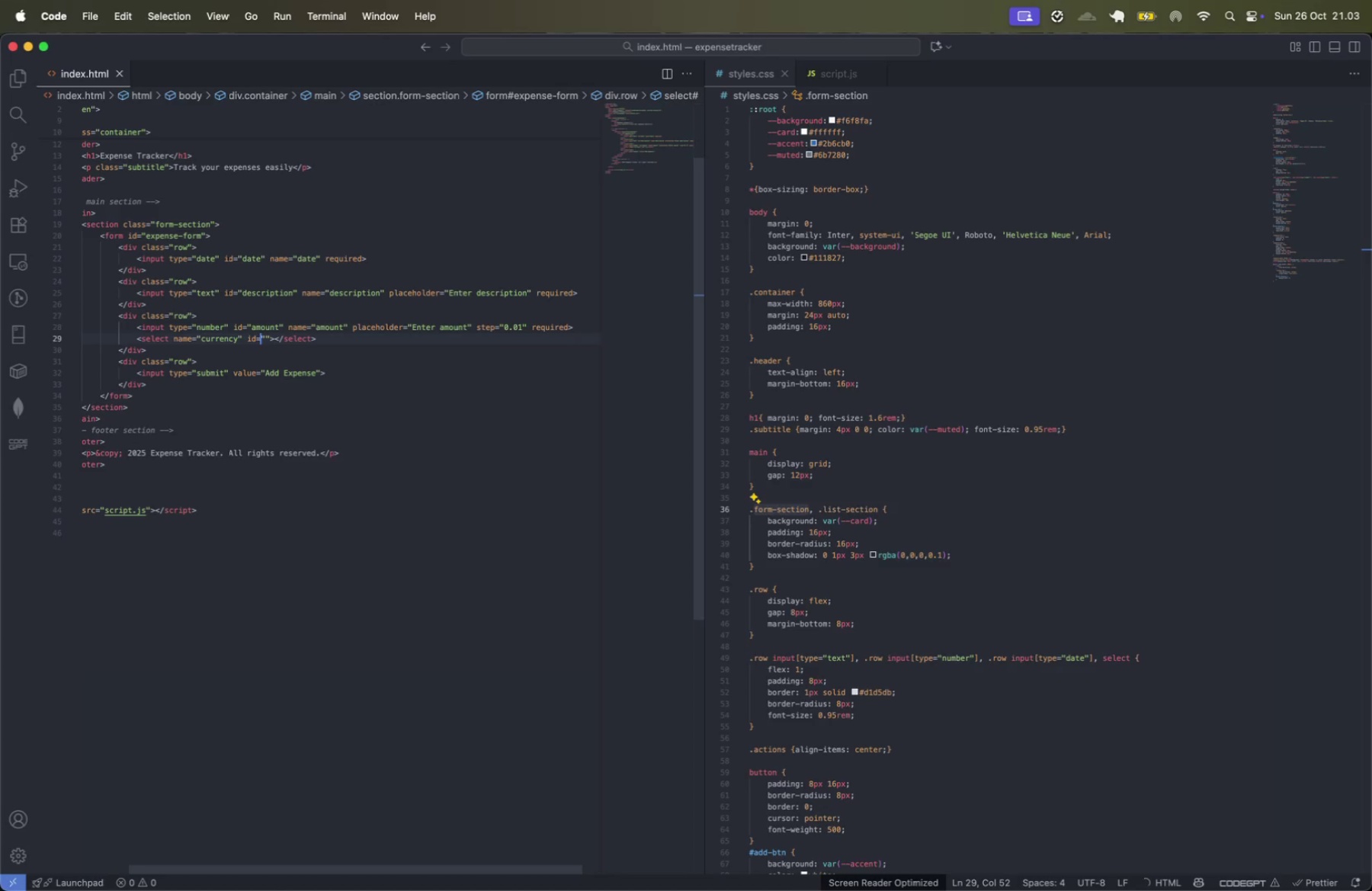 
key(ArrowRight)
 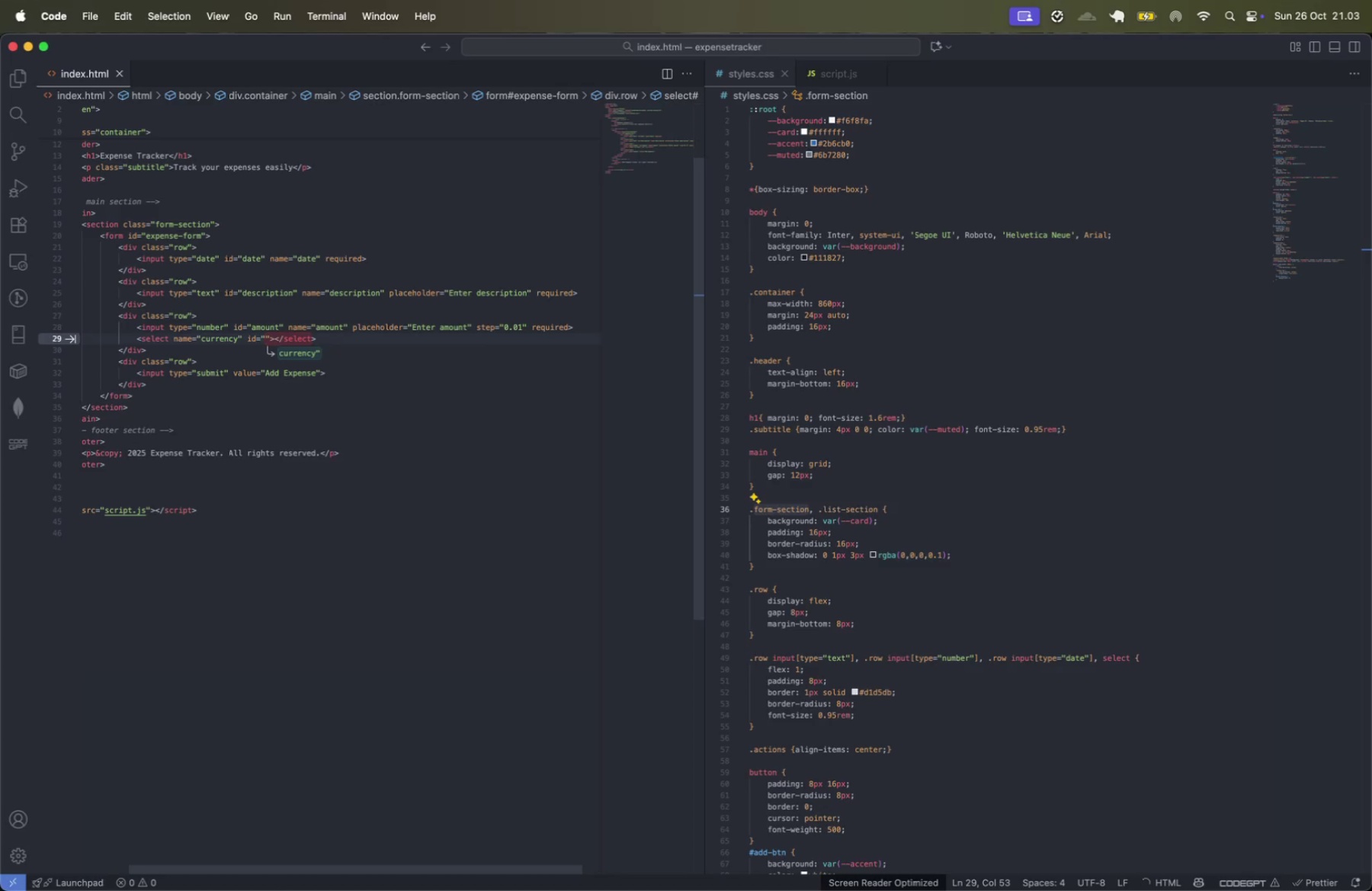 
key(Tab)
 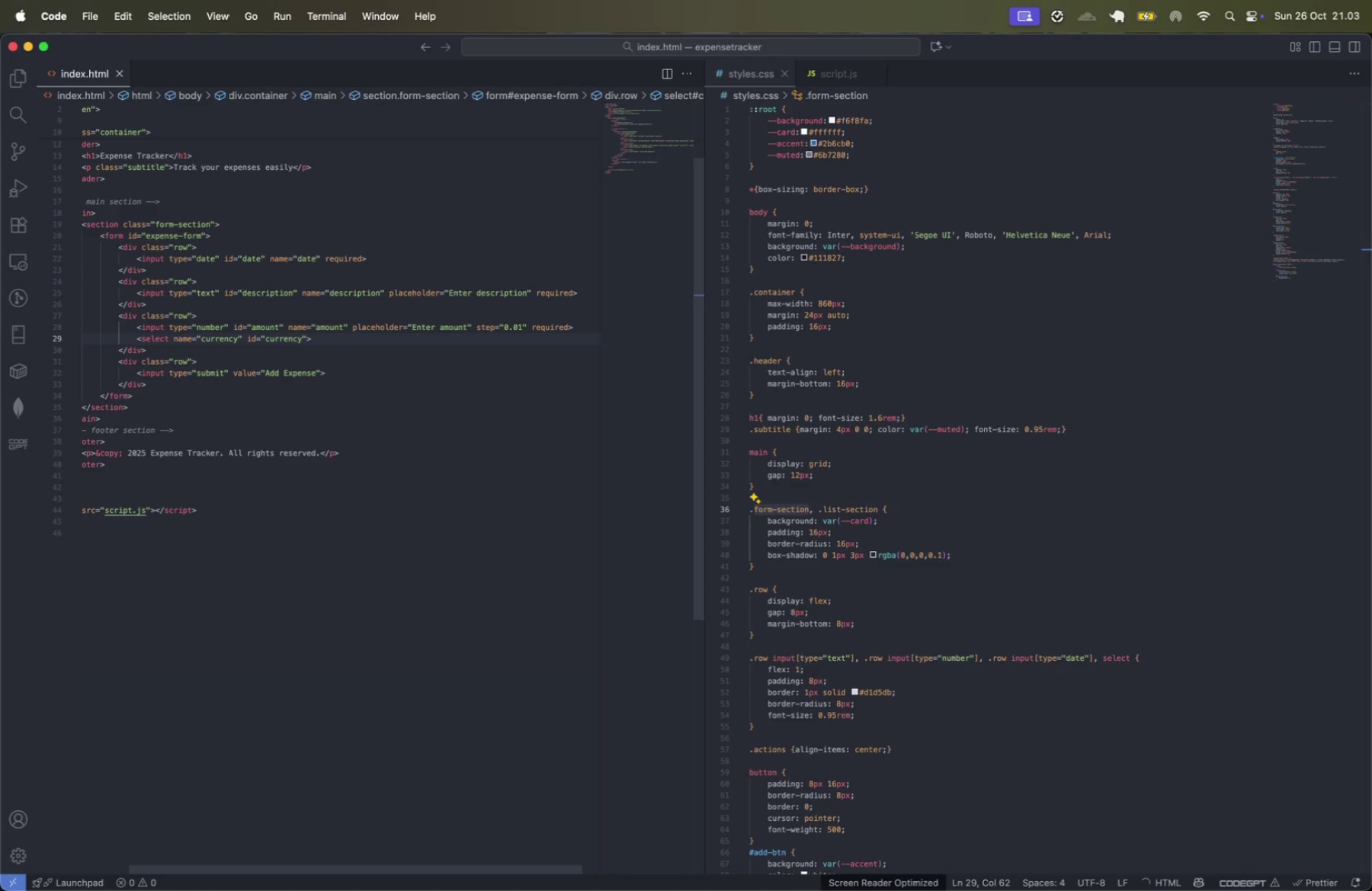 
key(Meta+CommandLeft)
 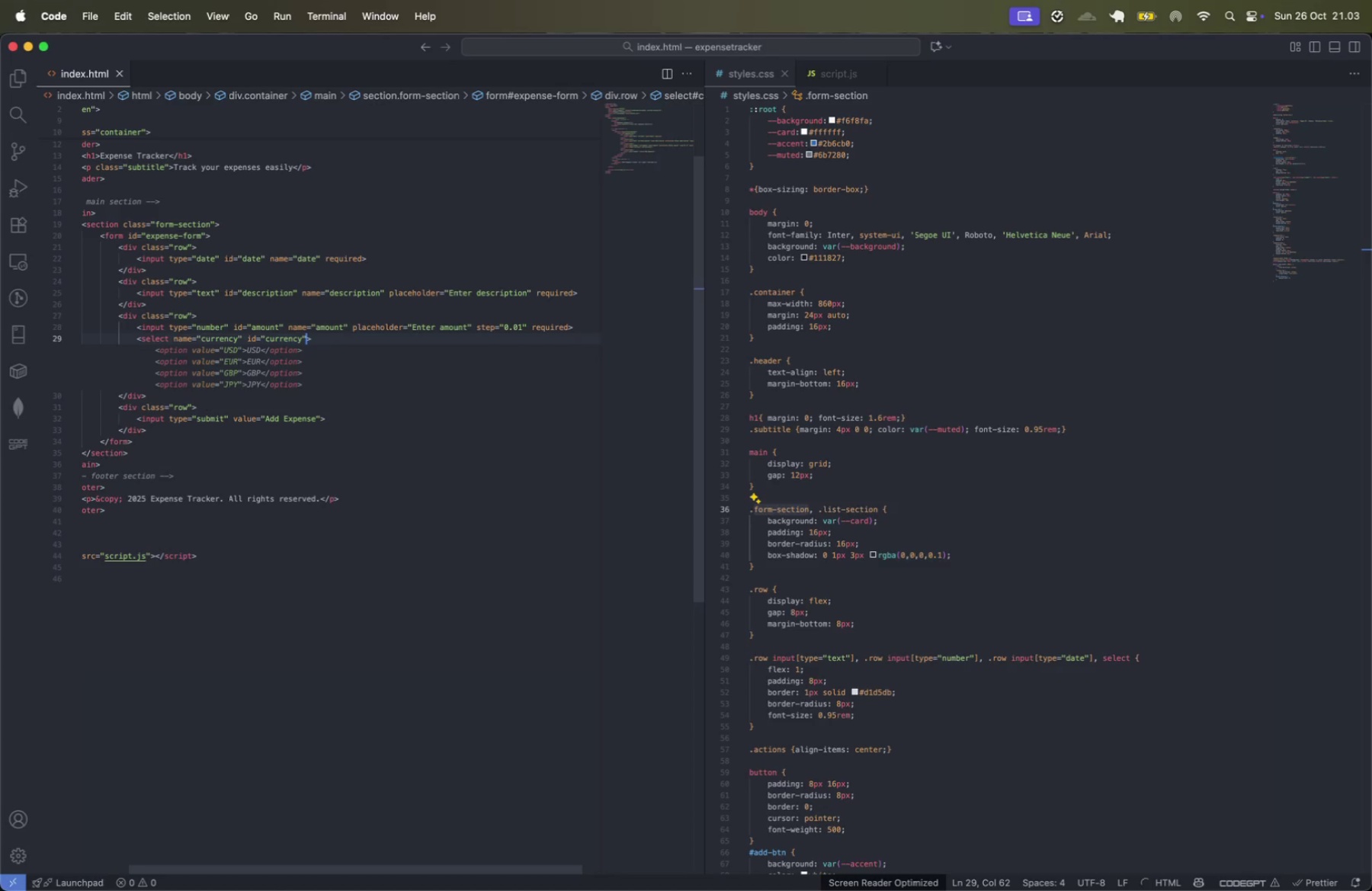 
key(Tab)
 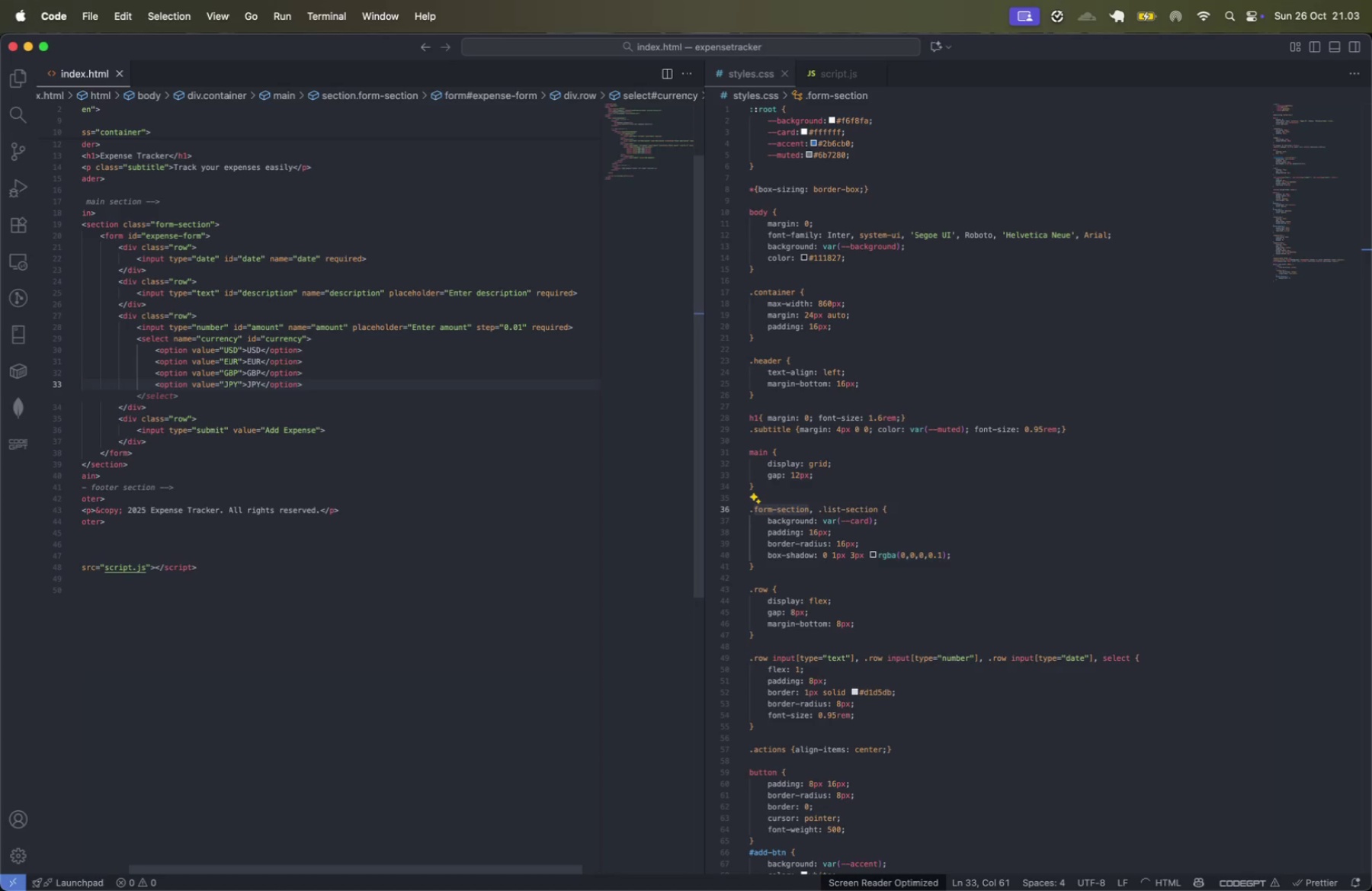 
key(Tab)
 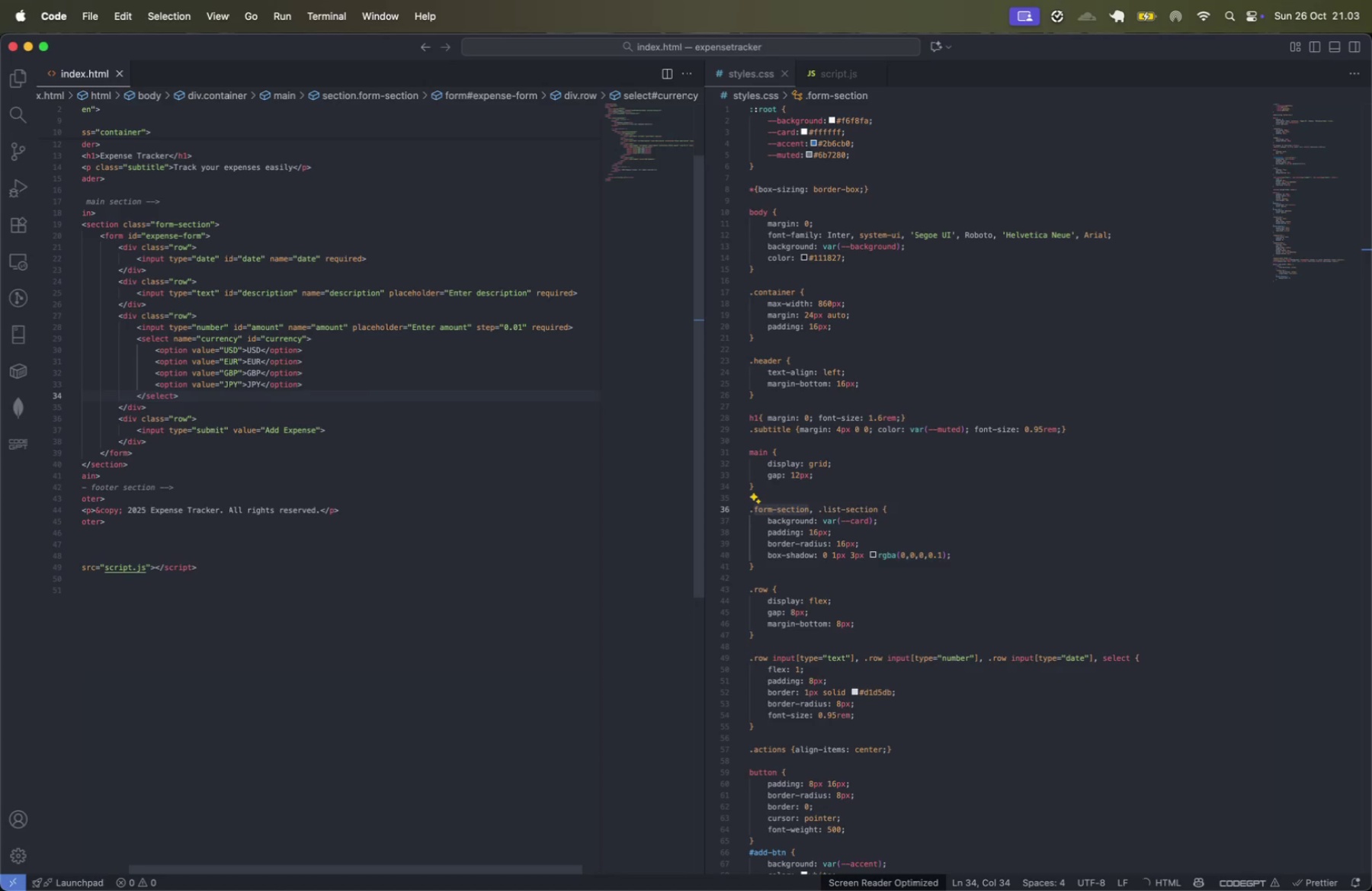 
key(ArrowUp)
 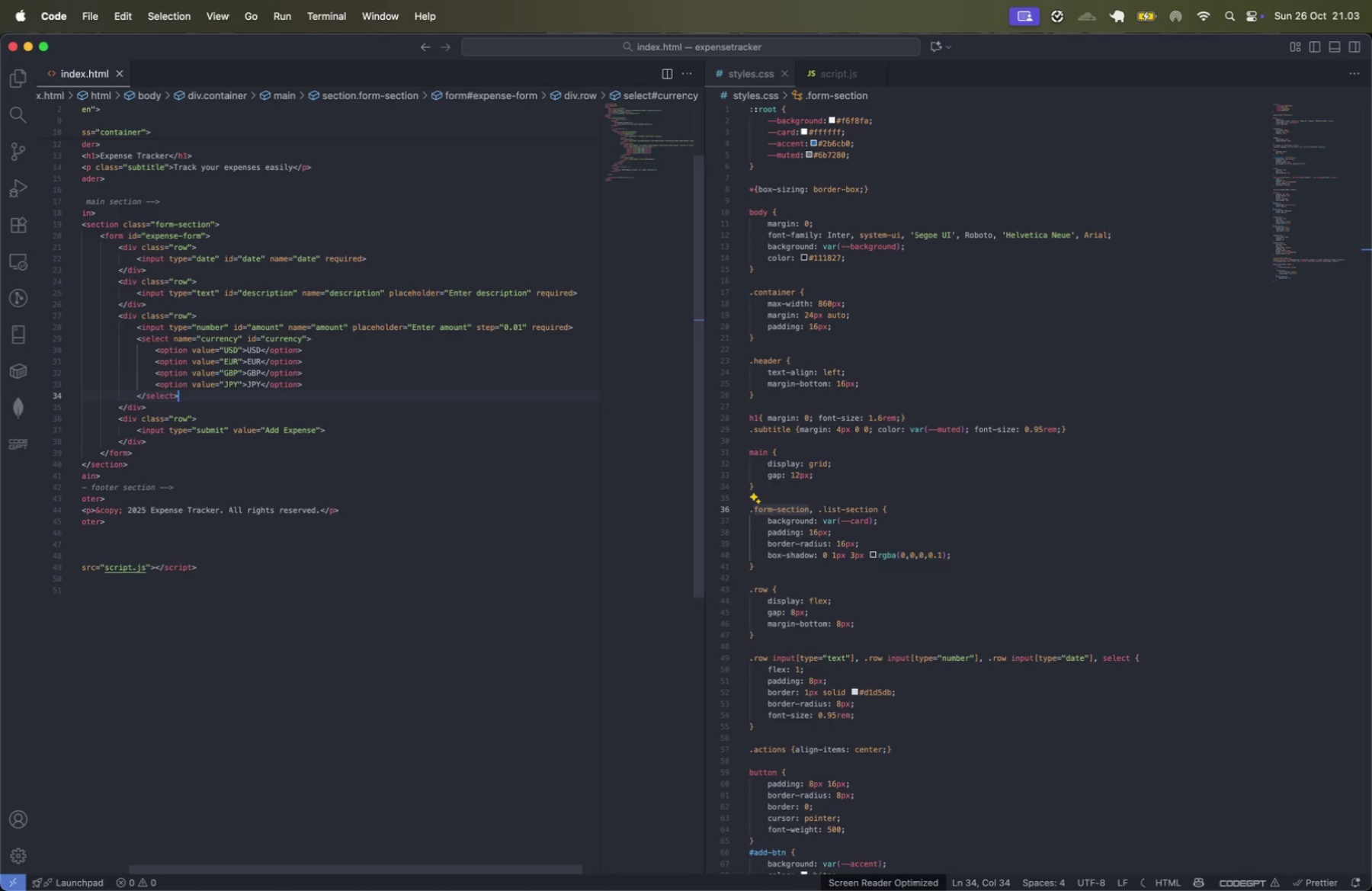 
key(Meta+CommandLeft)
 